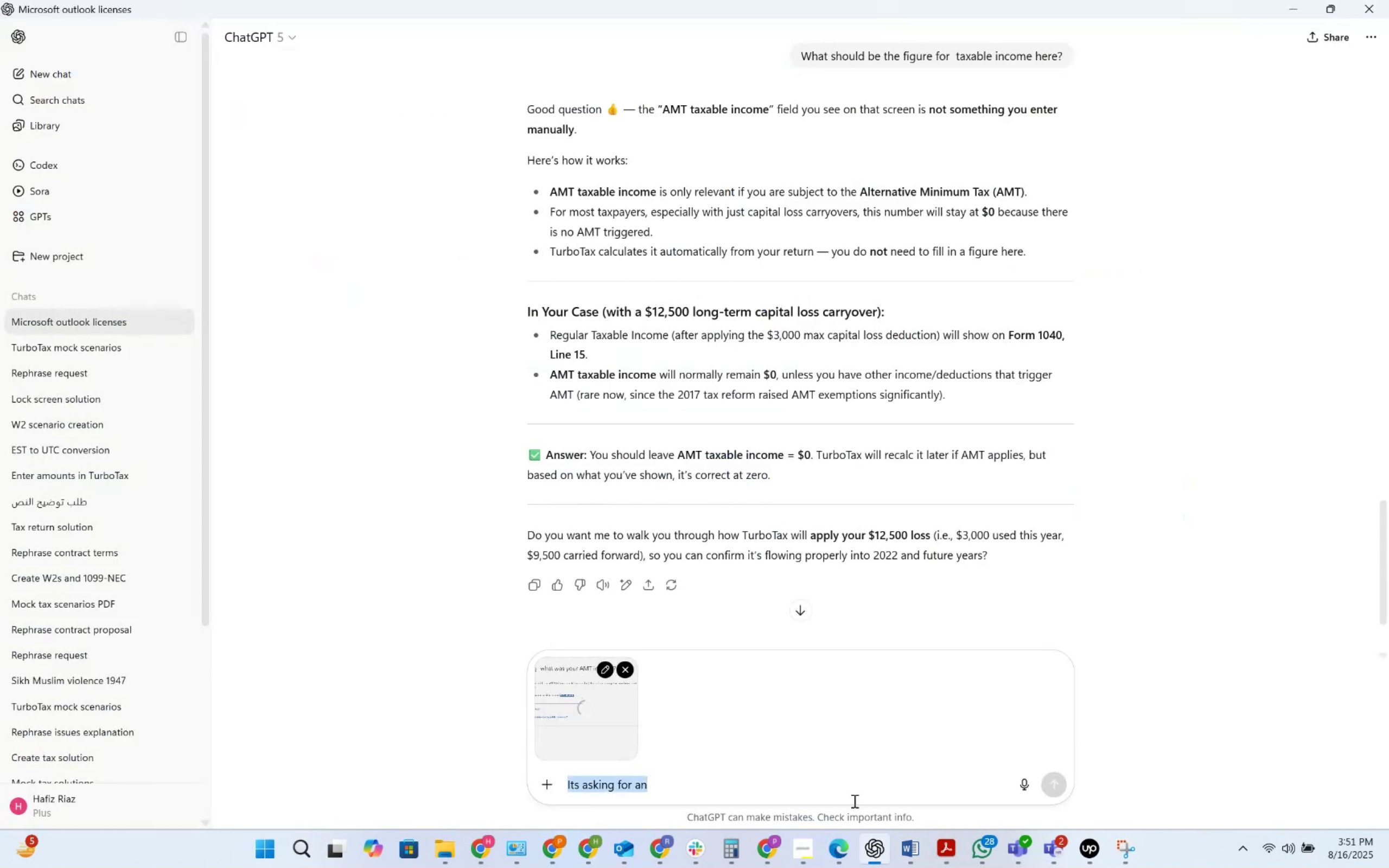 
type(Wahte)
key(Backspace)
key(Backspace)
key(Backspace)
key(Backspace)
type(hat shoud be coming ove rh)
key(Backspace)
key(Backspace)
key(Backspace)
type(r here?)
 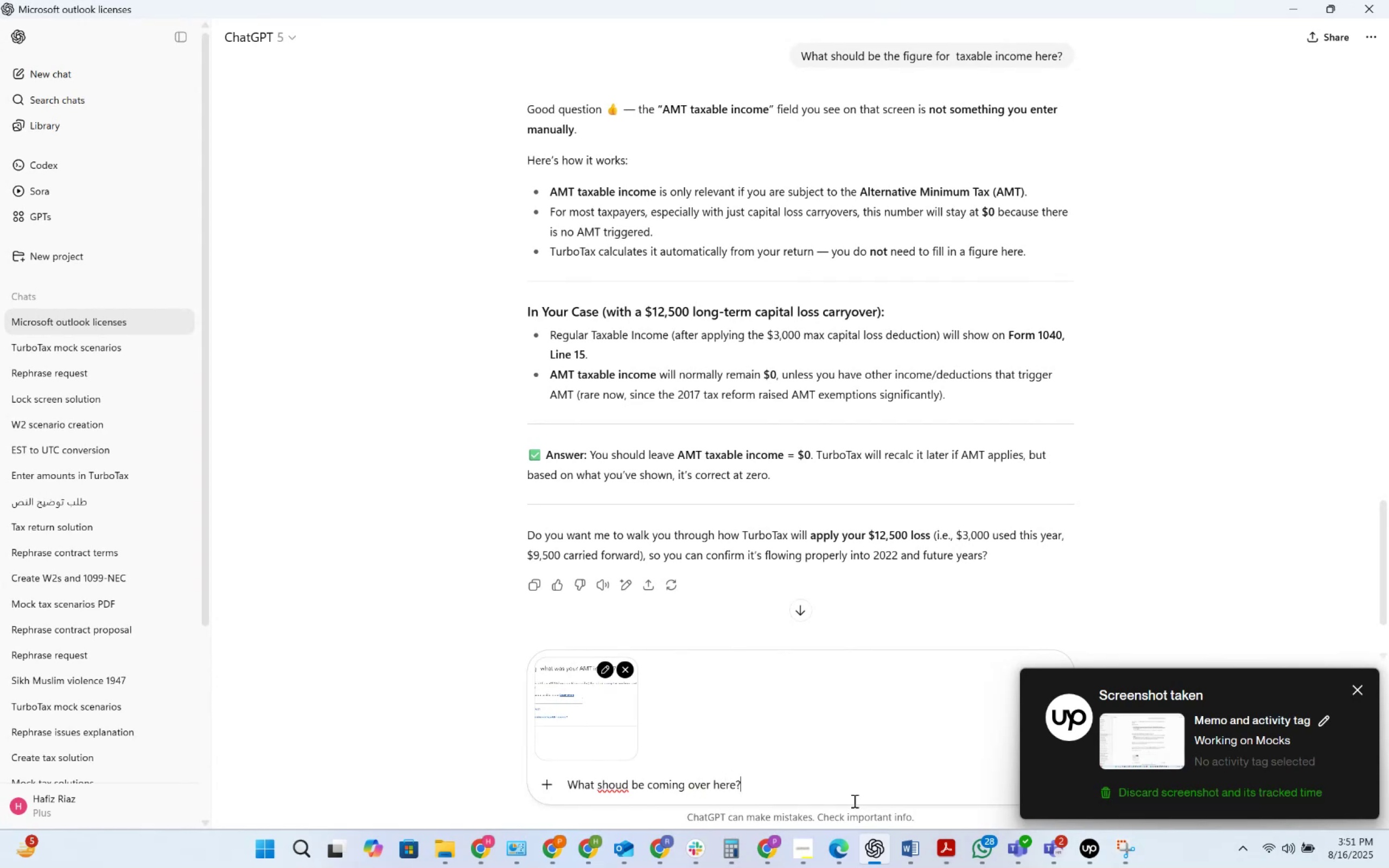 
key(Enter)
 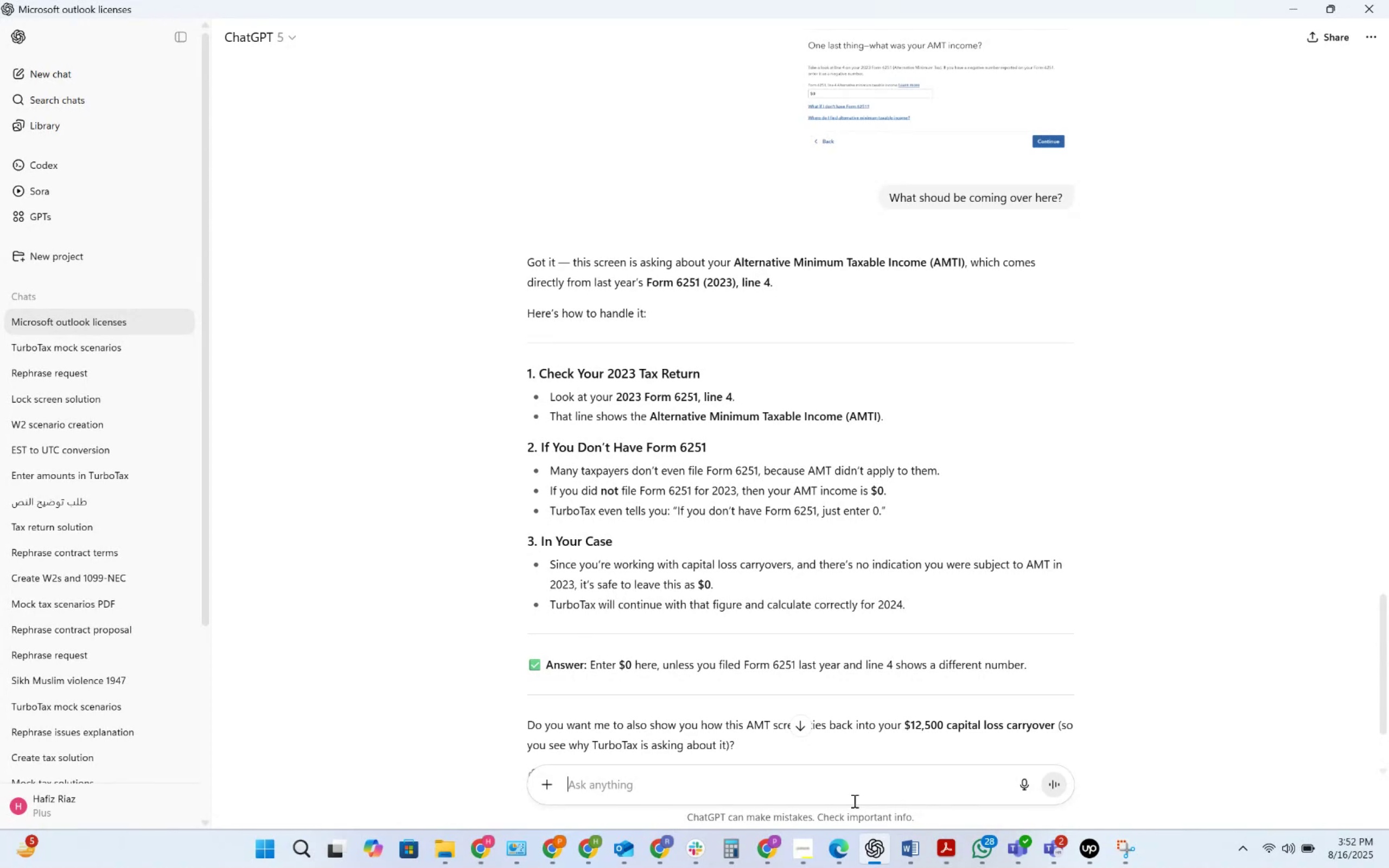 
wait(76.63)
 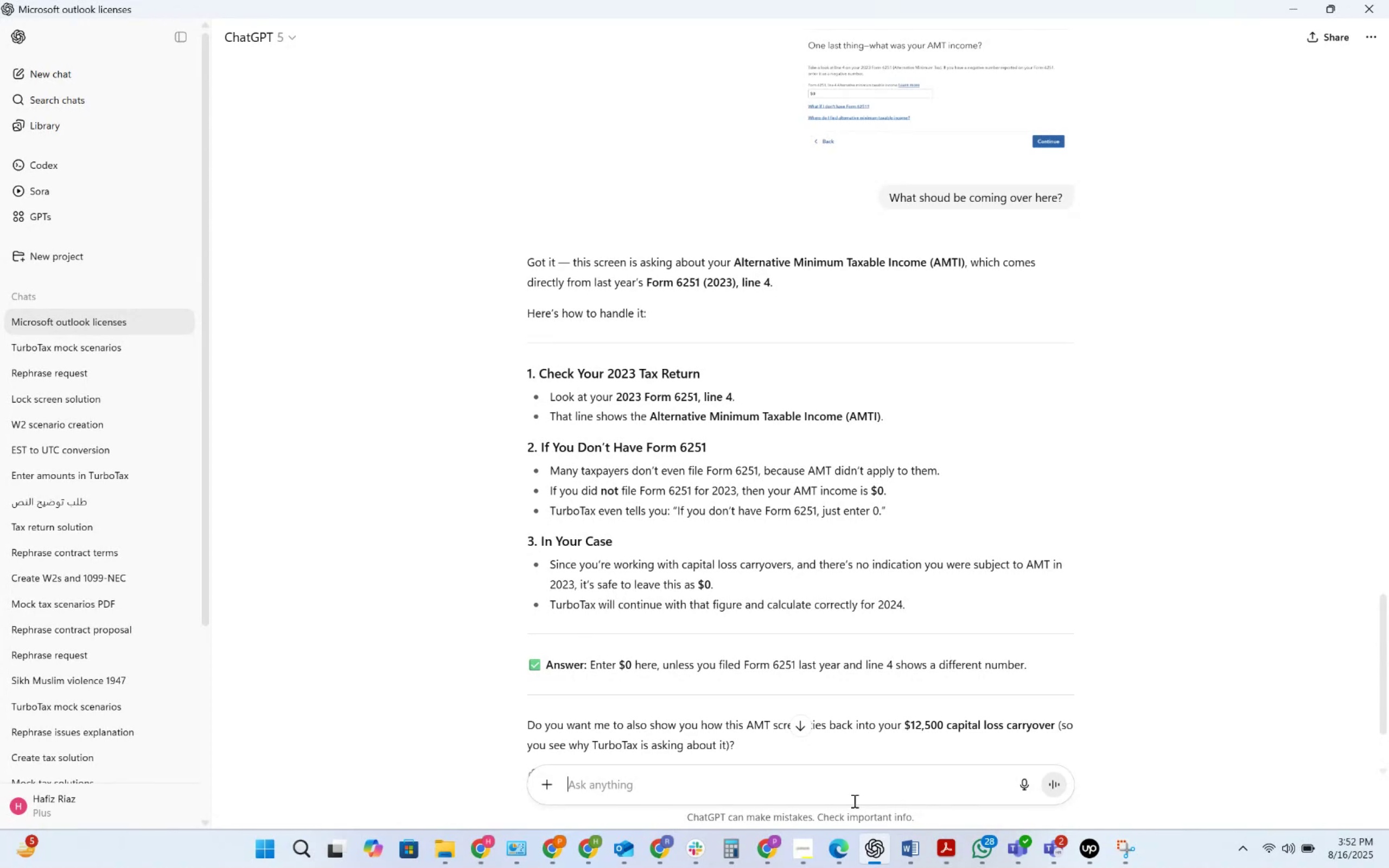 
scroll: coordinate [969, 231], scroll_direction: down, amount: 3.0
 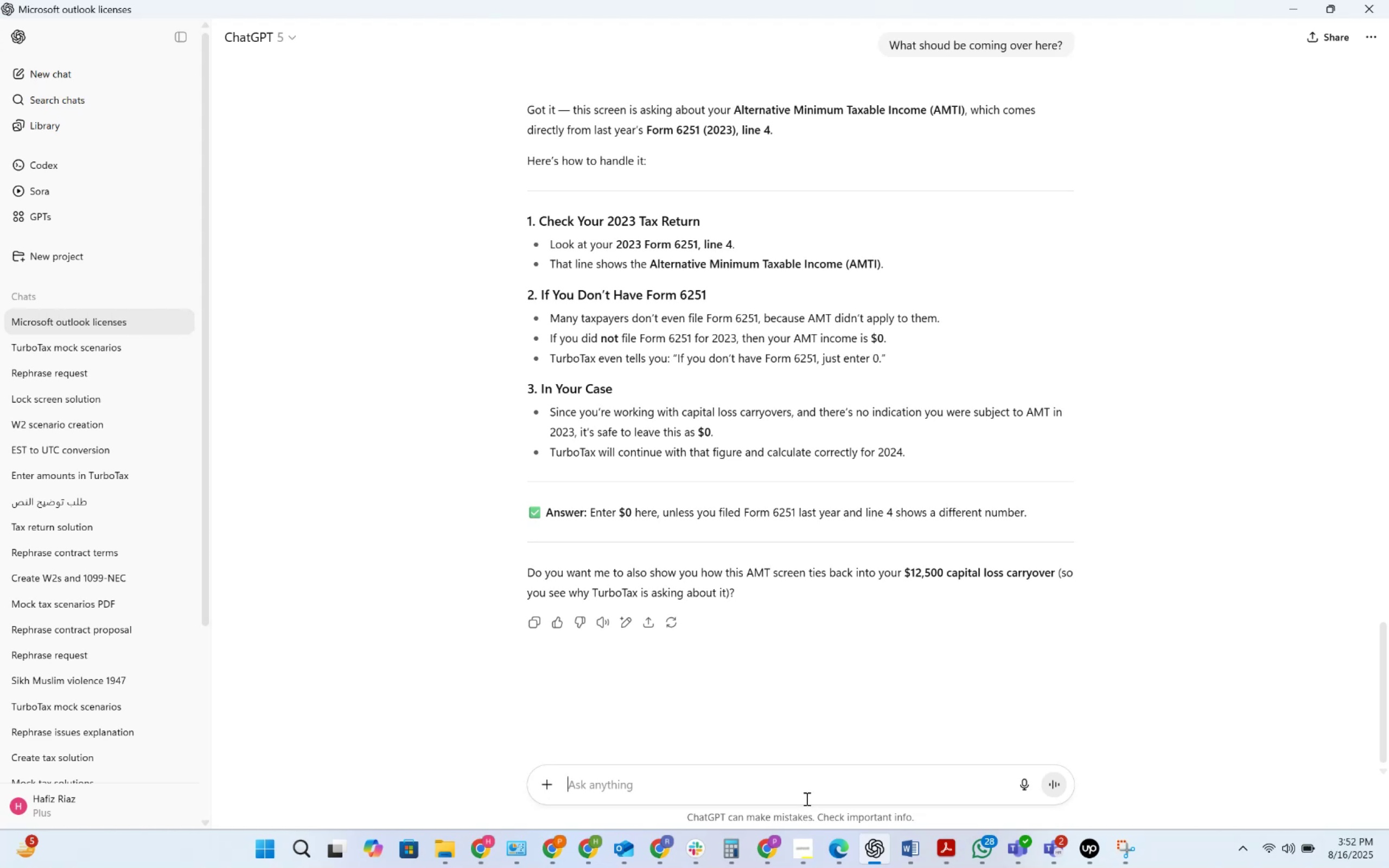 
wait(5.69)
 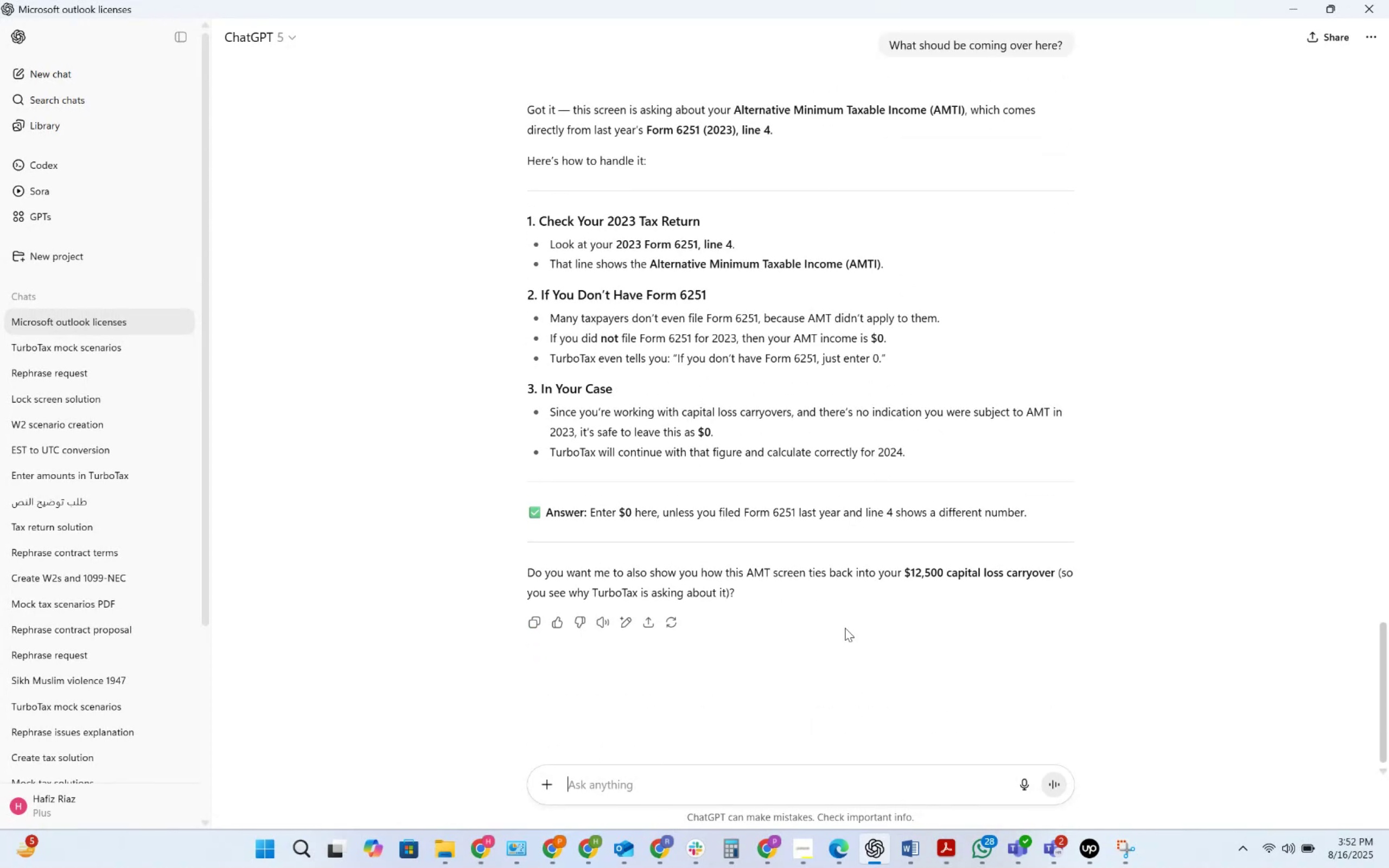 
key(Alt+AltLeft)
 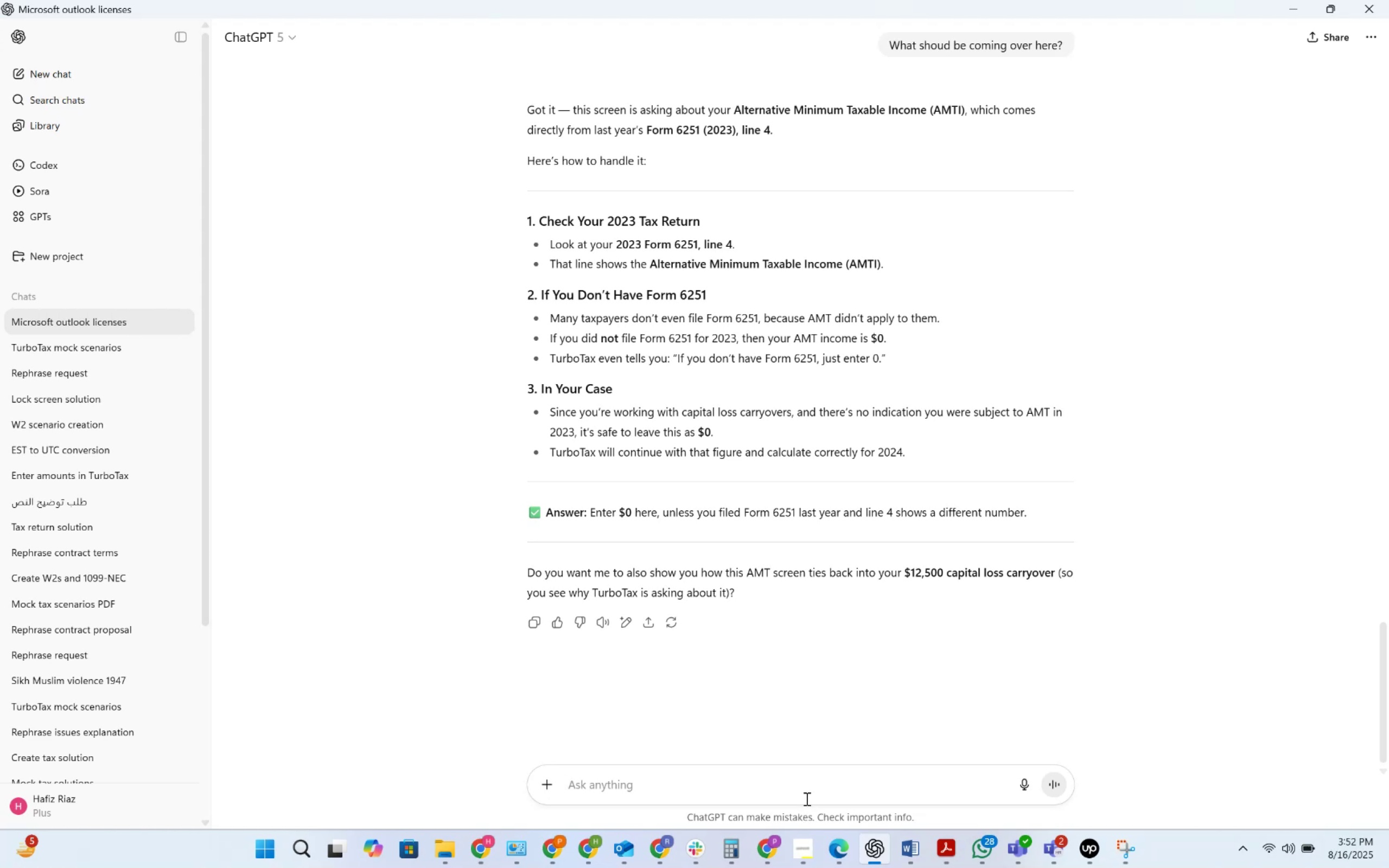 
key(Alt+Tab)
 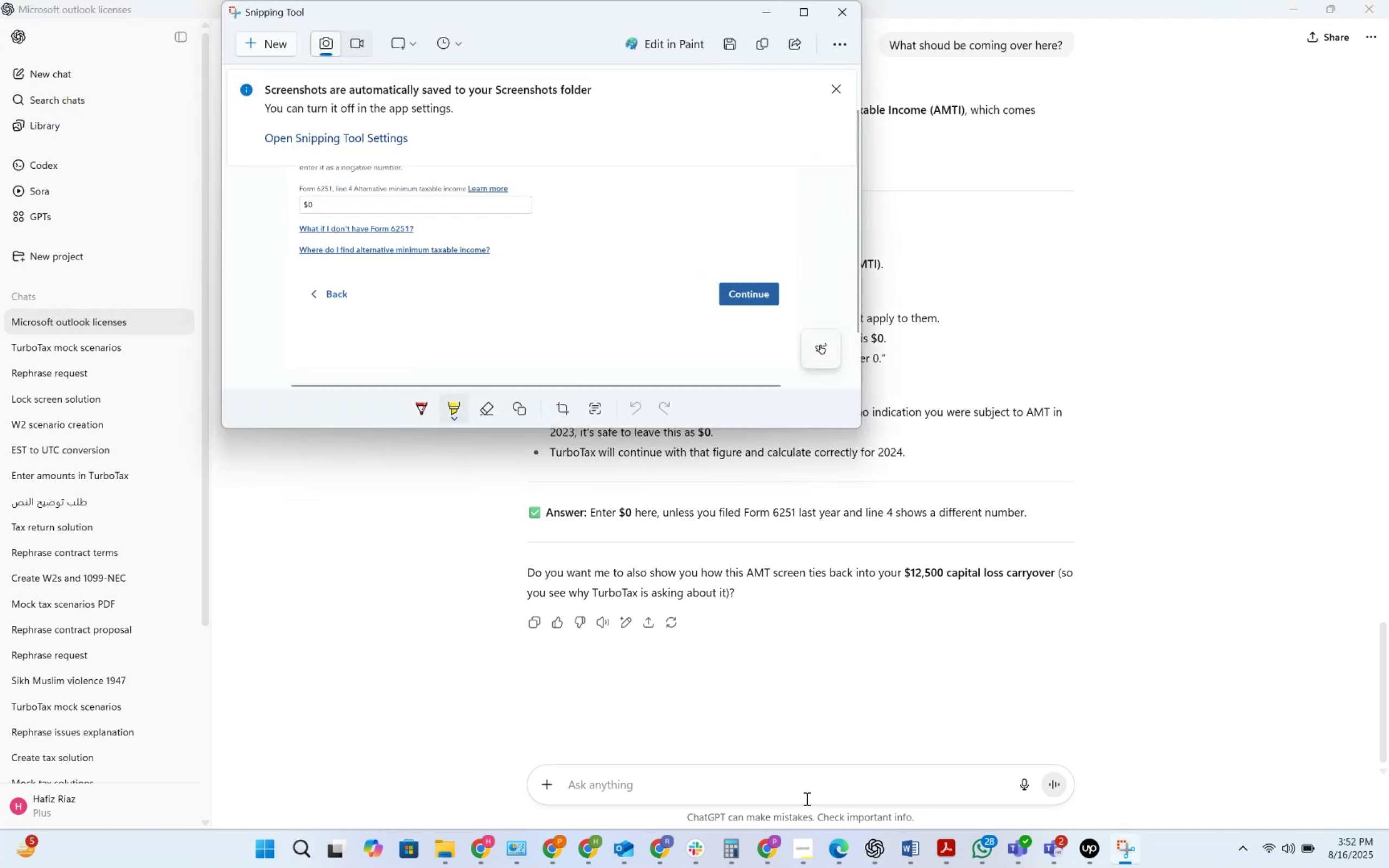 
key(Alt+Tab)
 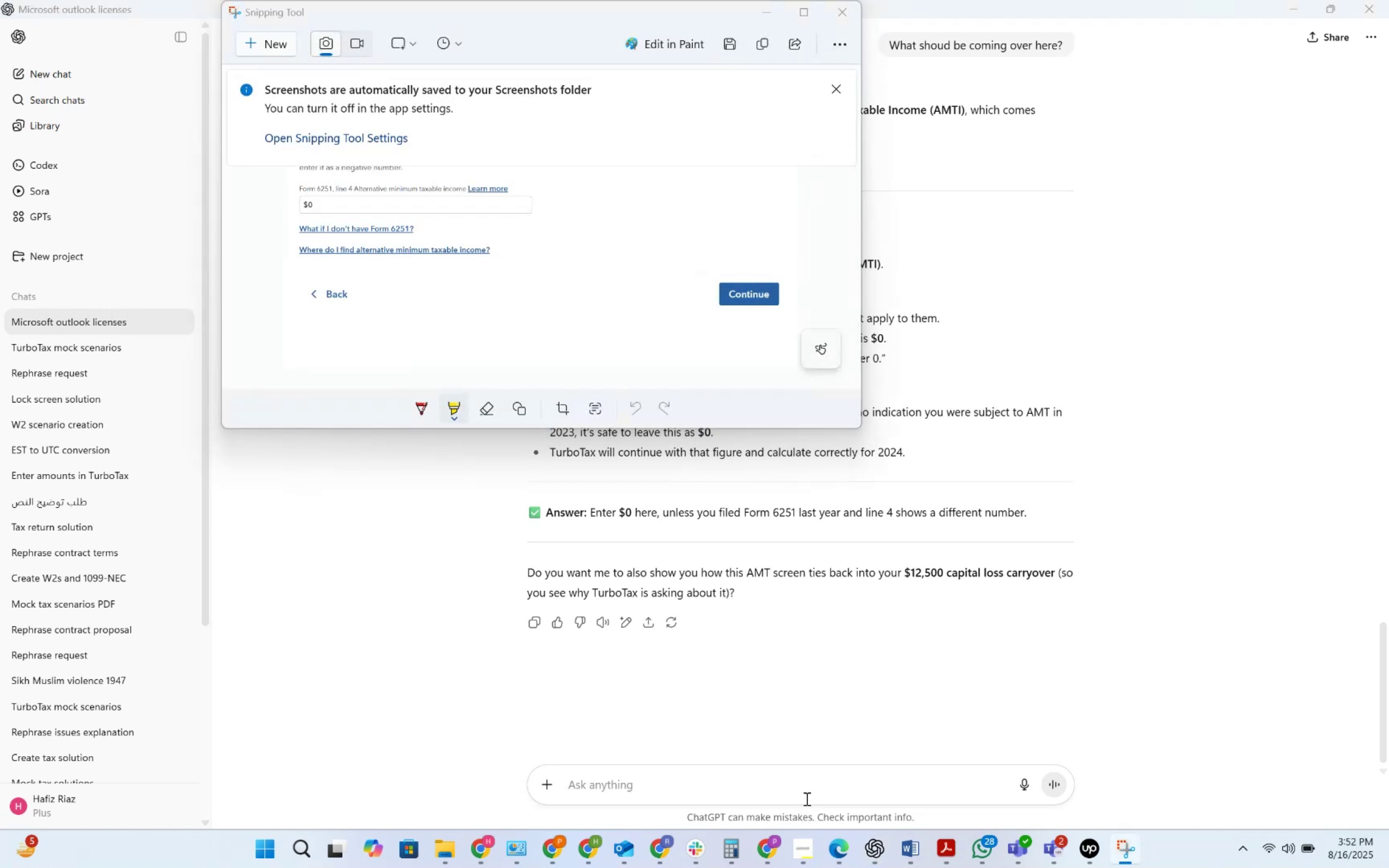 
key(Alt+Tab)
 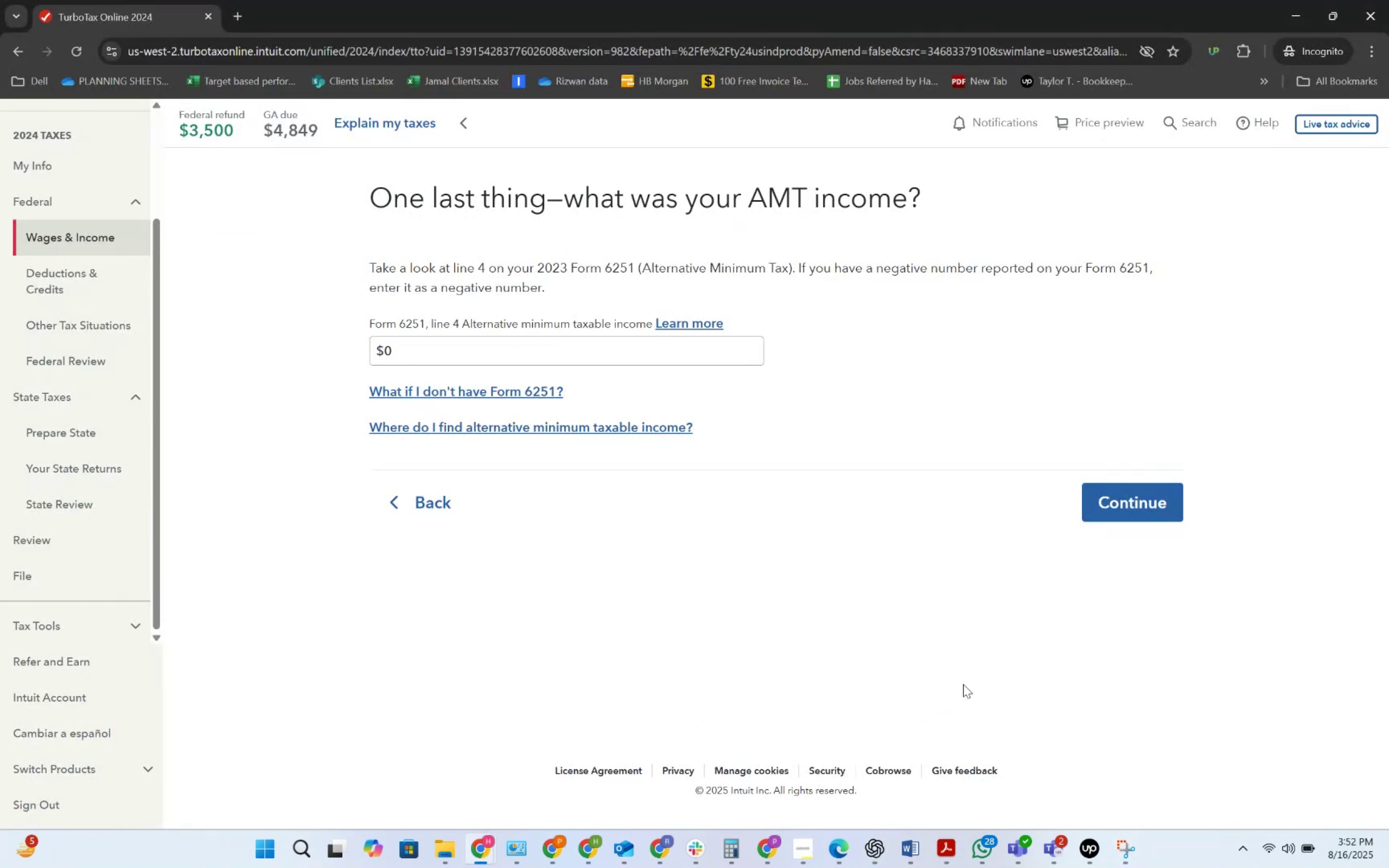 
left_click([1130, 515])
 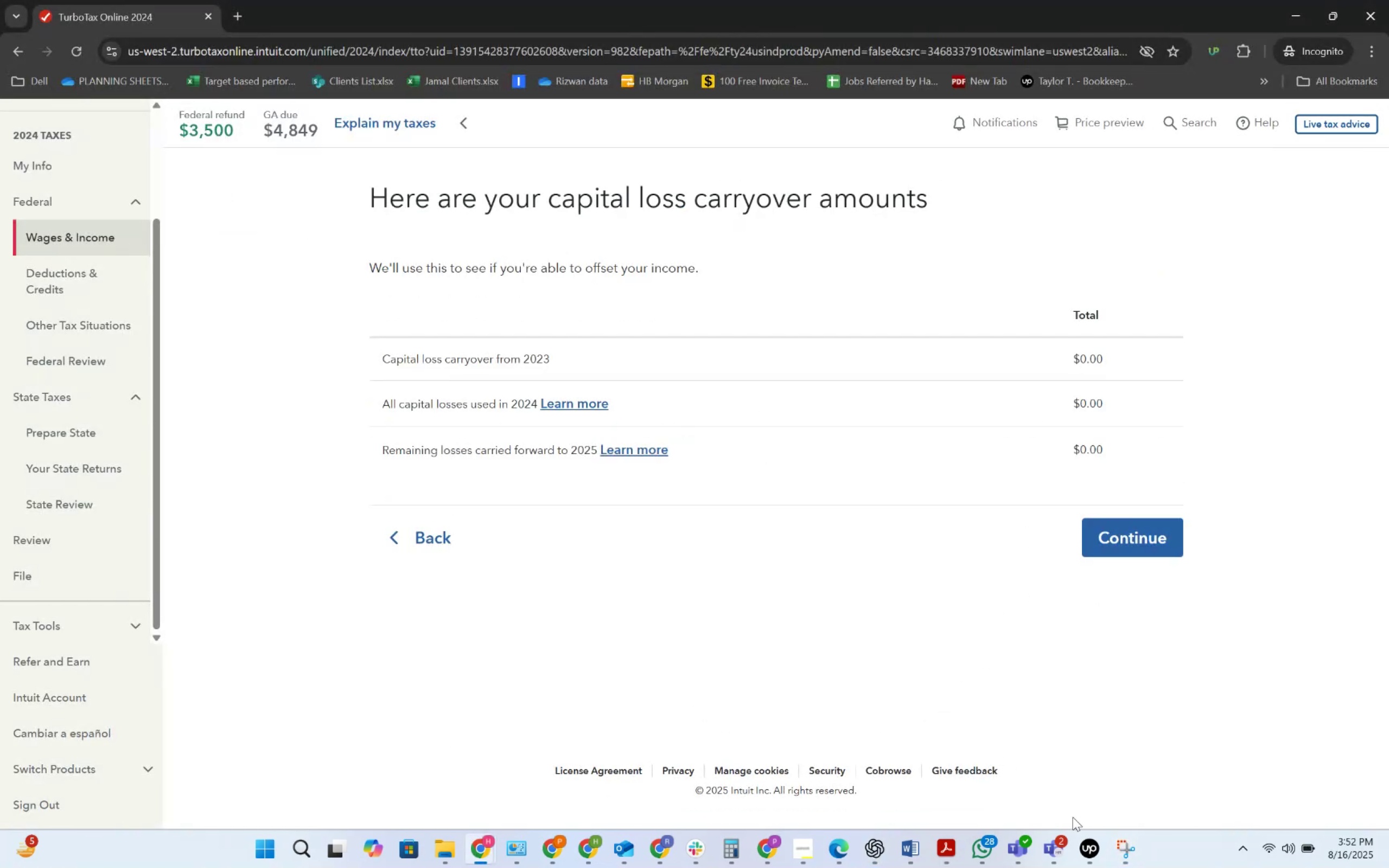 
left_click([1125, 834])
 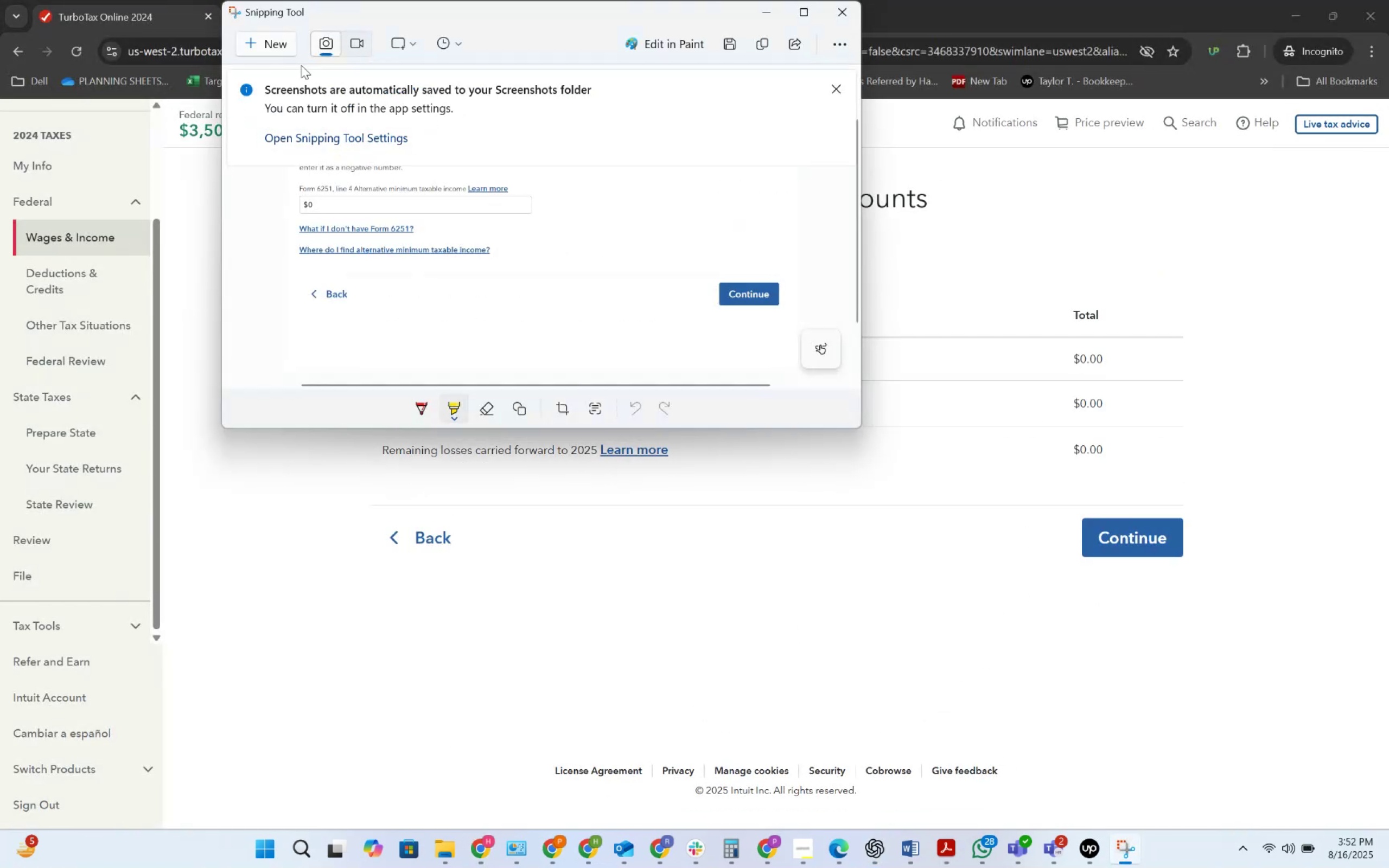 
left_click([272, 47])
 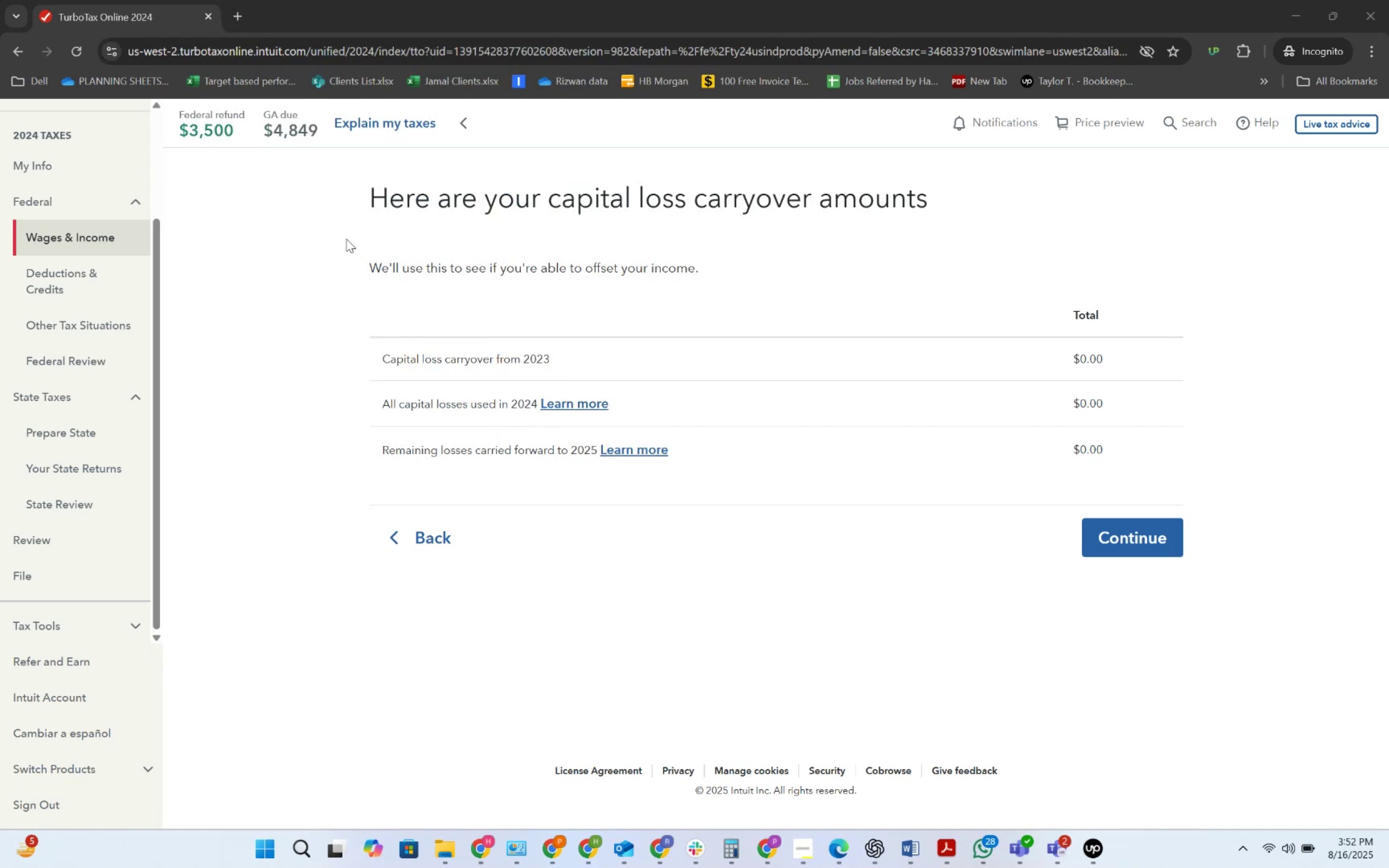 
left_click_drag(start_coordinate=[328, 171], to_coordinate=[1211, 635])
 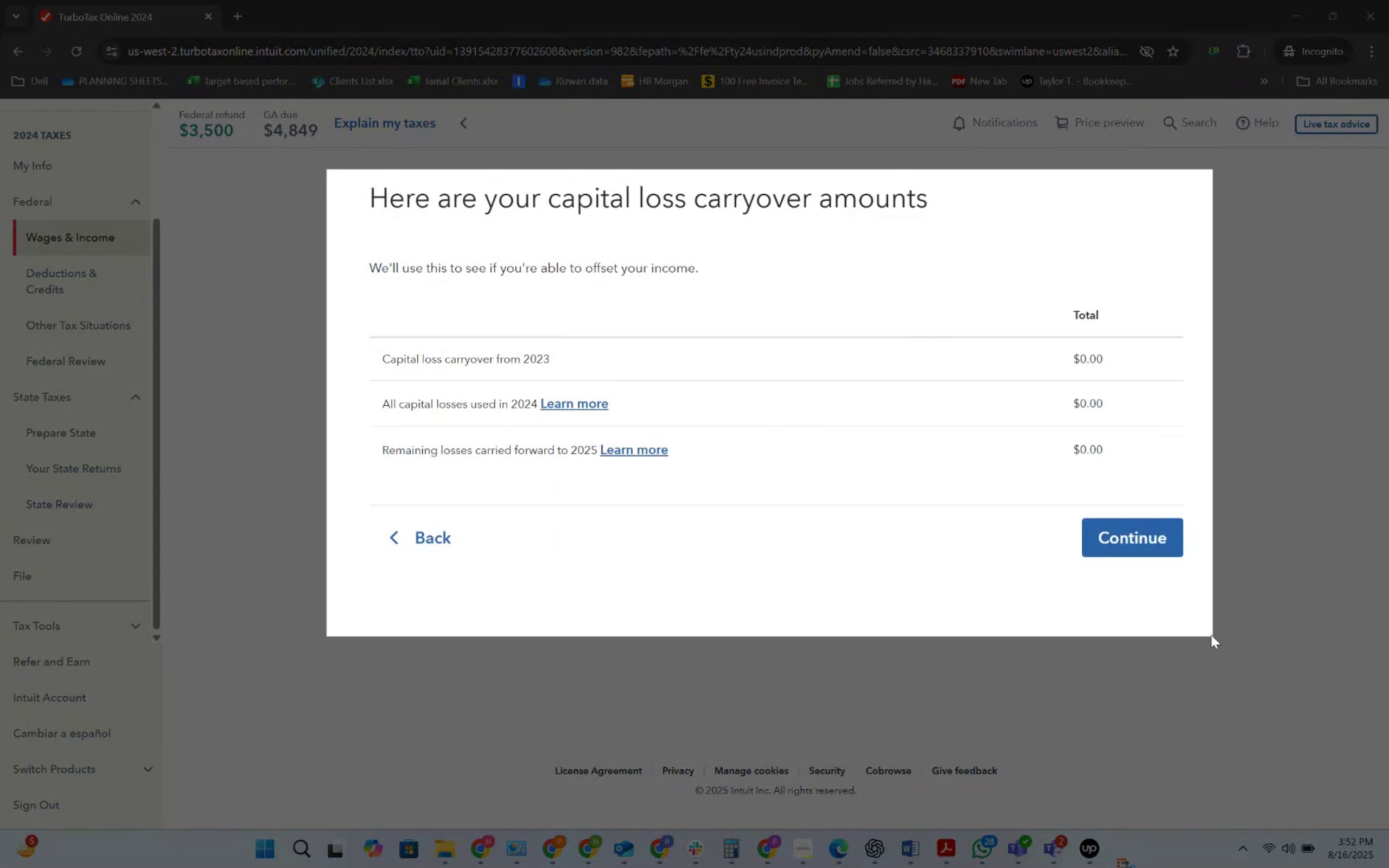 
key(Alt+AltLeft)
 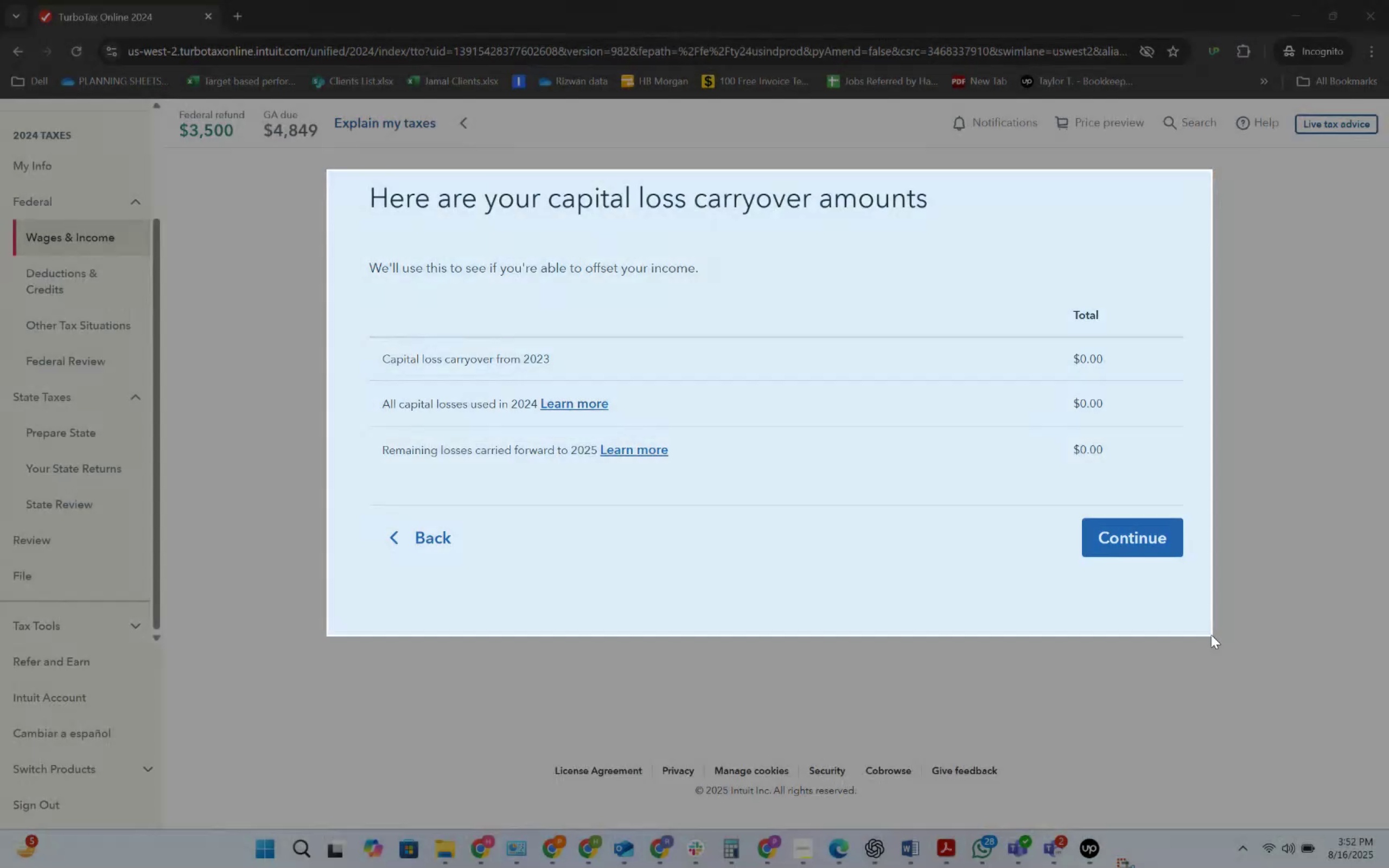 
key(Alt+Tab)
 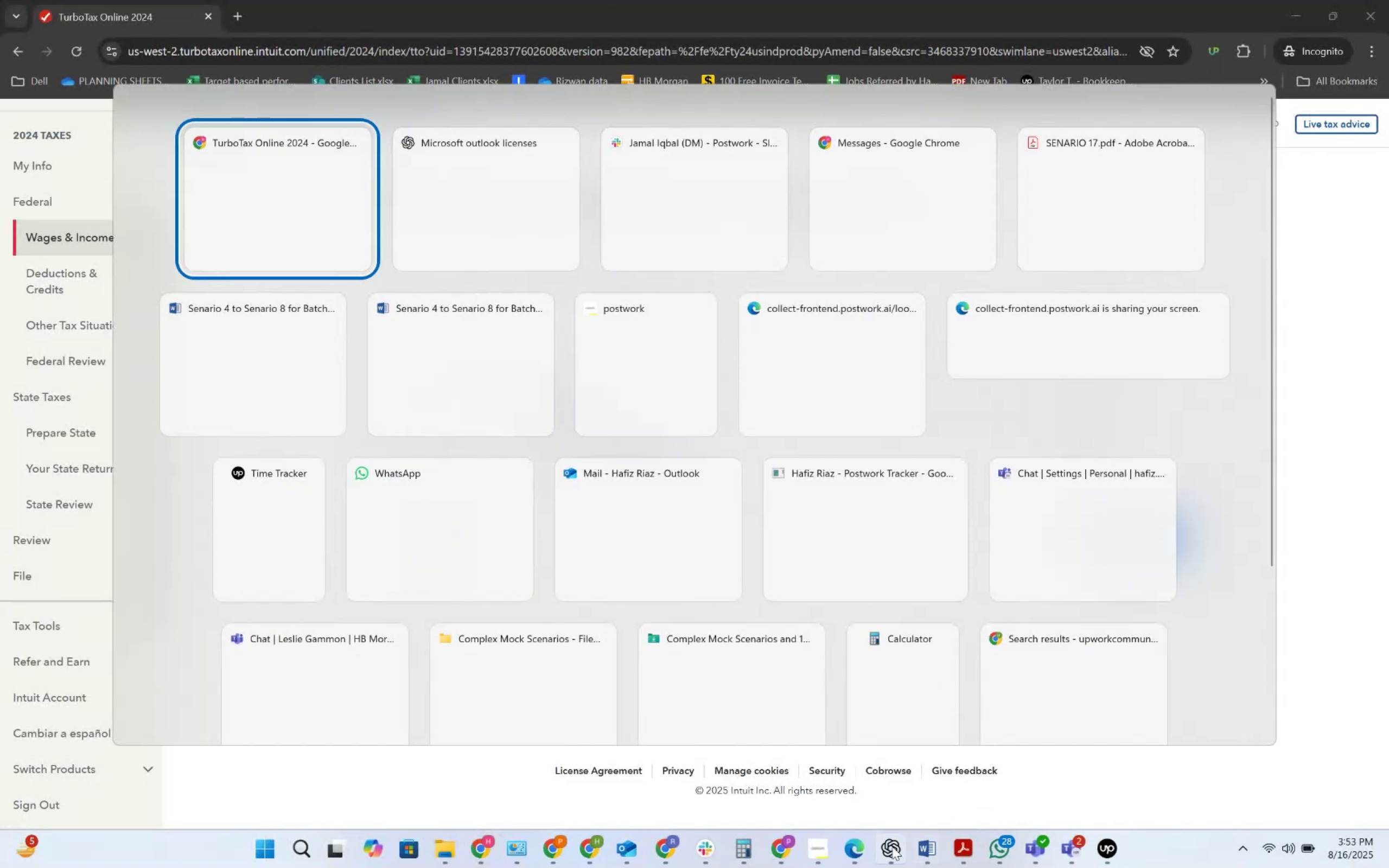 
left_click([891, 846])
 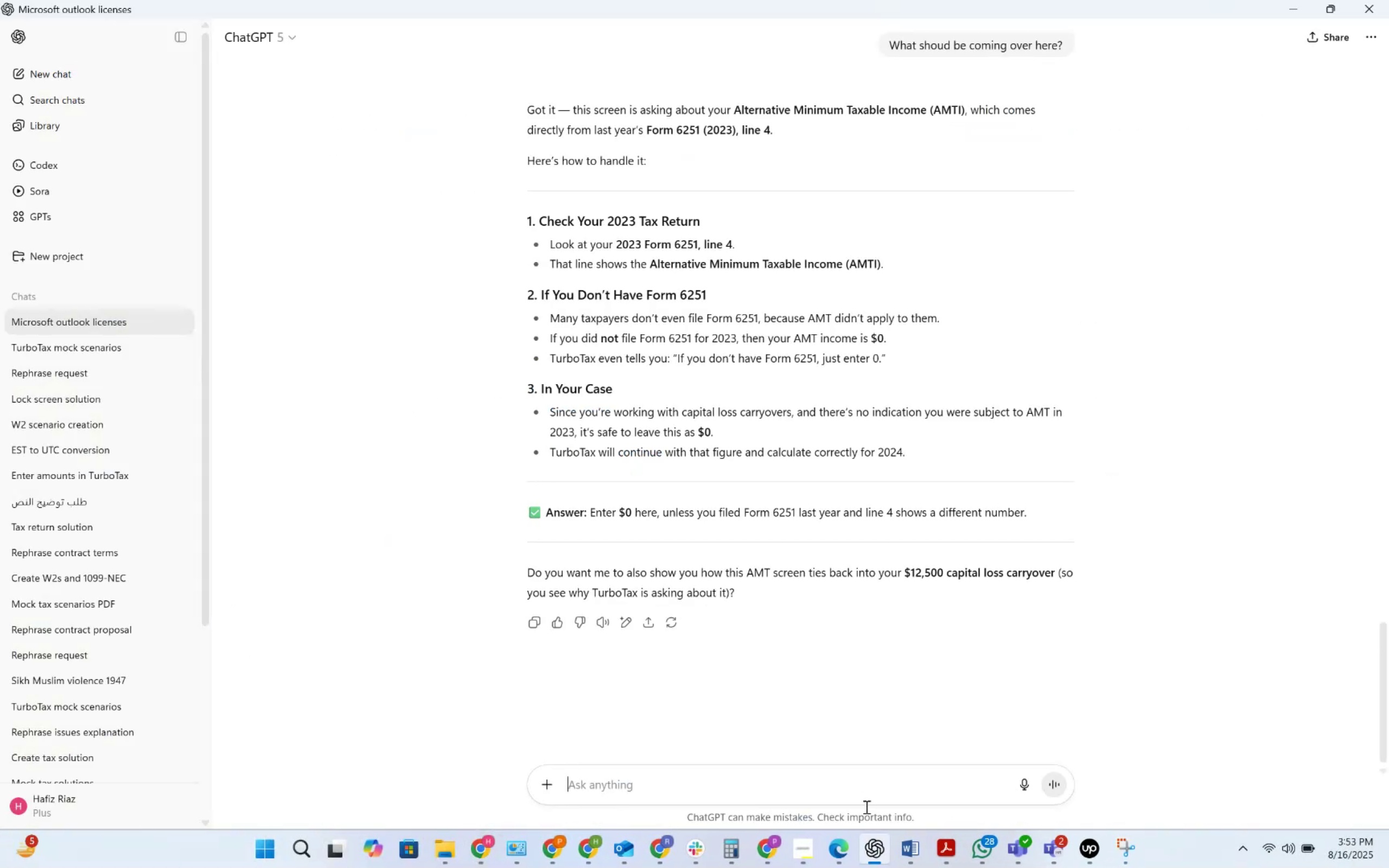 
left_click([864, 805])
 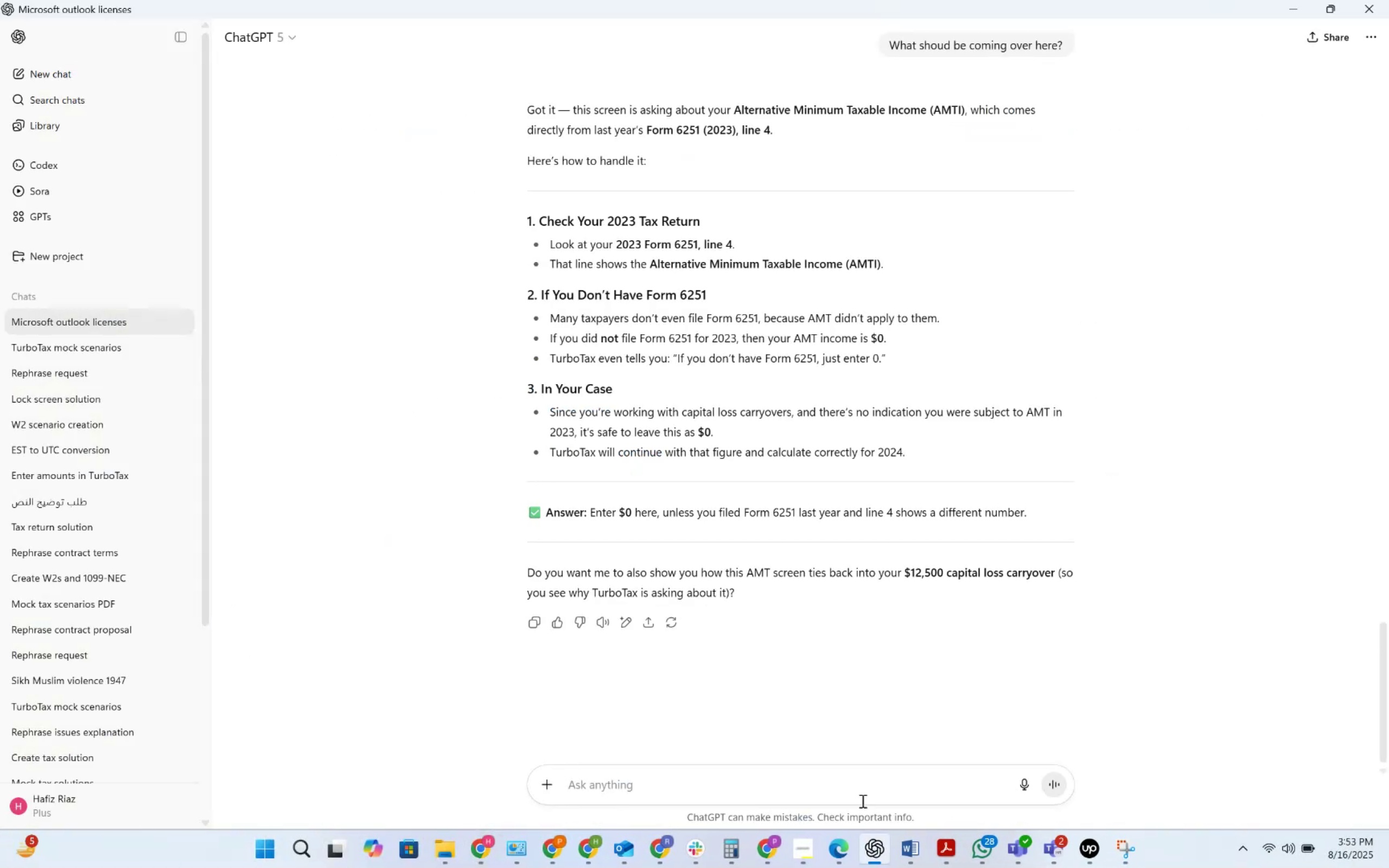 
left_click([861, 800])
 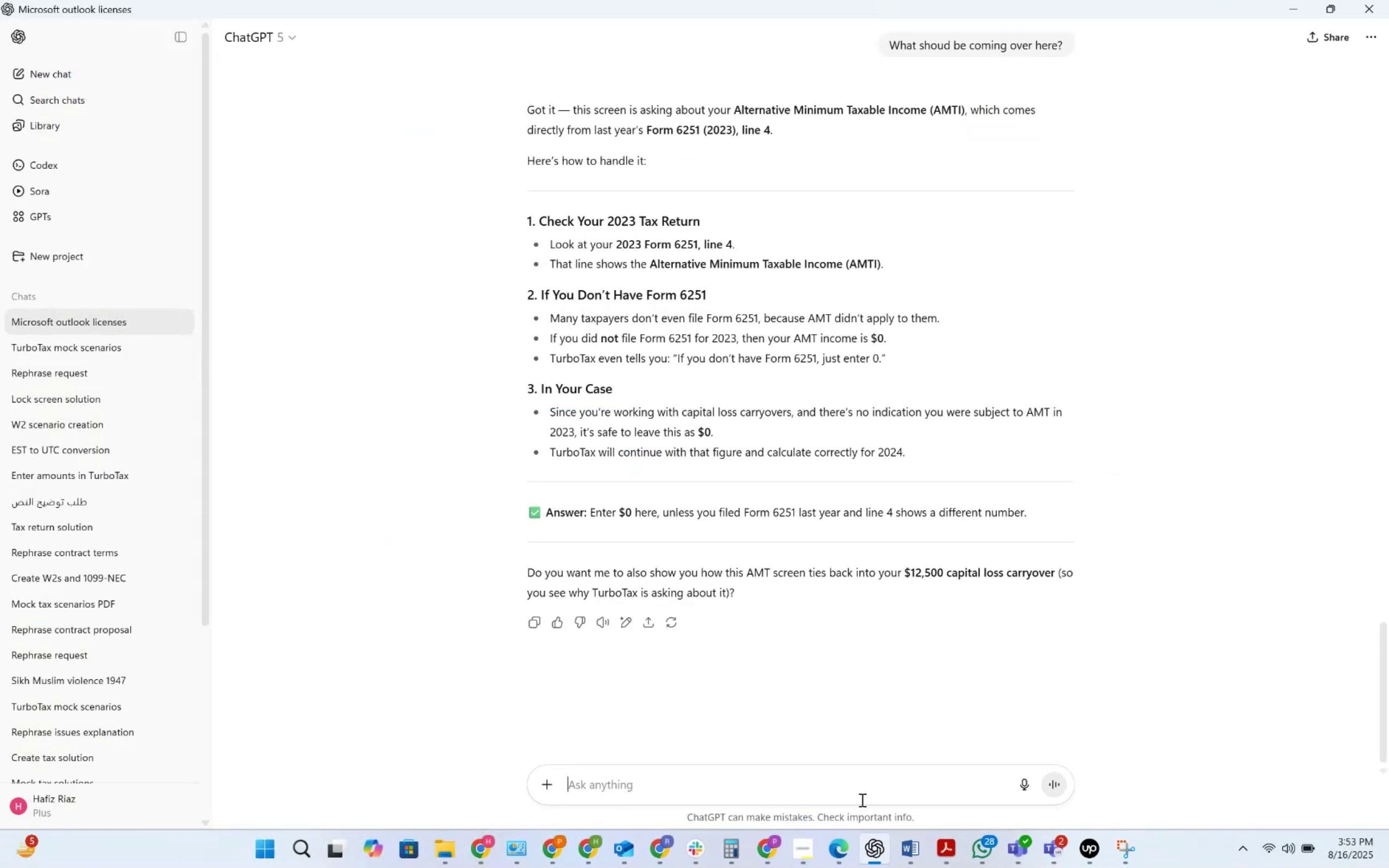 
key(Control+V)
 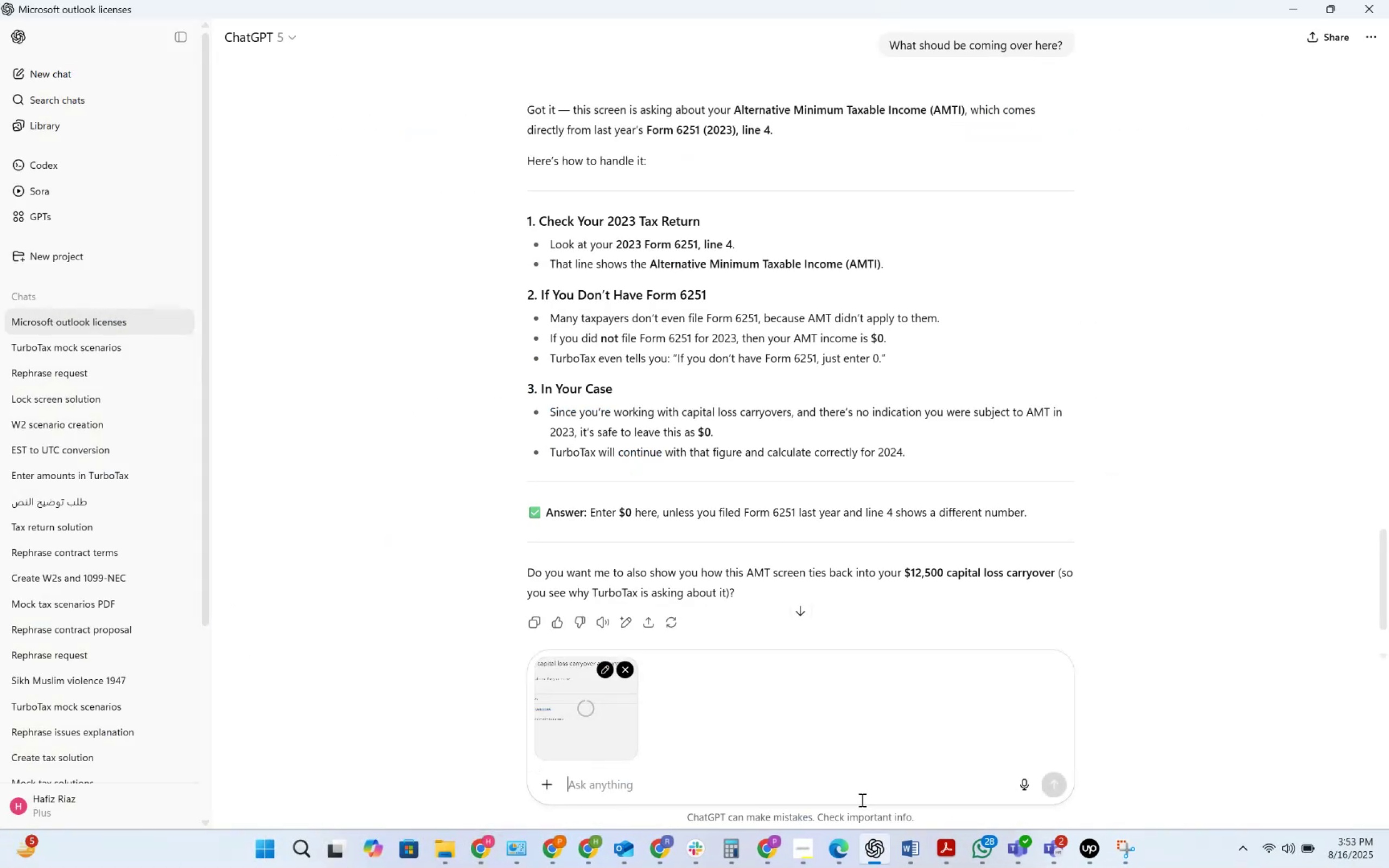 
type(Whats i)
key(Backspace)
key(Backspace)
key(Backspace)
key(Backspace)
key(Backspace)
type(y its giving me zero lossed )
key(Backspace)
key(Backspace)
type(s?)
 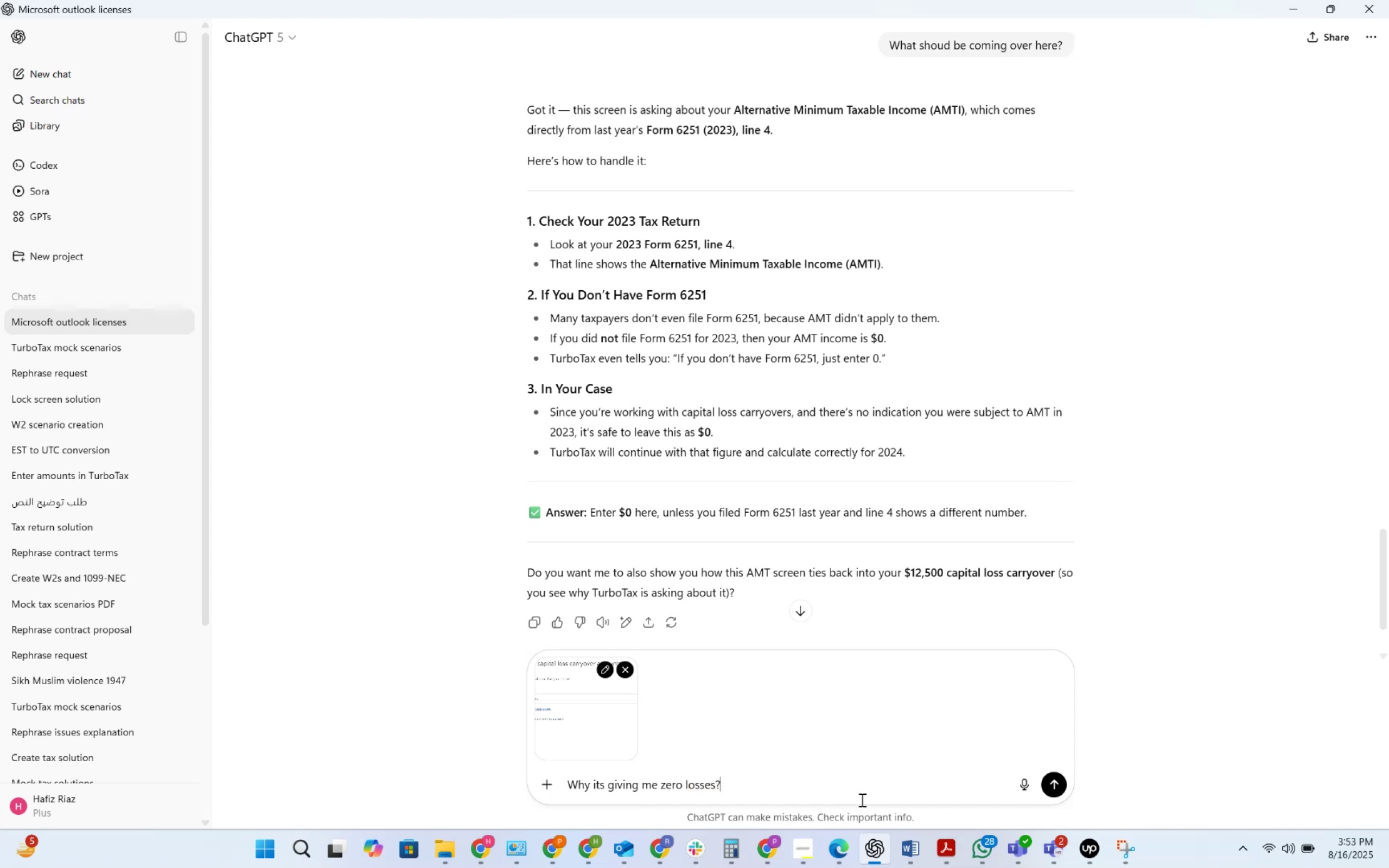 
key(Enter)
 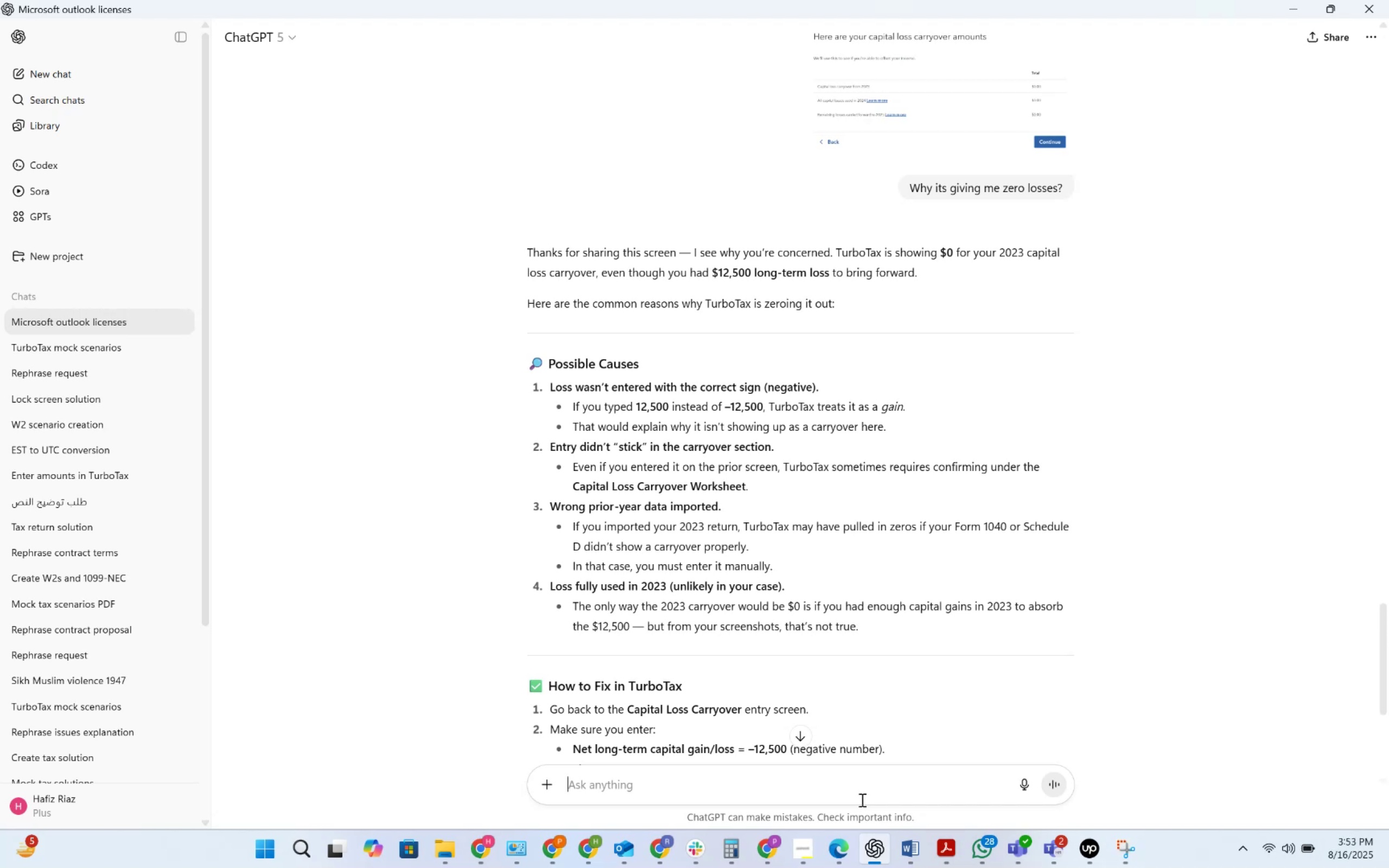 
wait(19.1)
 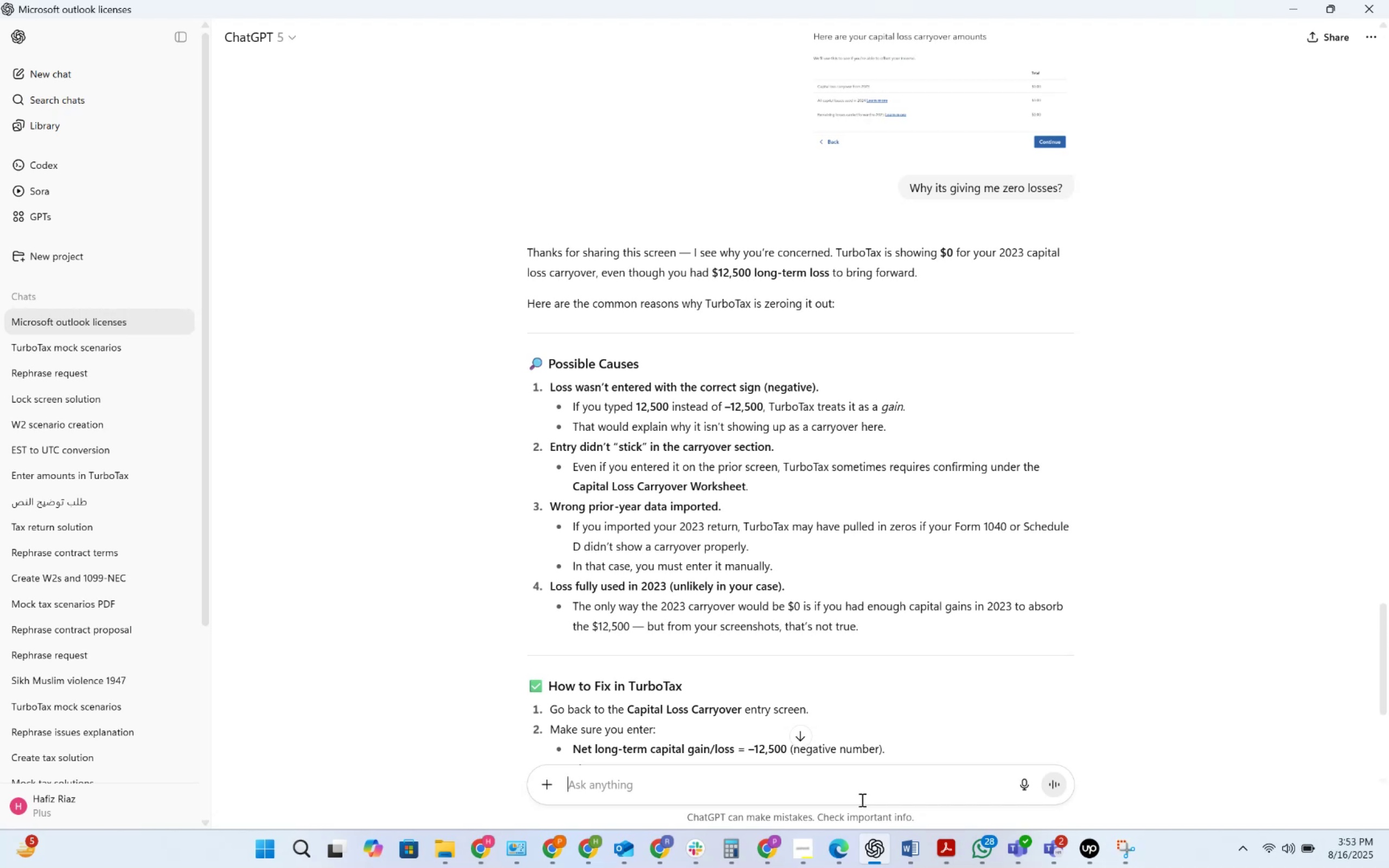 
mouse_move([971, 155])
 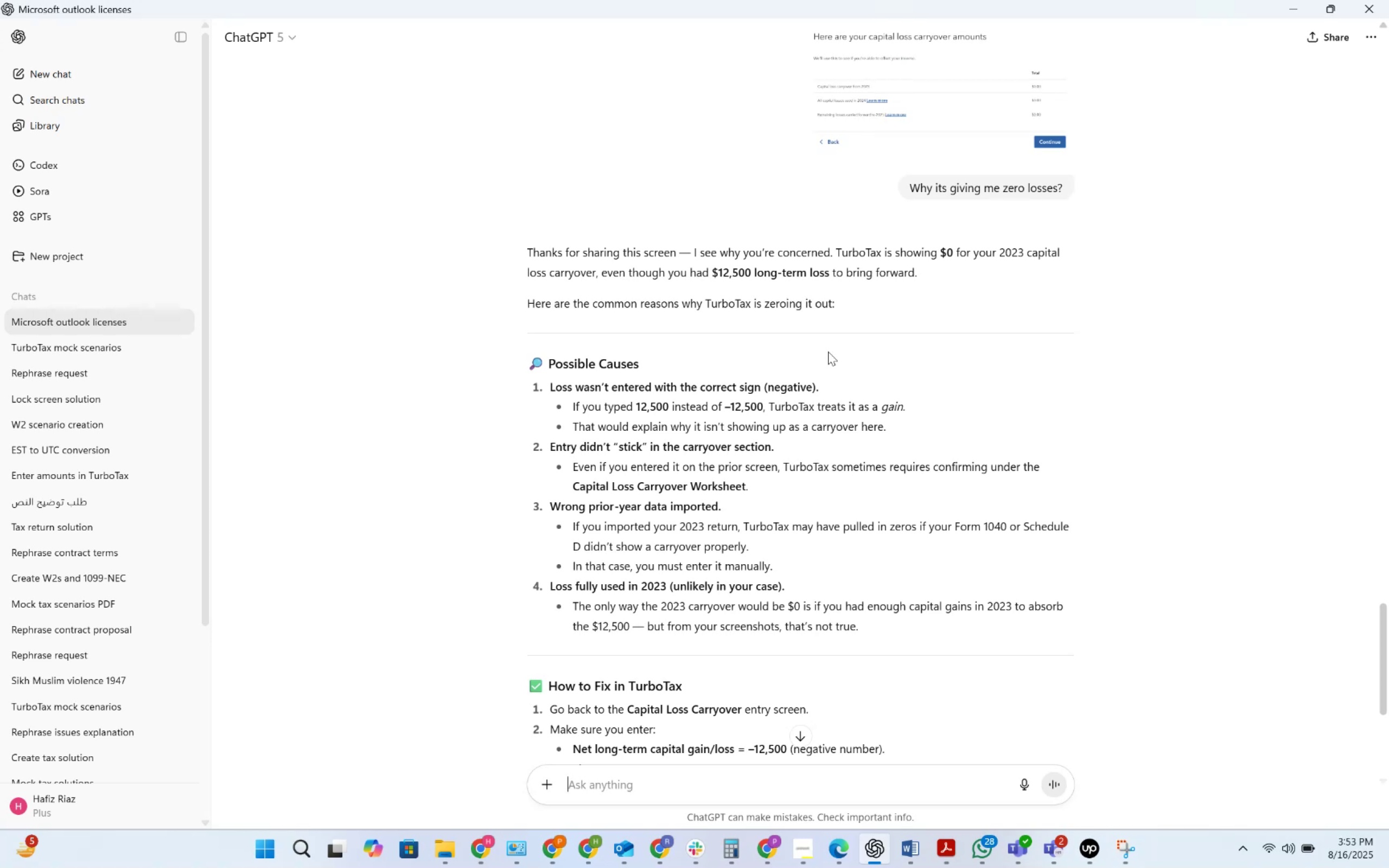 
wait(31.65)
 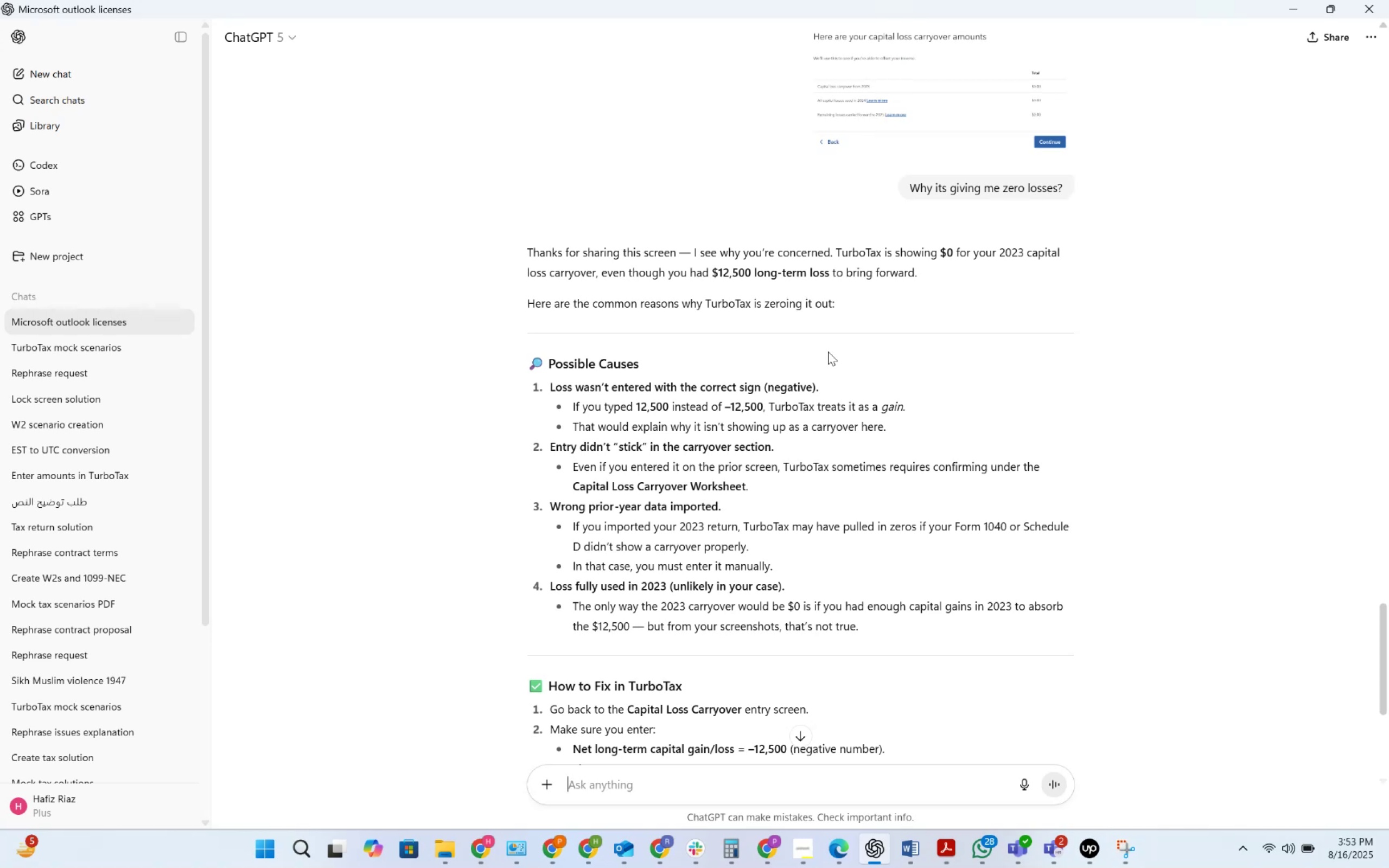 
scroll: coordinate [732, 272], scroll_direction: down, amount: 2.0
 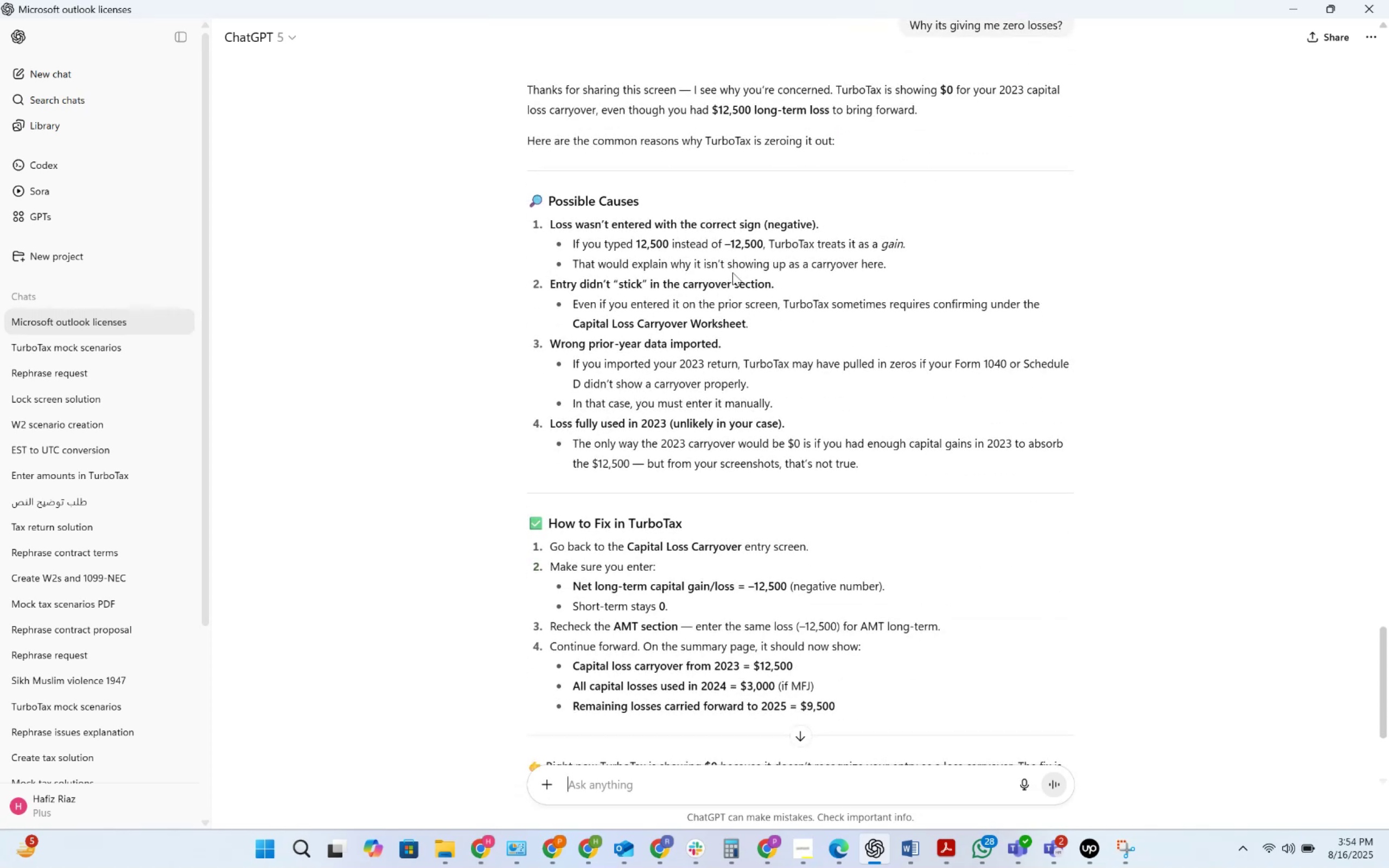 
wait(5.97)
 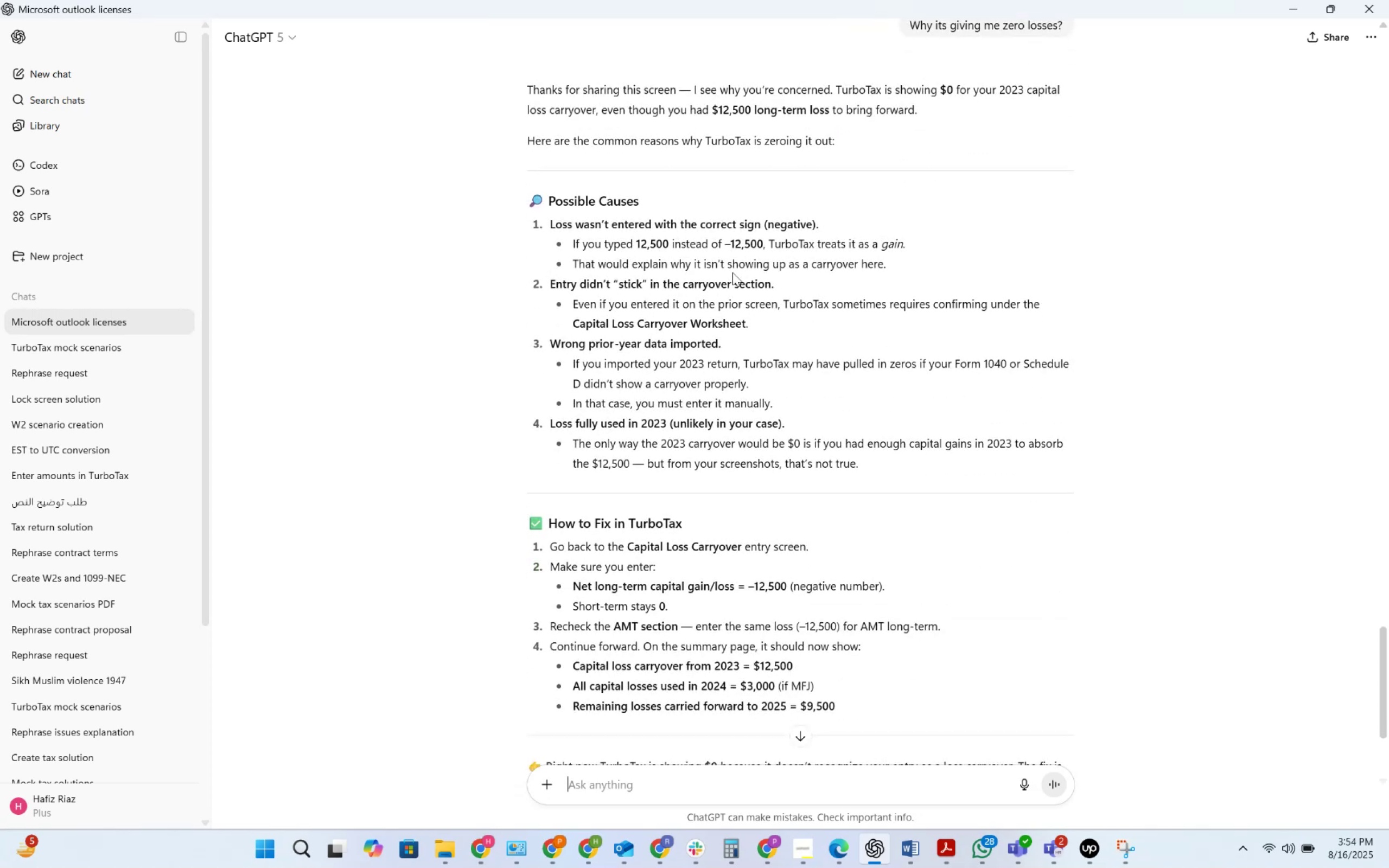 
key(Alt+AltLeft)
 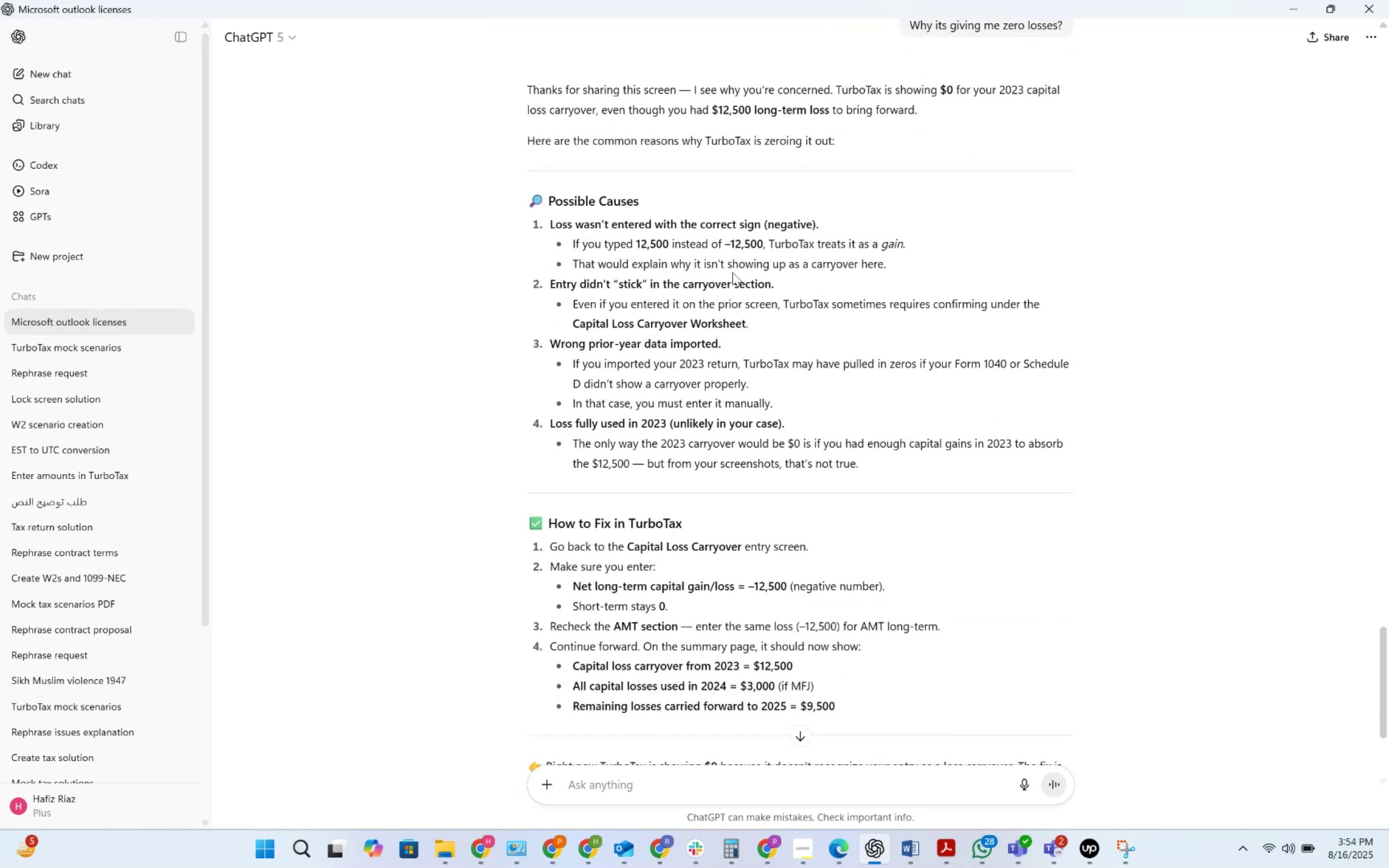 
key(Alt+Tab)
 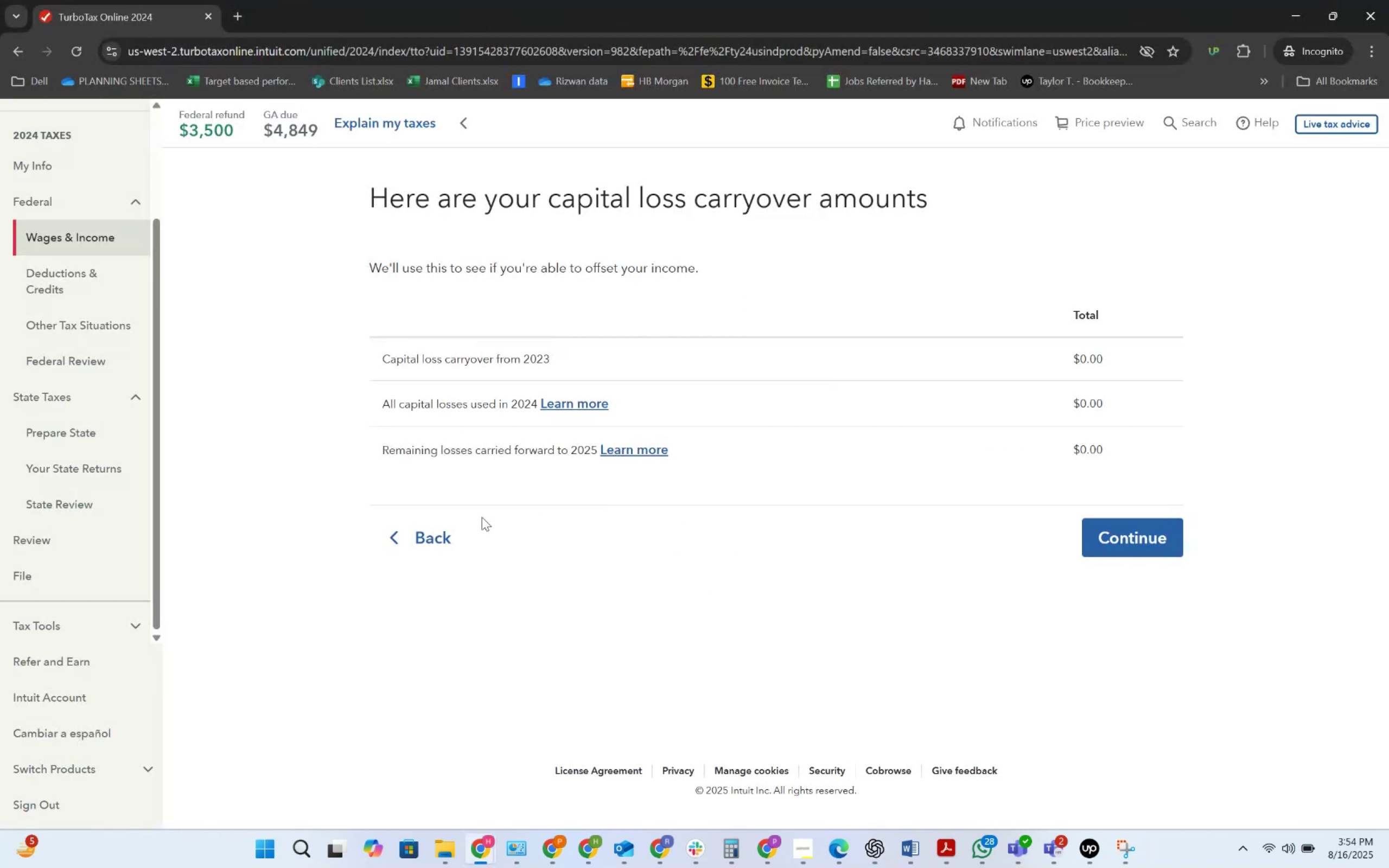 
double_click([455, 552])
 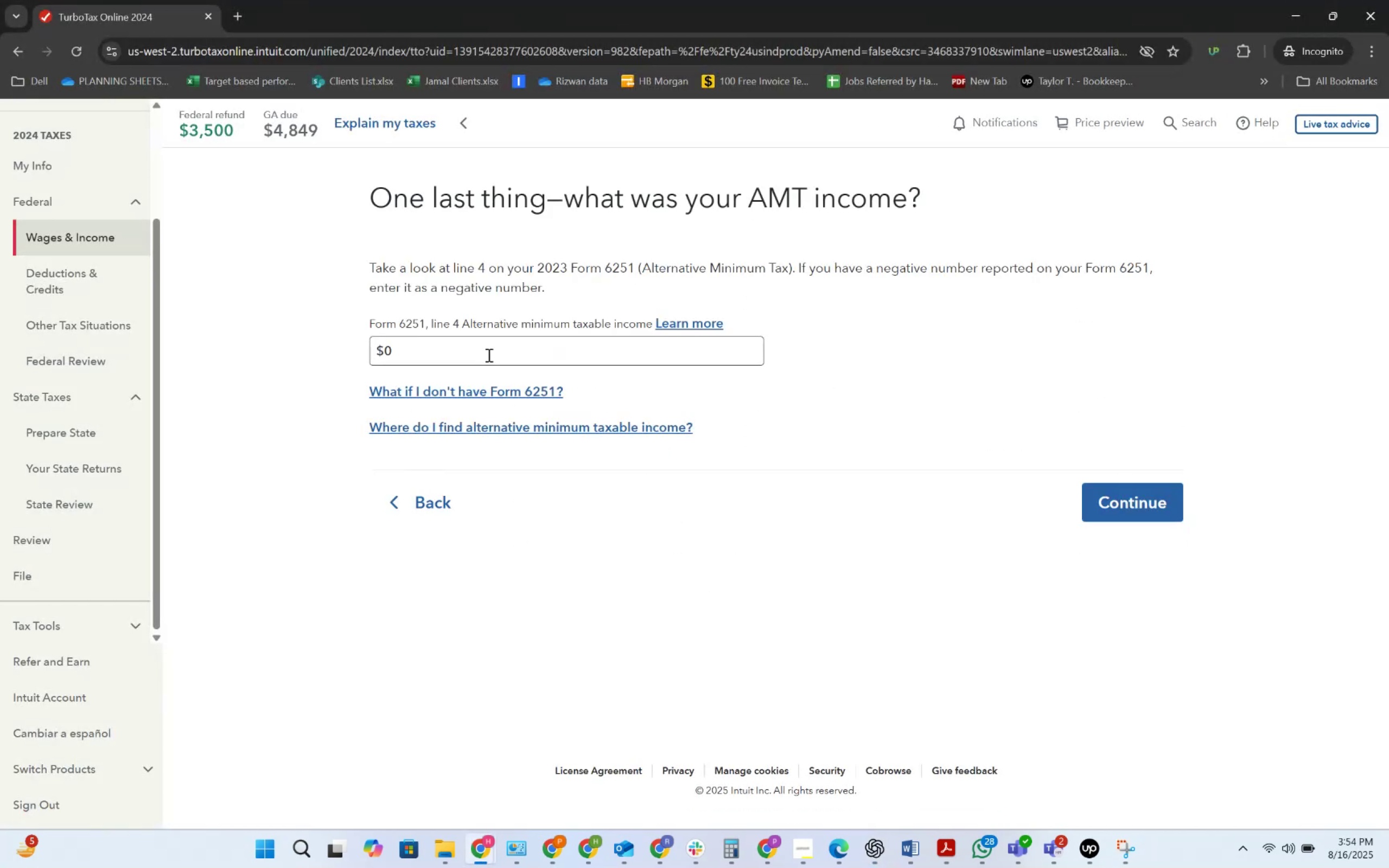 
left_click([401, 493])
 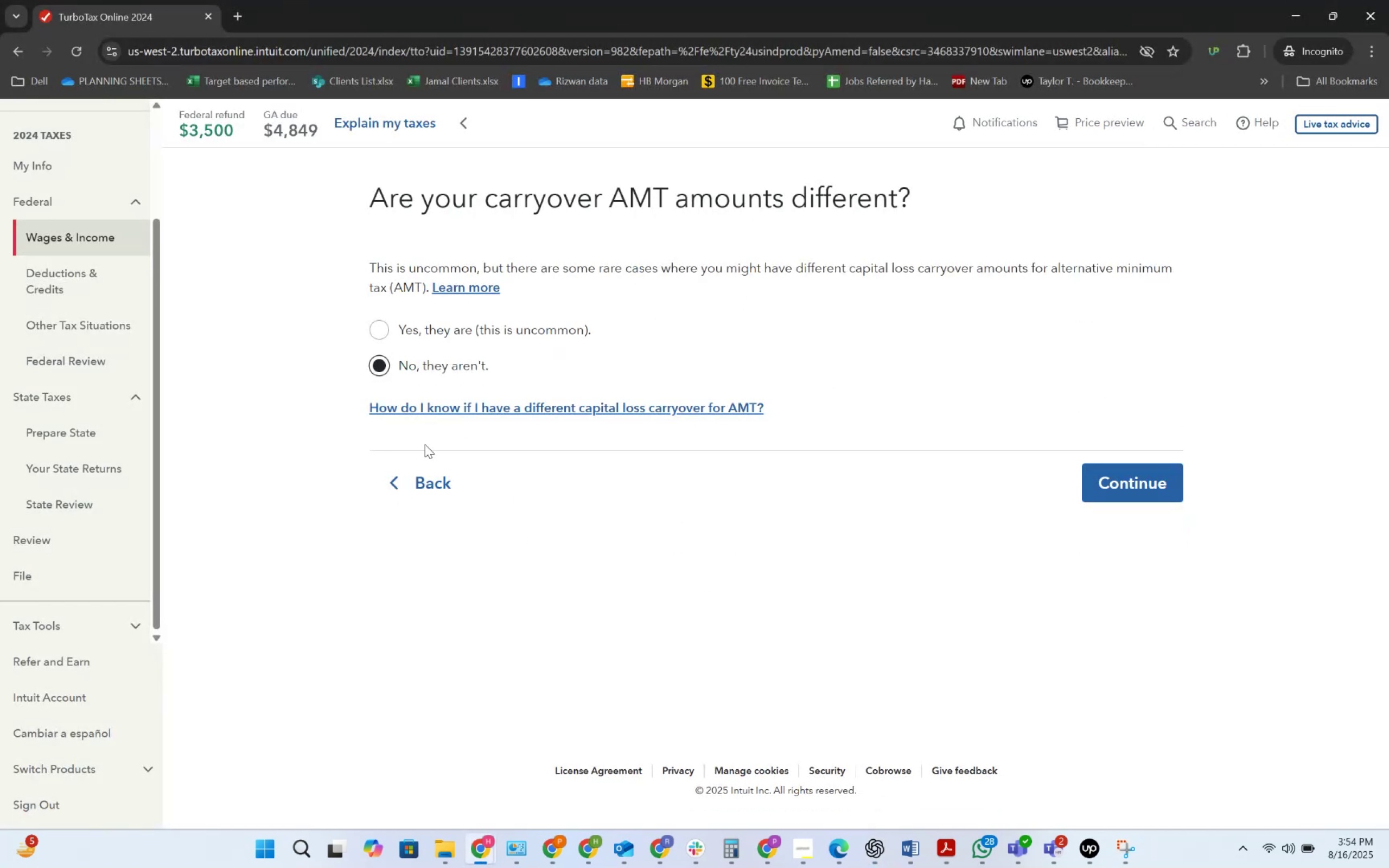 
left_click([417, 482])
 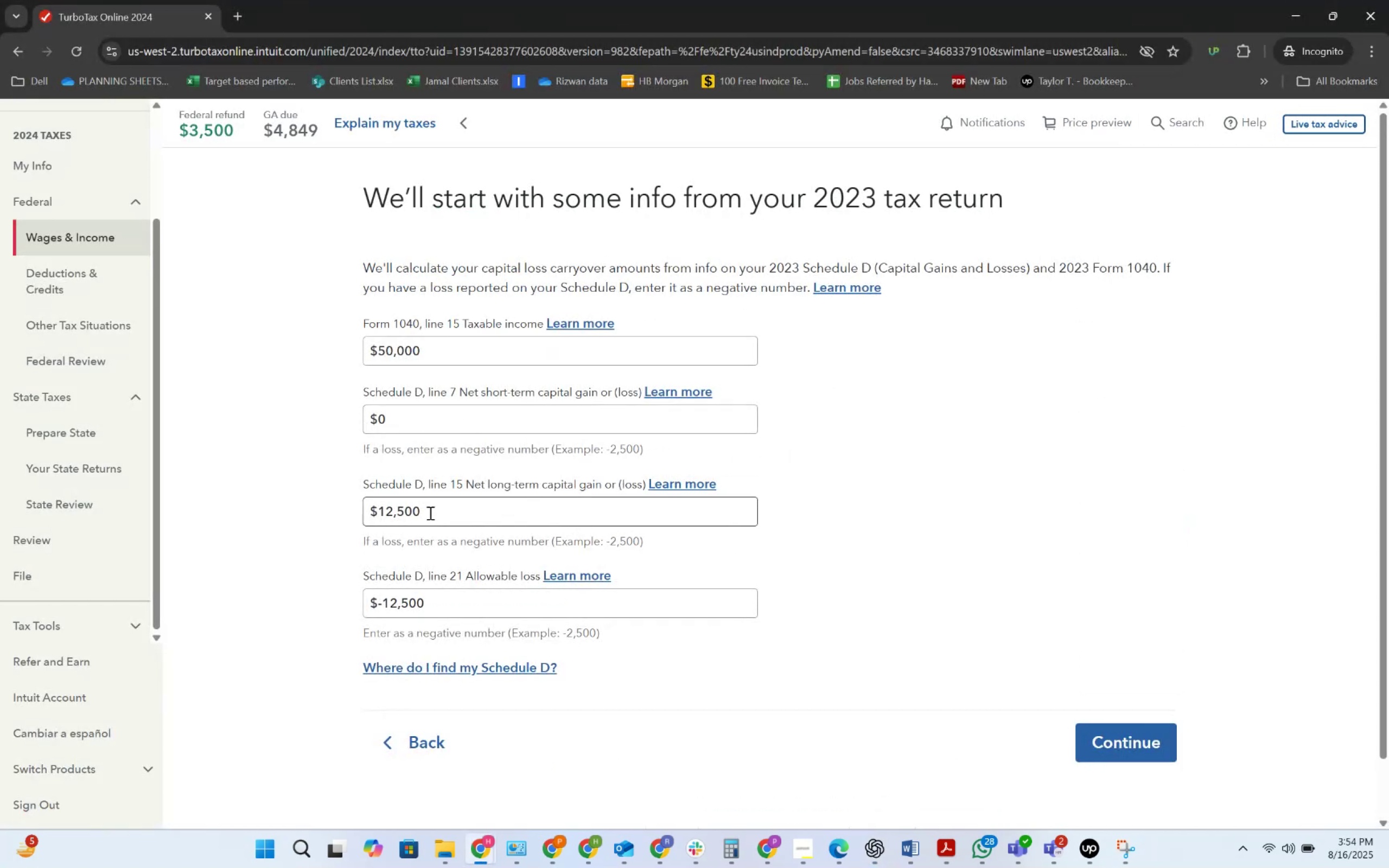 
left_click([374, 519])
 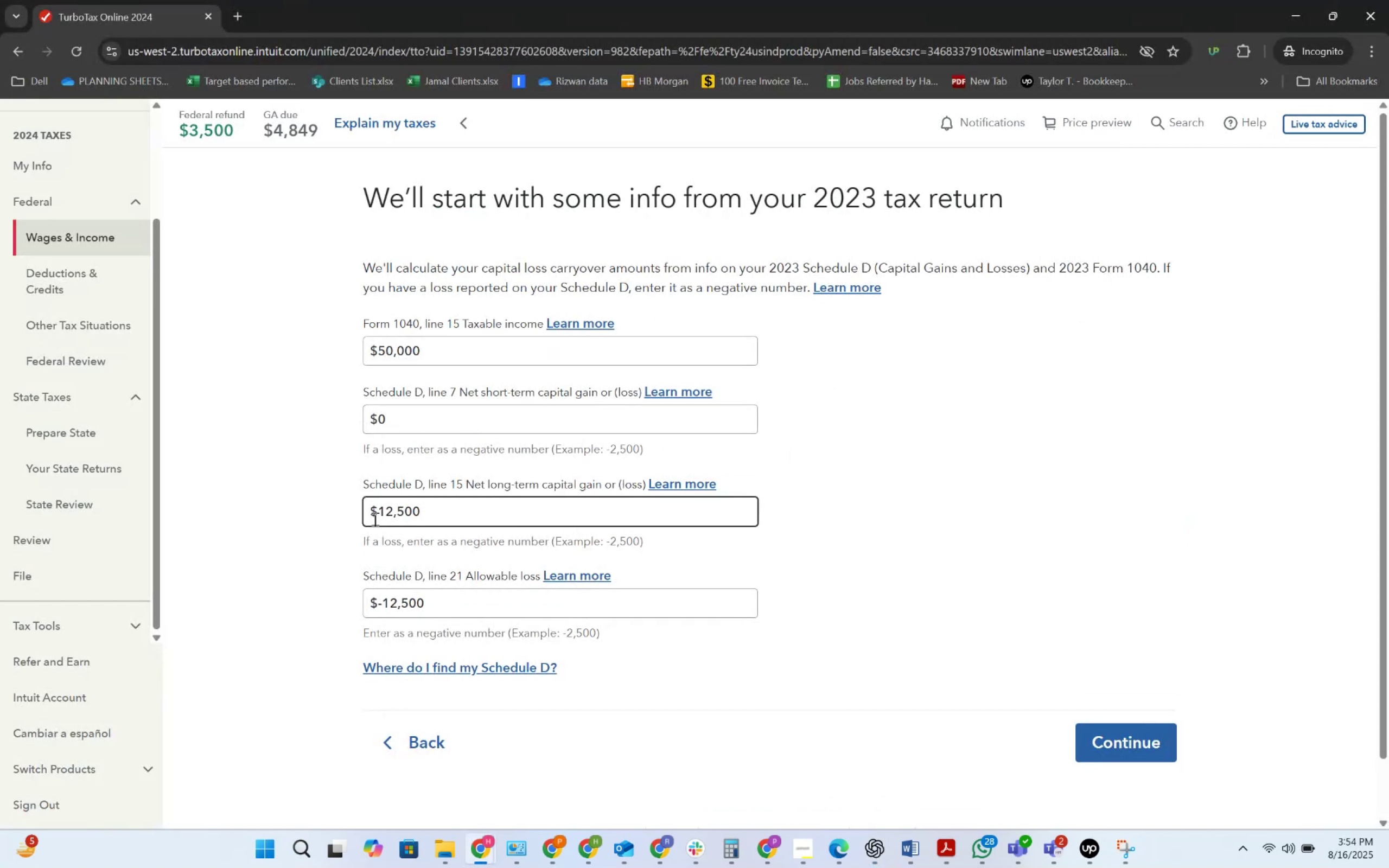 
key(ArrowLeft)
 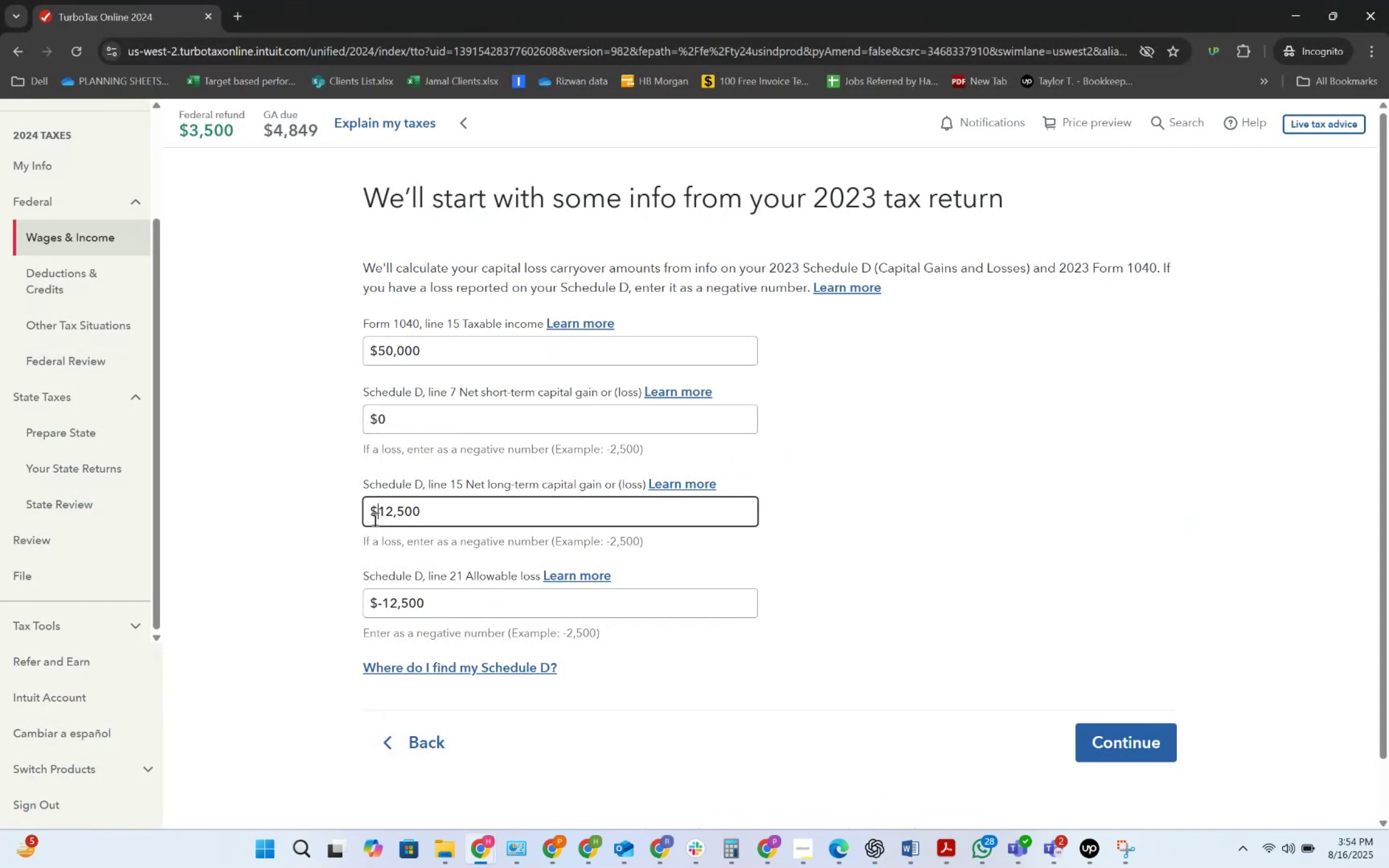 
key(ArrowLeft)
 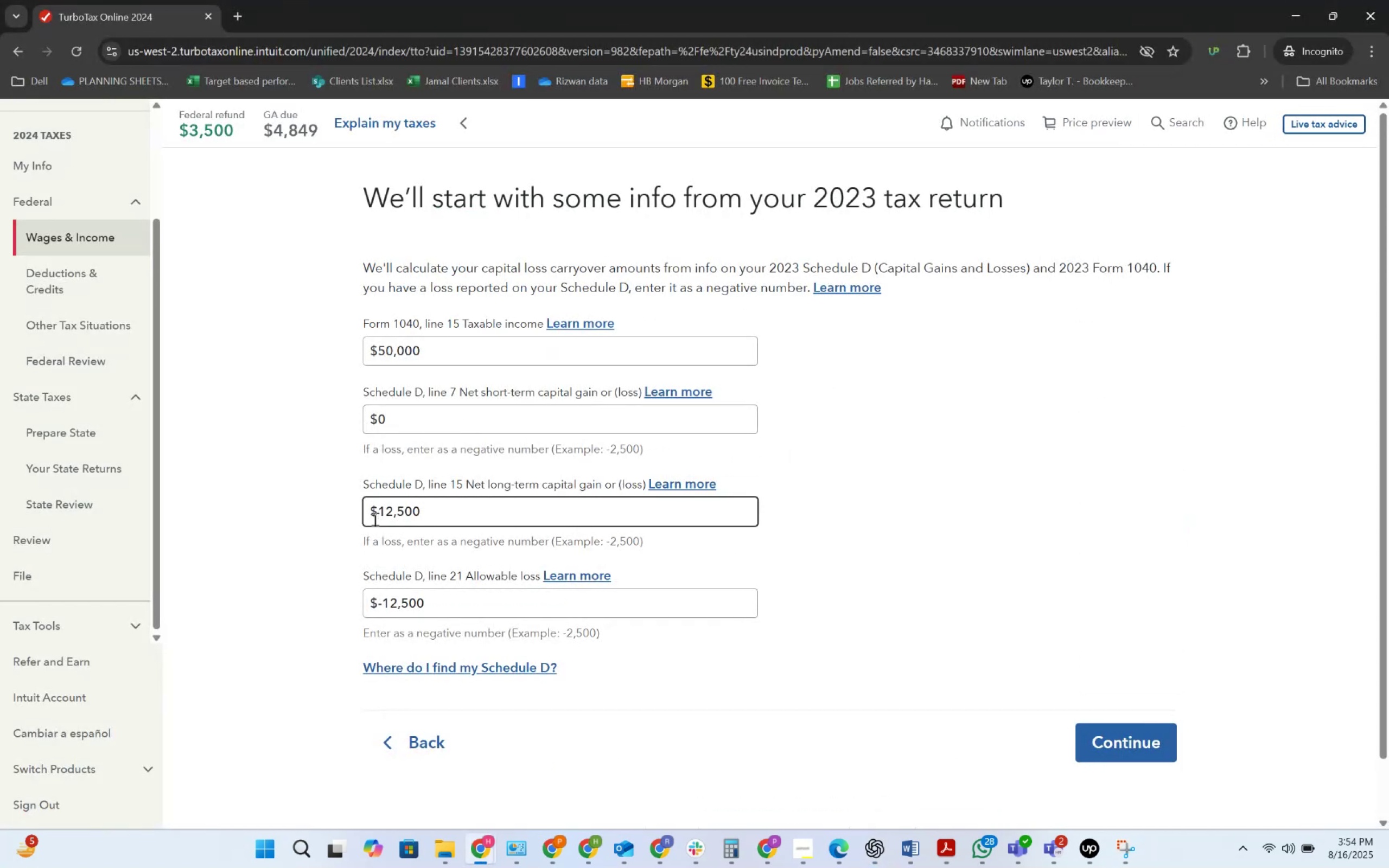 
key(NumpadSubtract)
 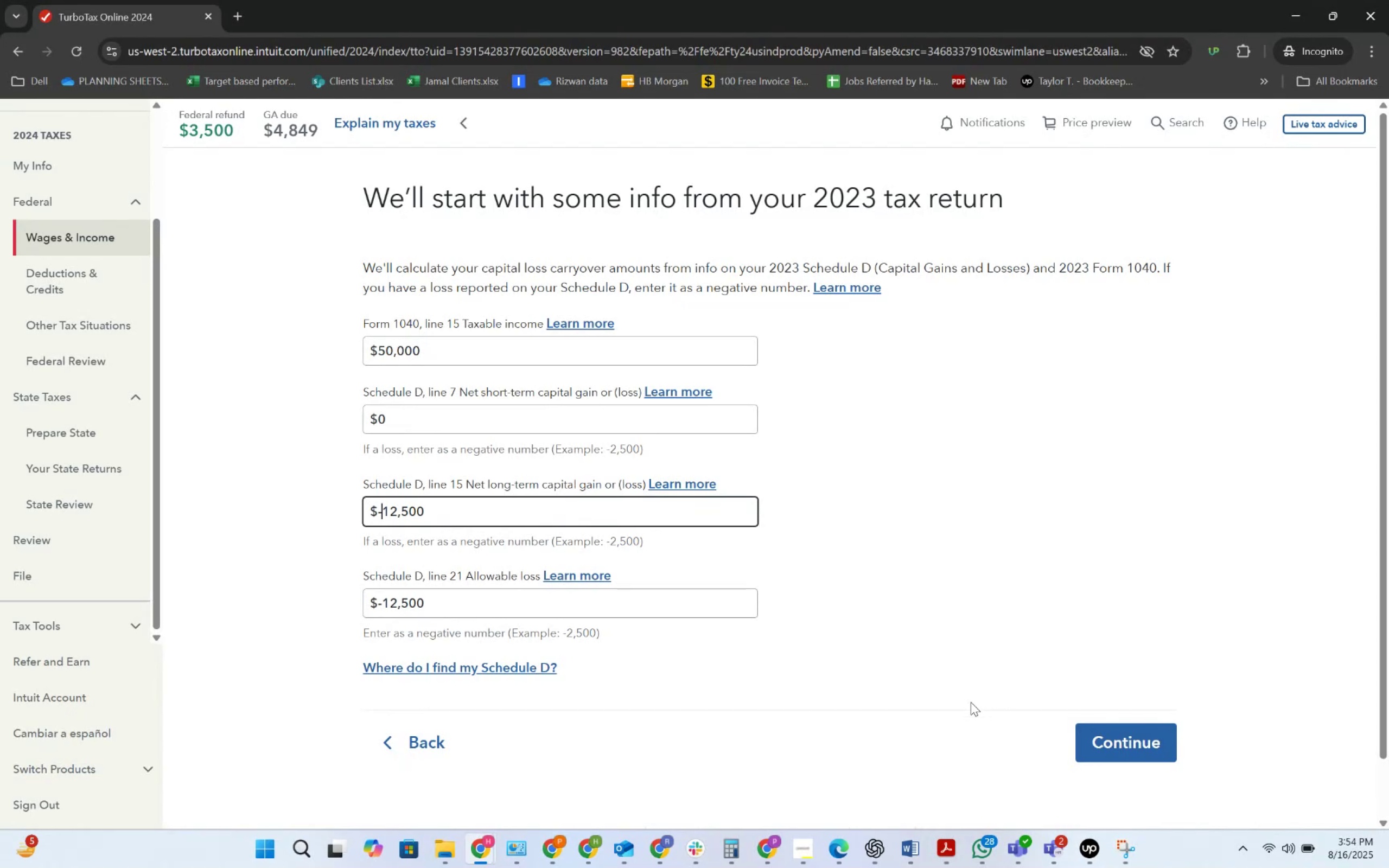 
left_click([1082, 731])
 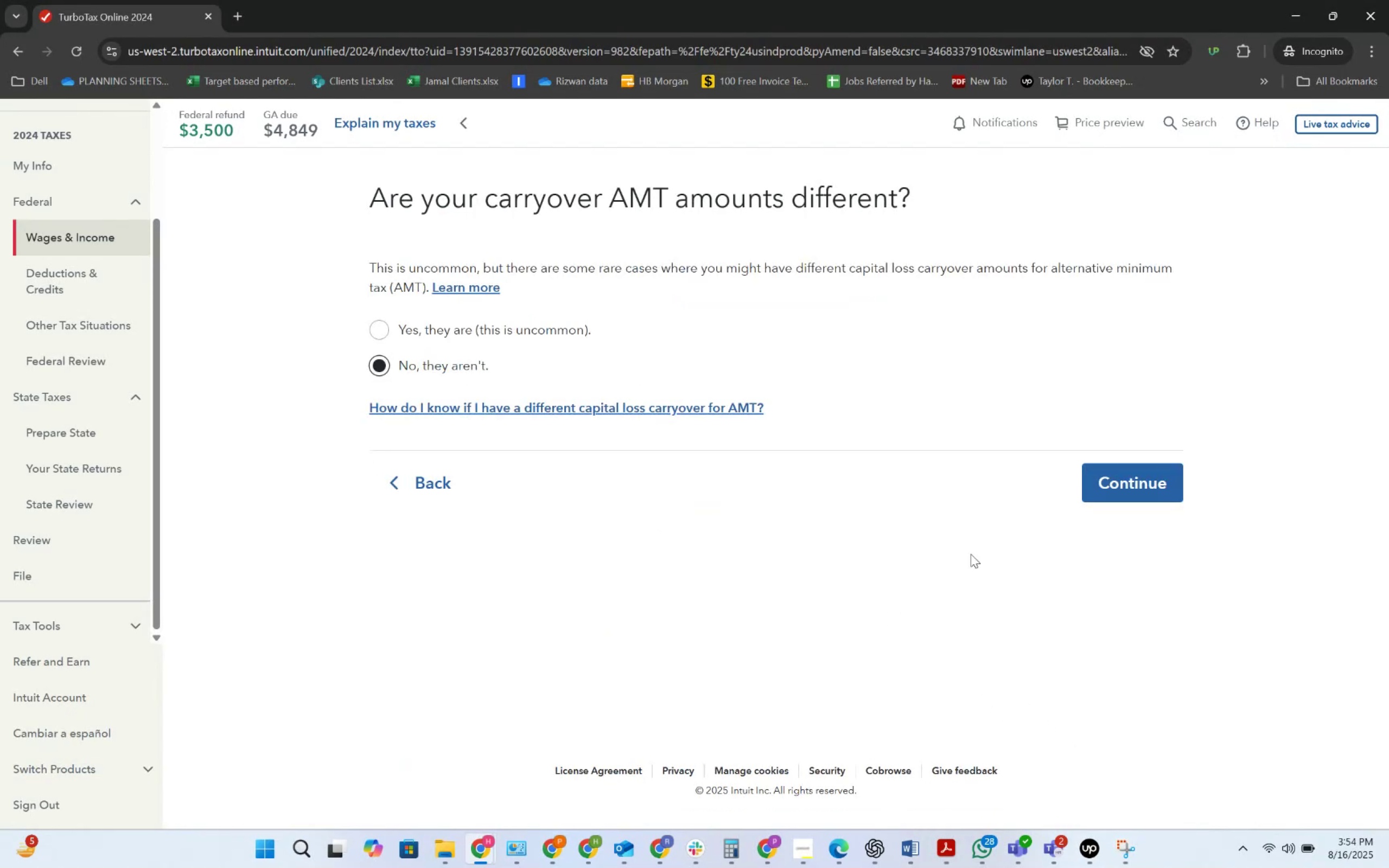 
left_click([1144, 461])
 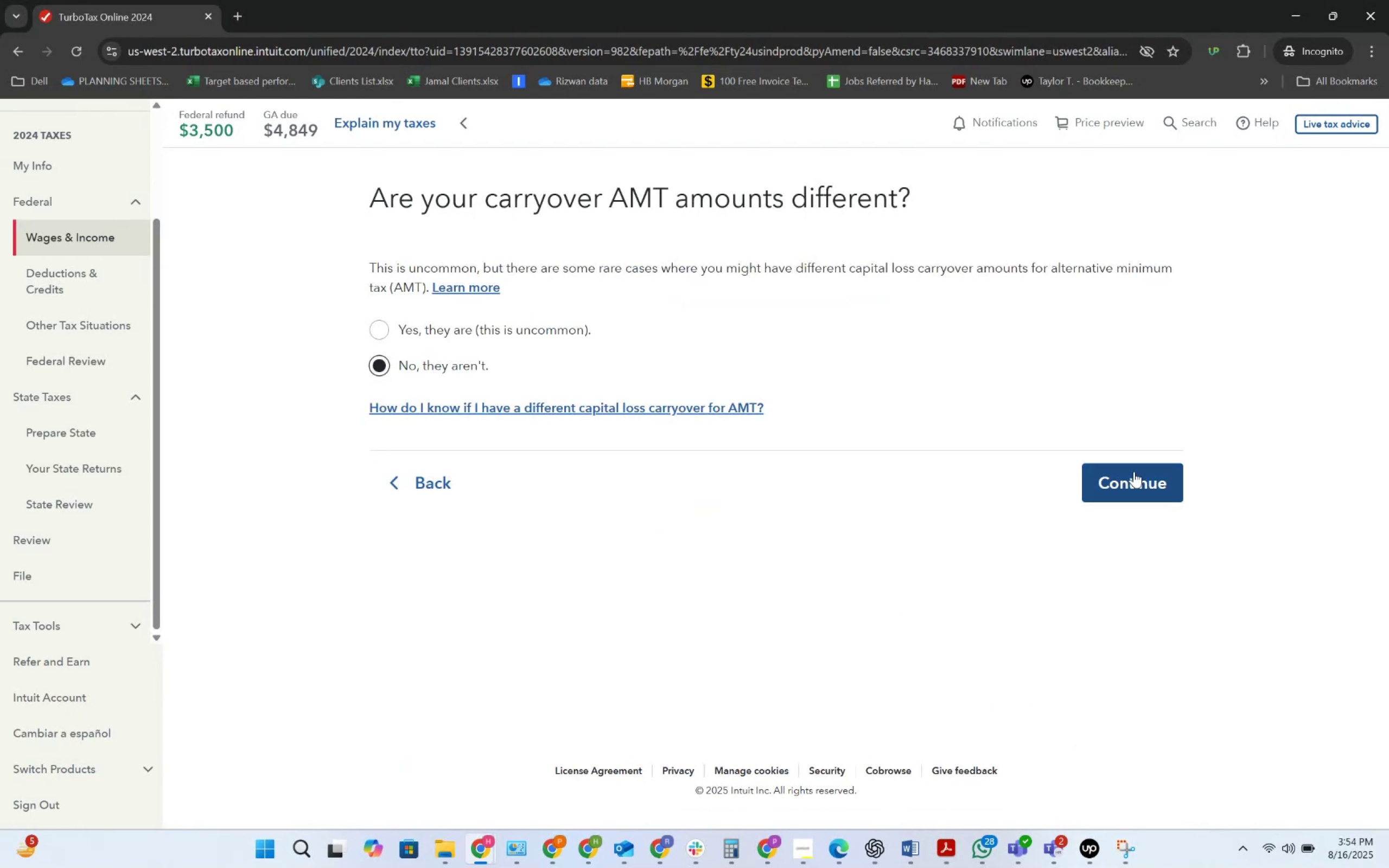 
left_click([1133, 472])
 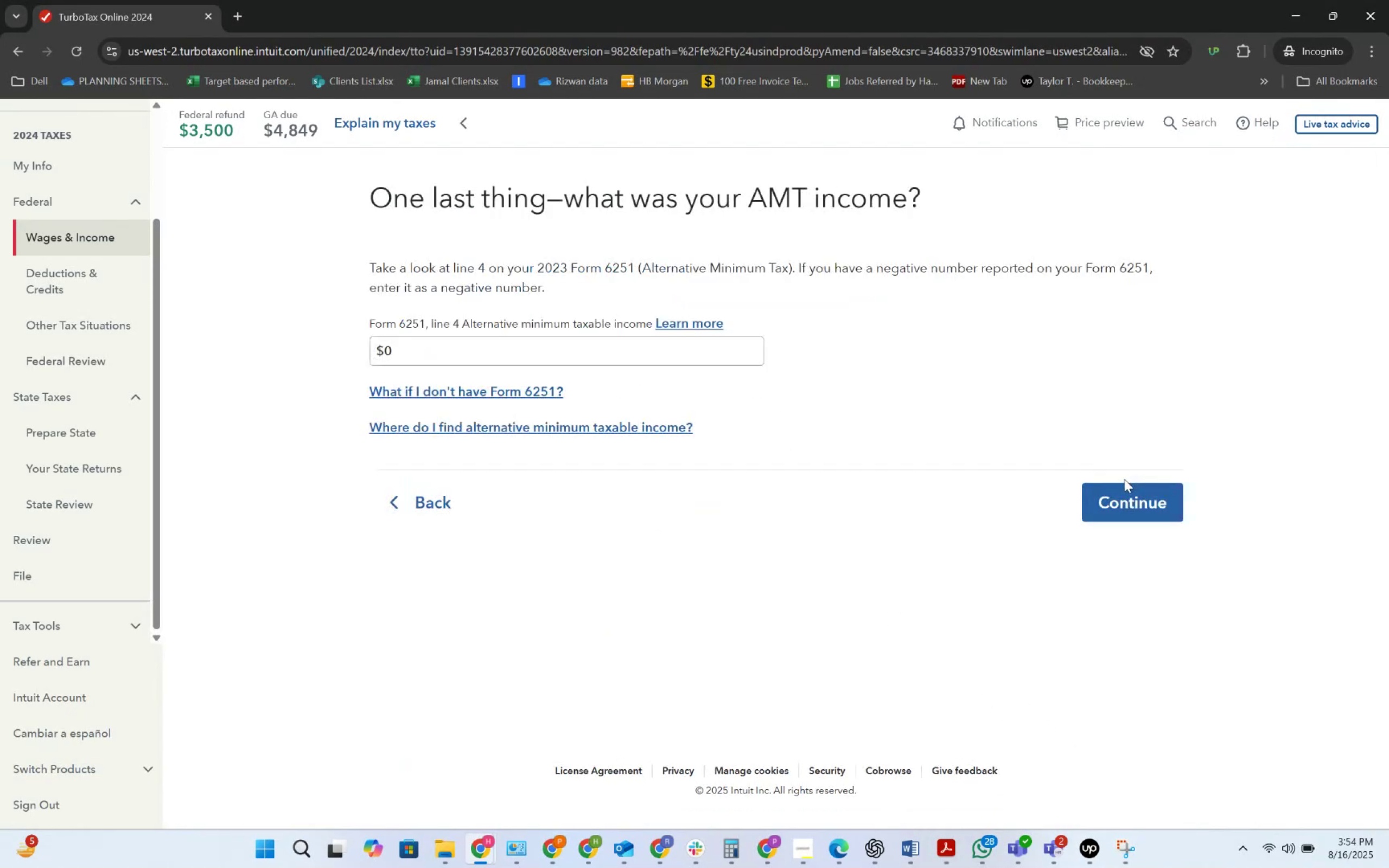 
left_click([1121, 494])
 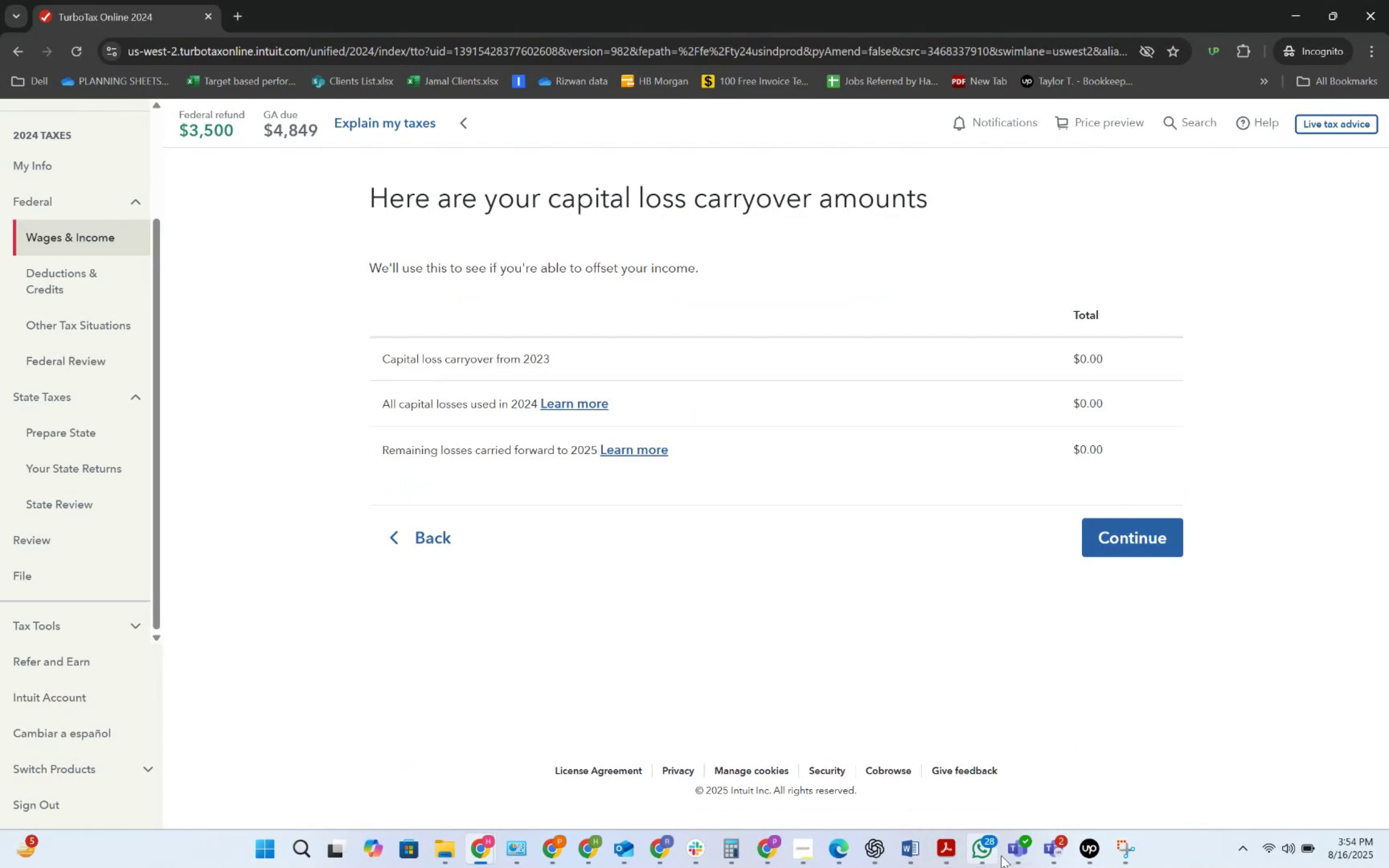 
left_click([413, 531])
 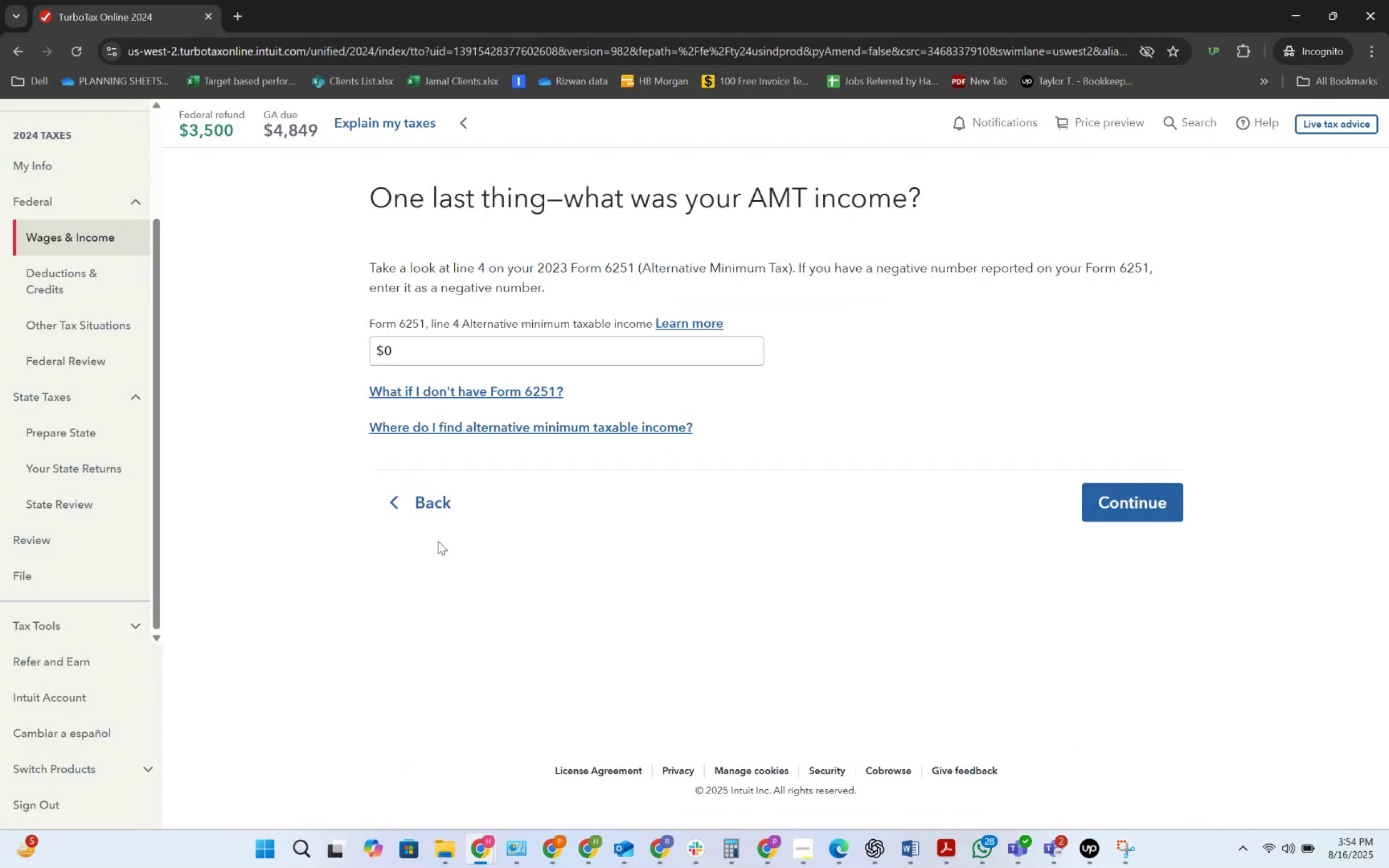 
double_click([431, 502])
 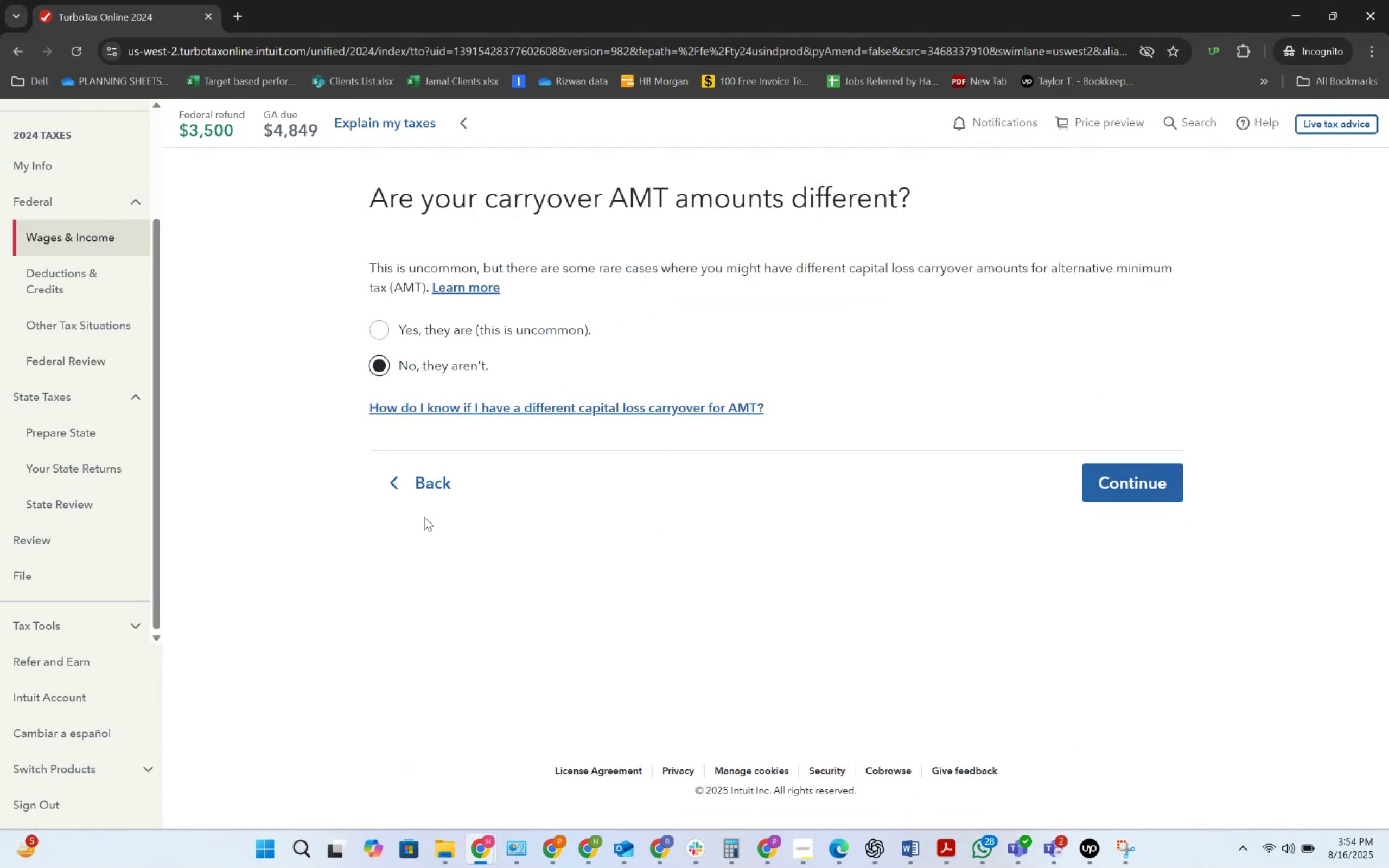 
left_click([421, 475])
 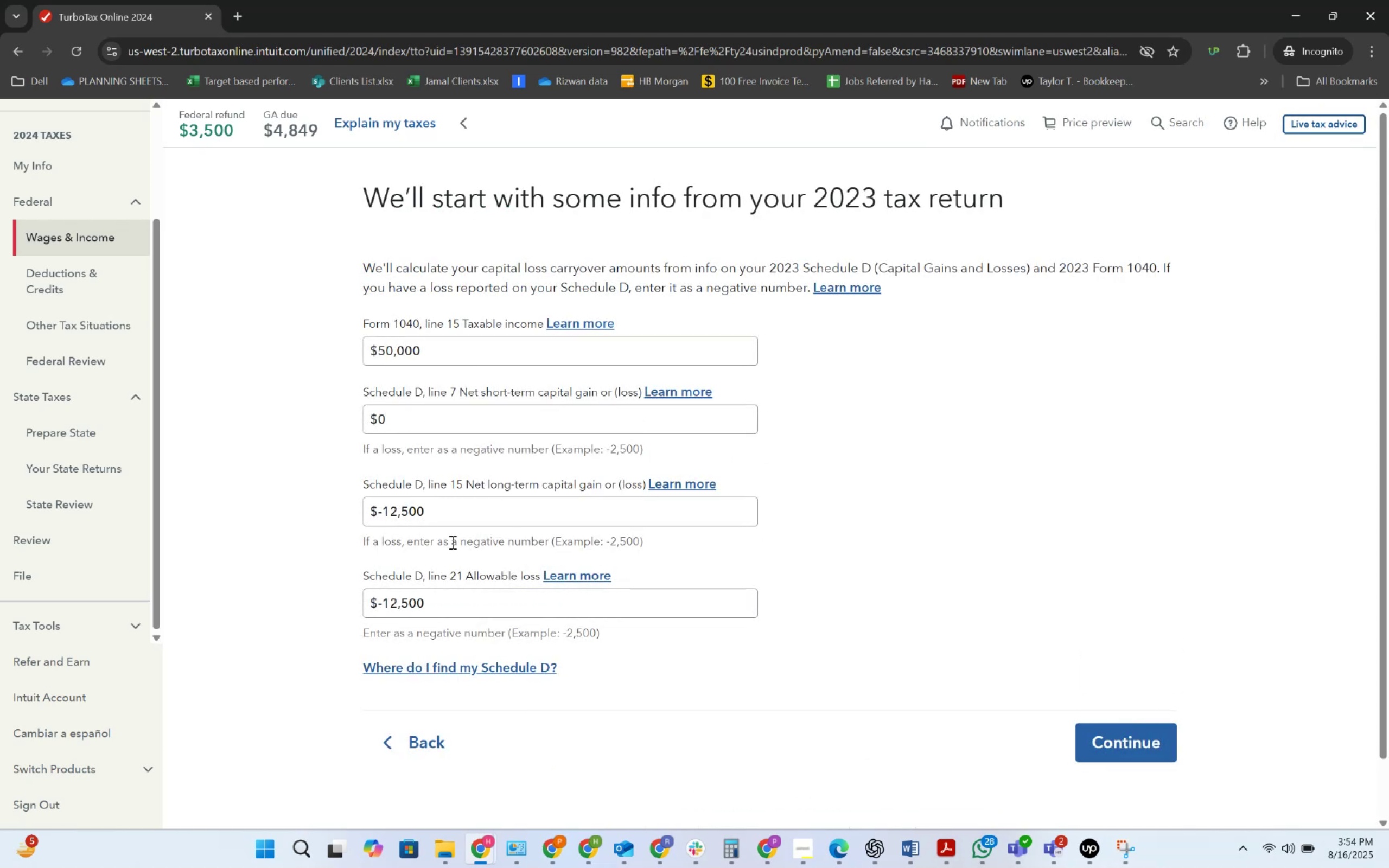 
wait(9.56)
 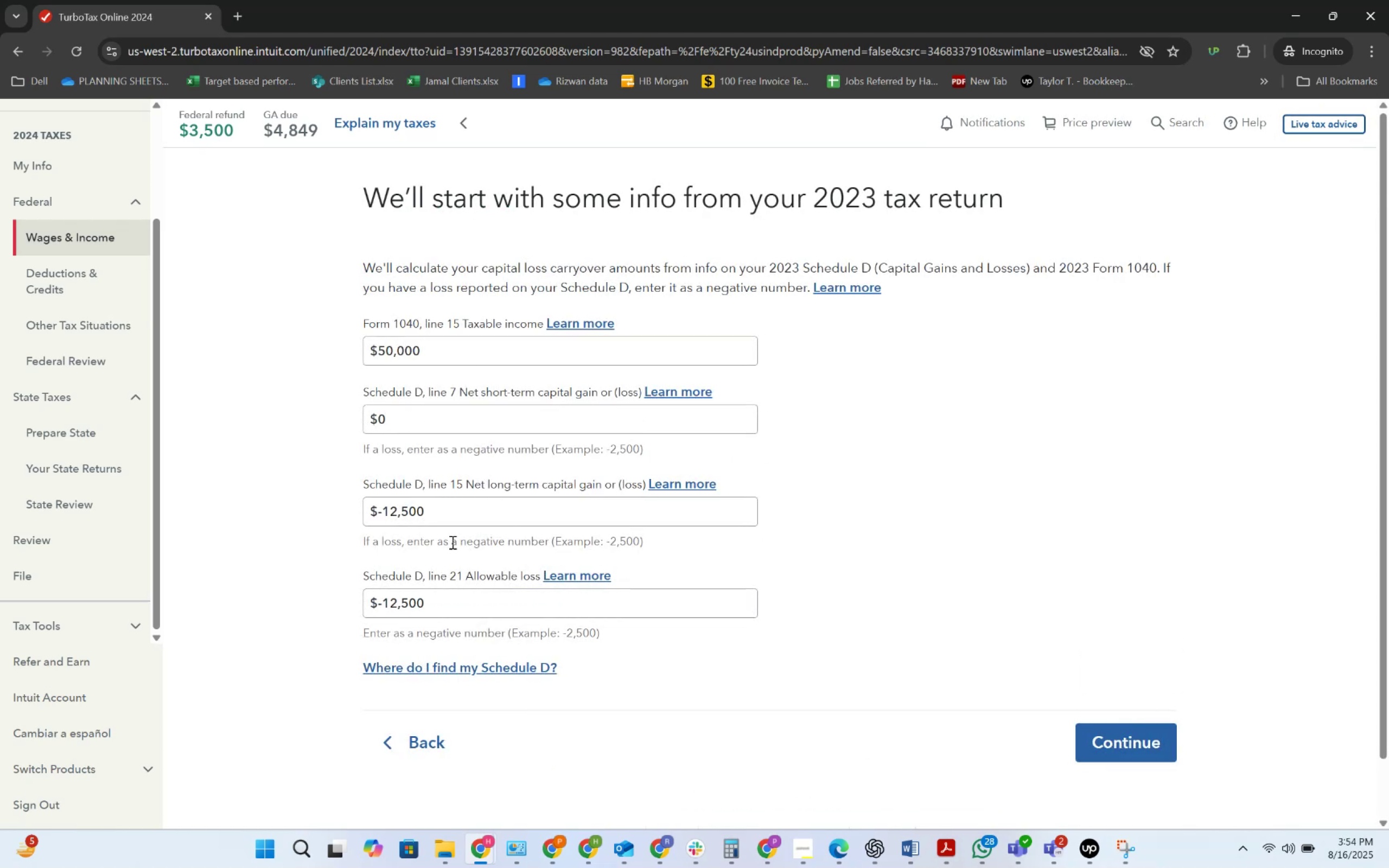 
left_click_drag(start_coordinate=[448, 354], to_coordinate=[302, 342])
 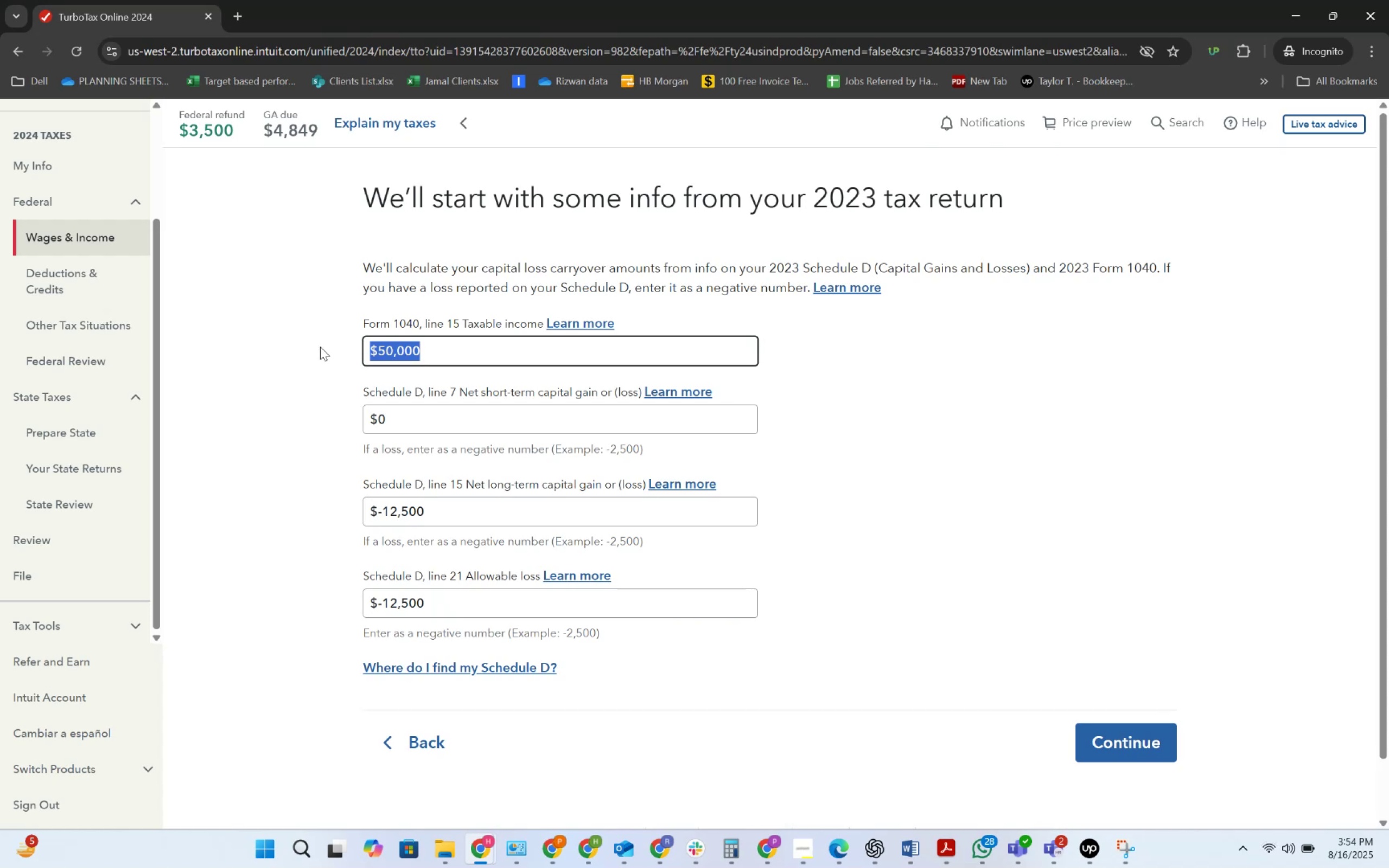 
left_click([937, 853])
 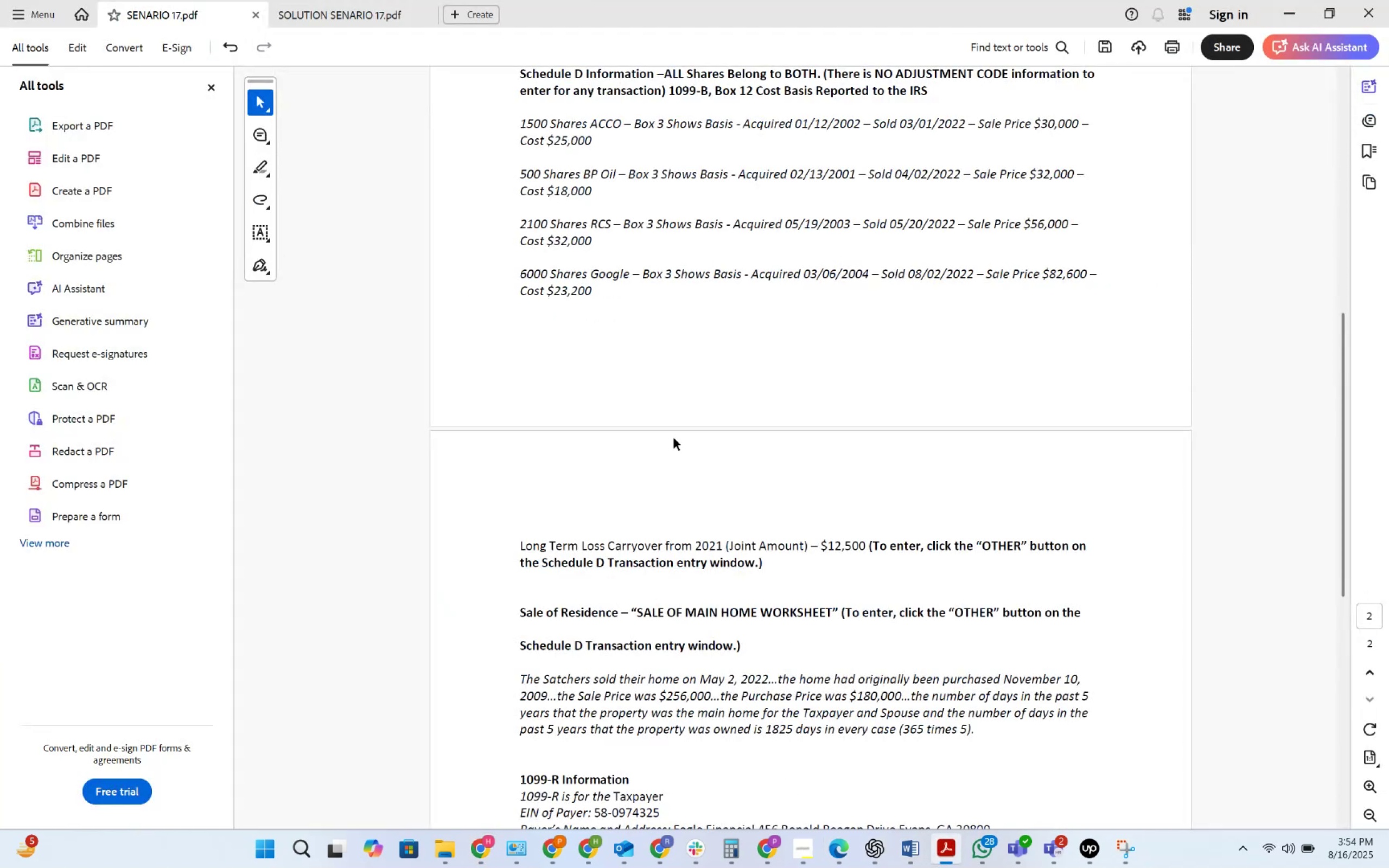 
left_click([378, 5])
 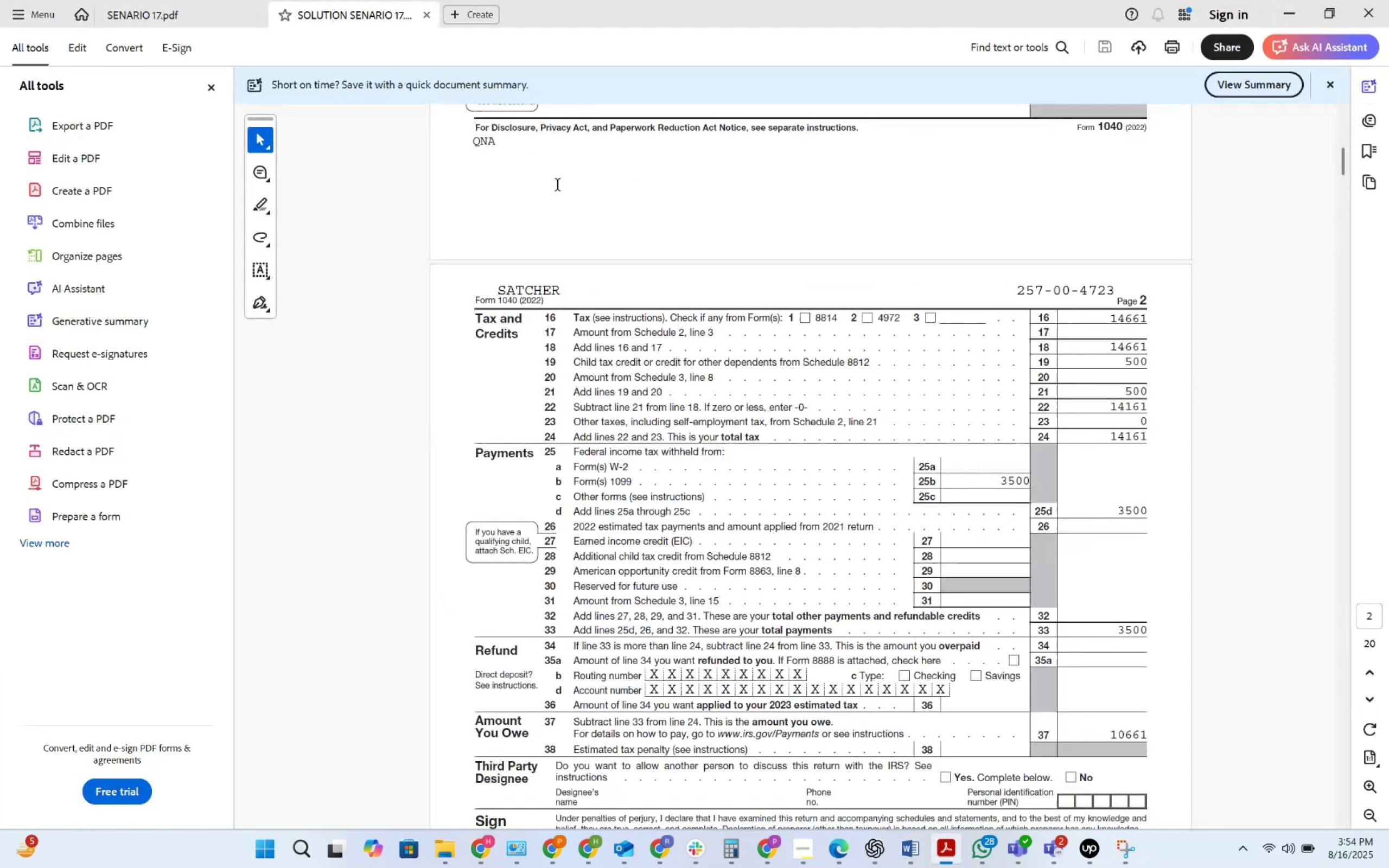 
scroll: coordinate [824, 474], scroll_direction: down, amount: 3.0
 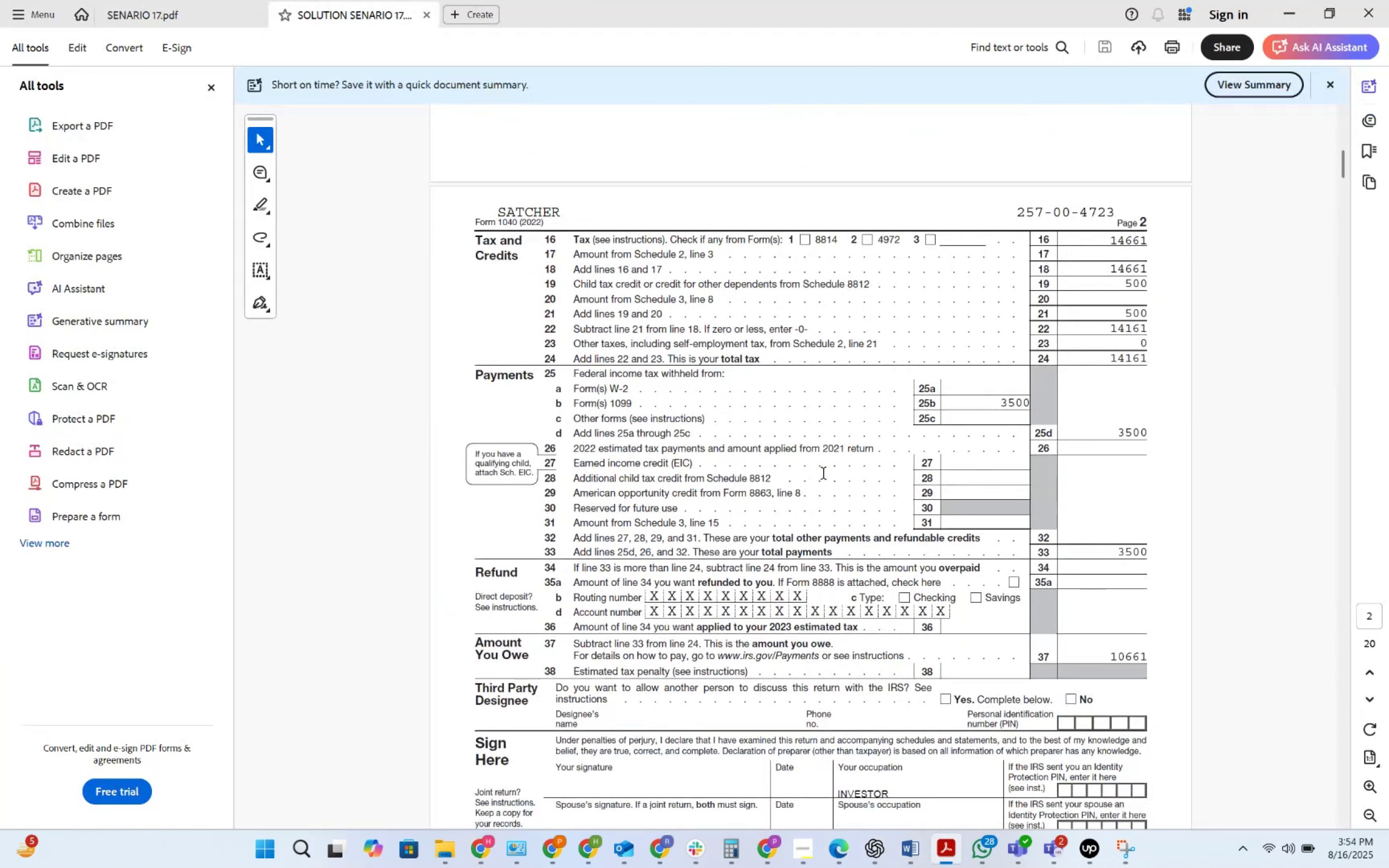 
scroll: coordinate [824, 474], scroll_direction: up, amount: 14.0
 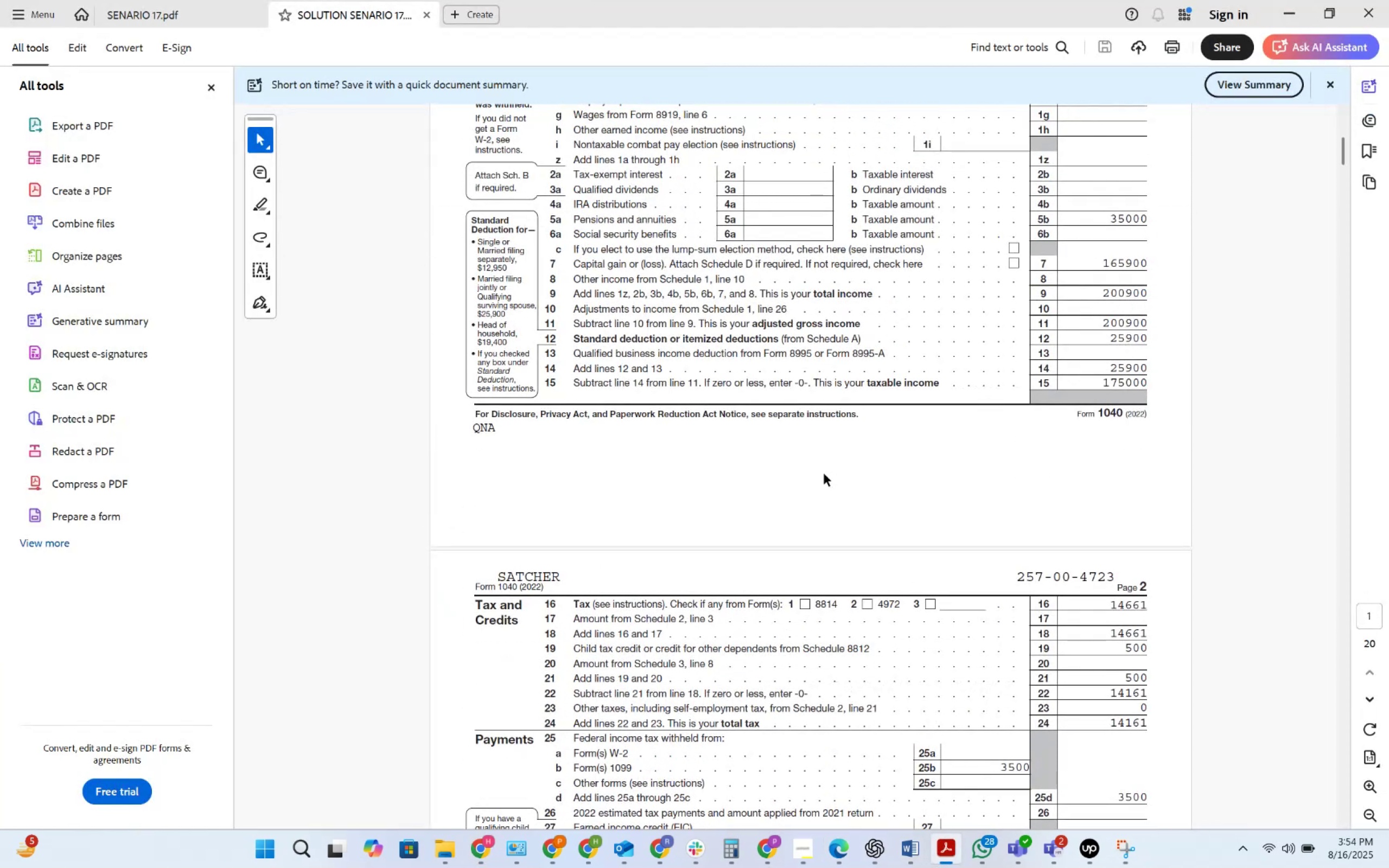 
key(Alt+AltLeft)
 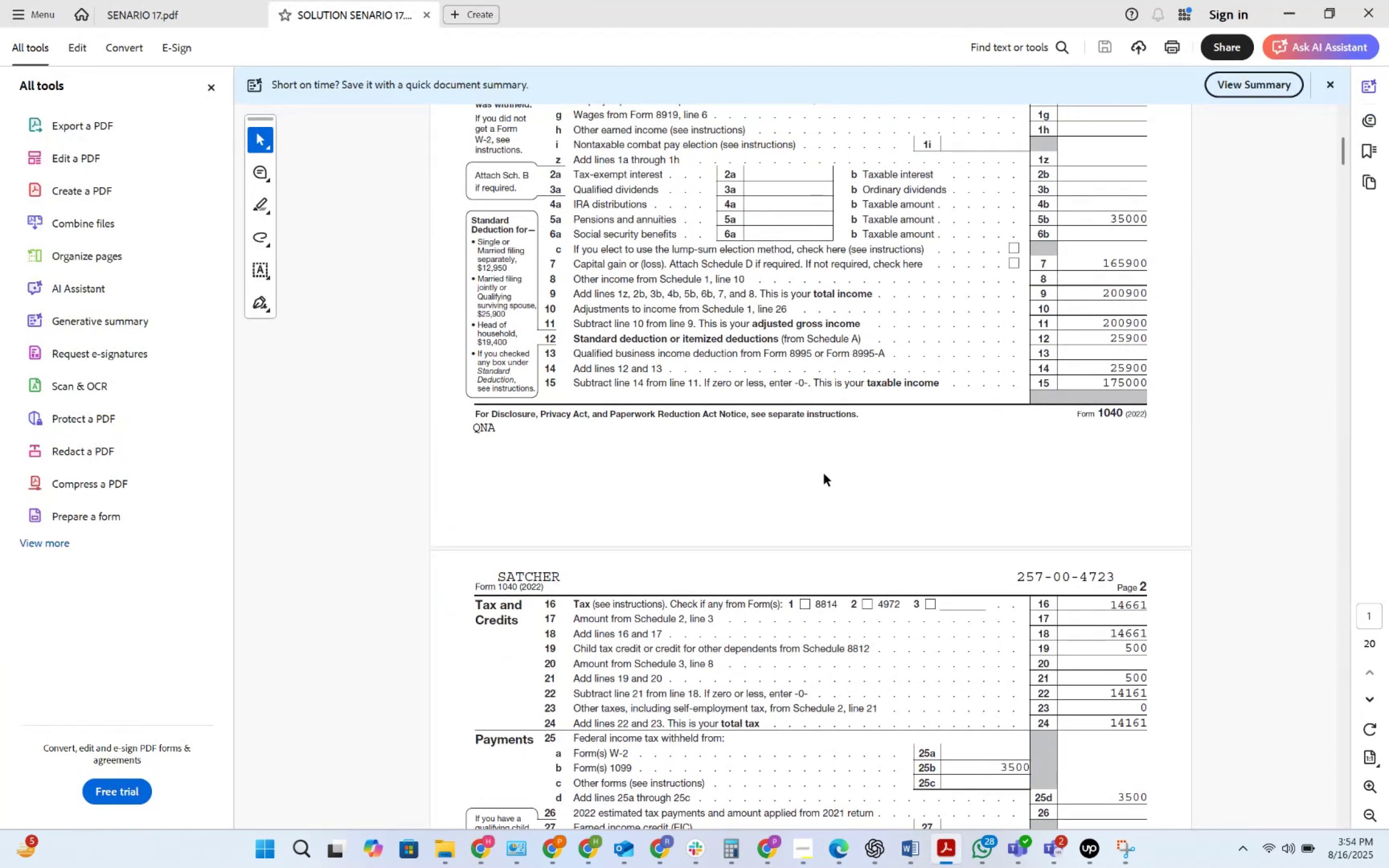 
key(Alt+Tab)
 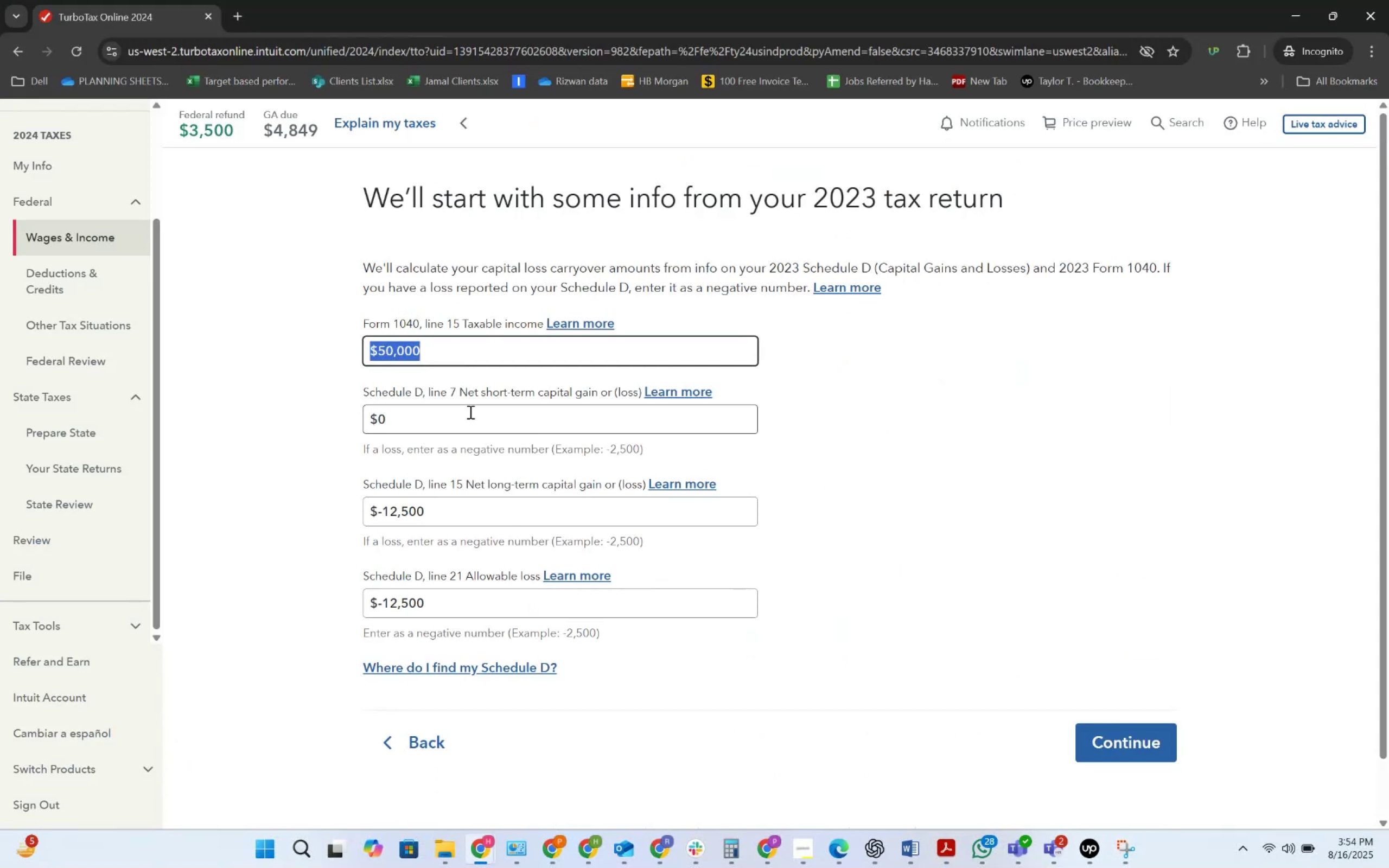 
left_click([438, 349])
 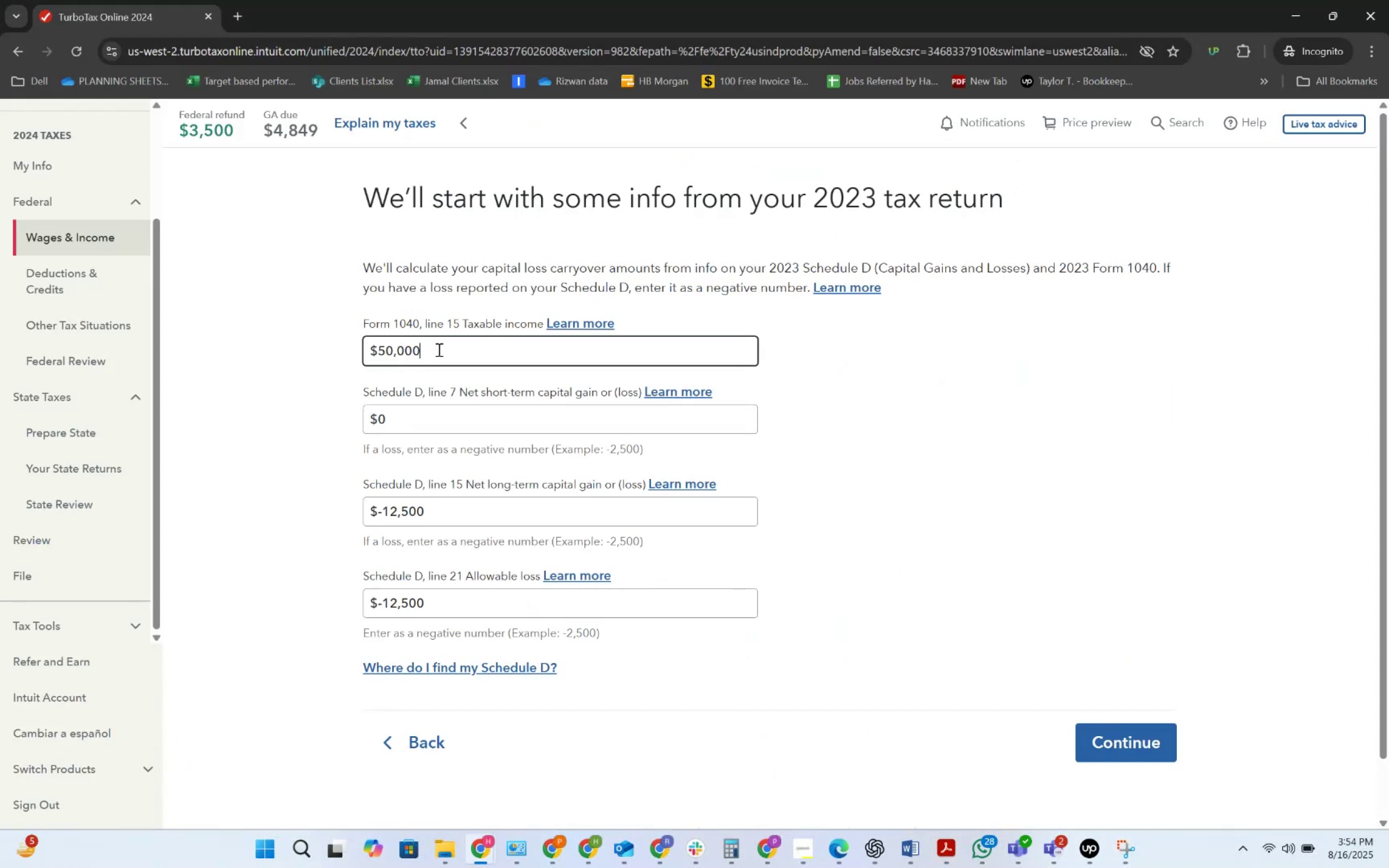 
left_click_drag(start_coordinate=[438, 349], to_coordinate=[330, 362])
 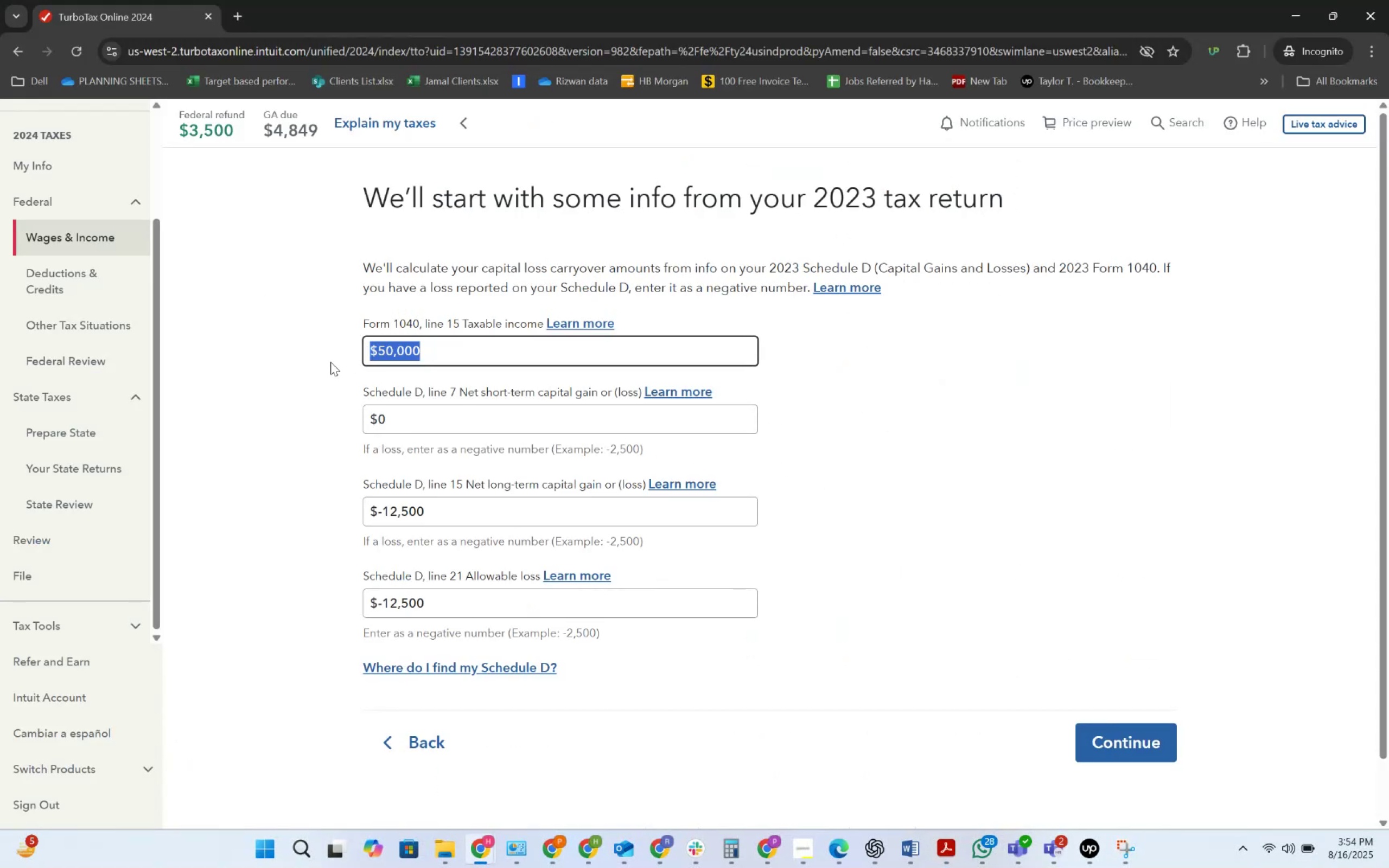 
key(Numpad1)
 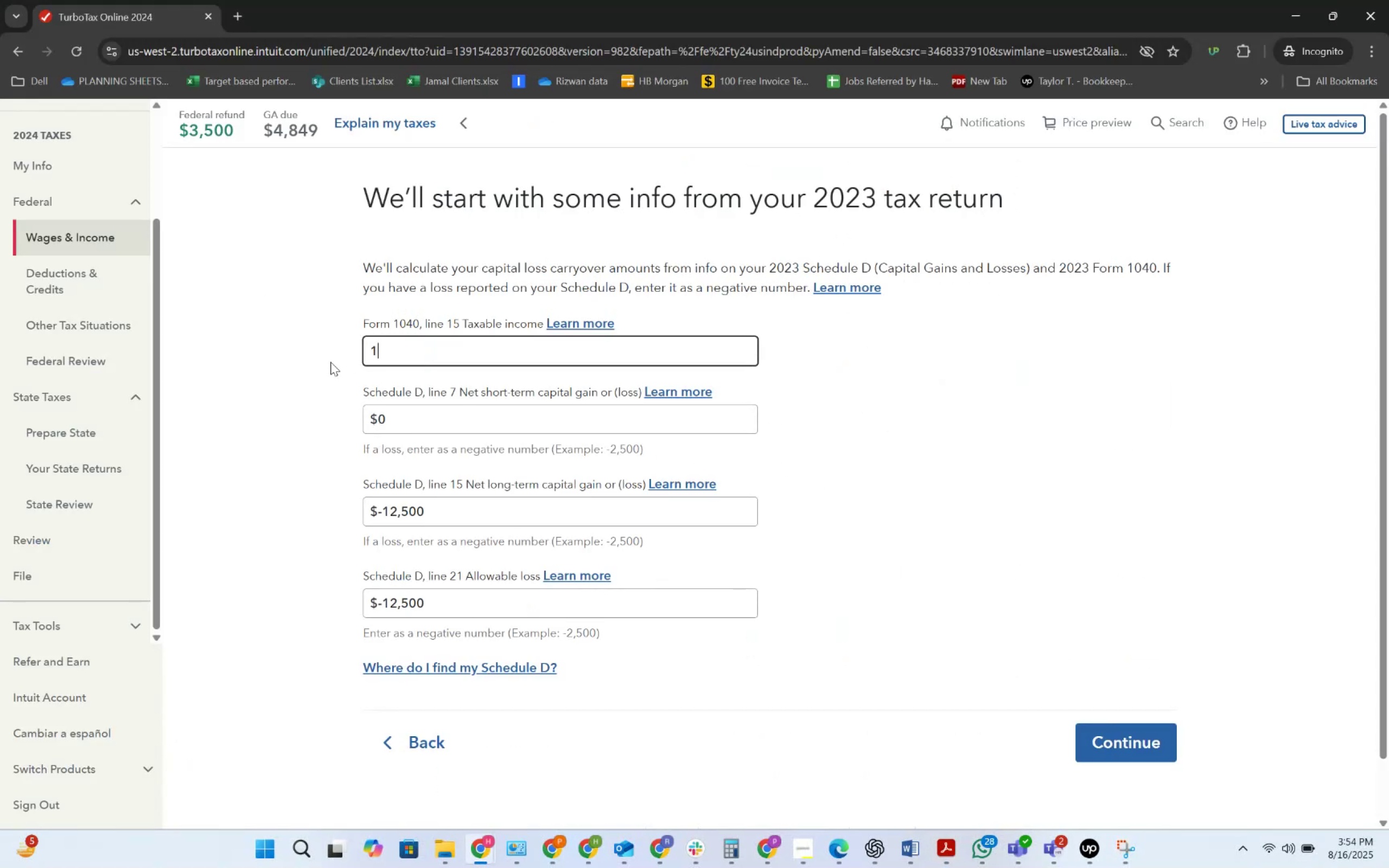 
key(Numpad0)
 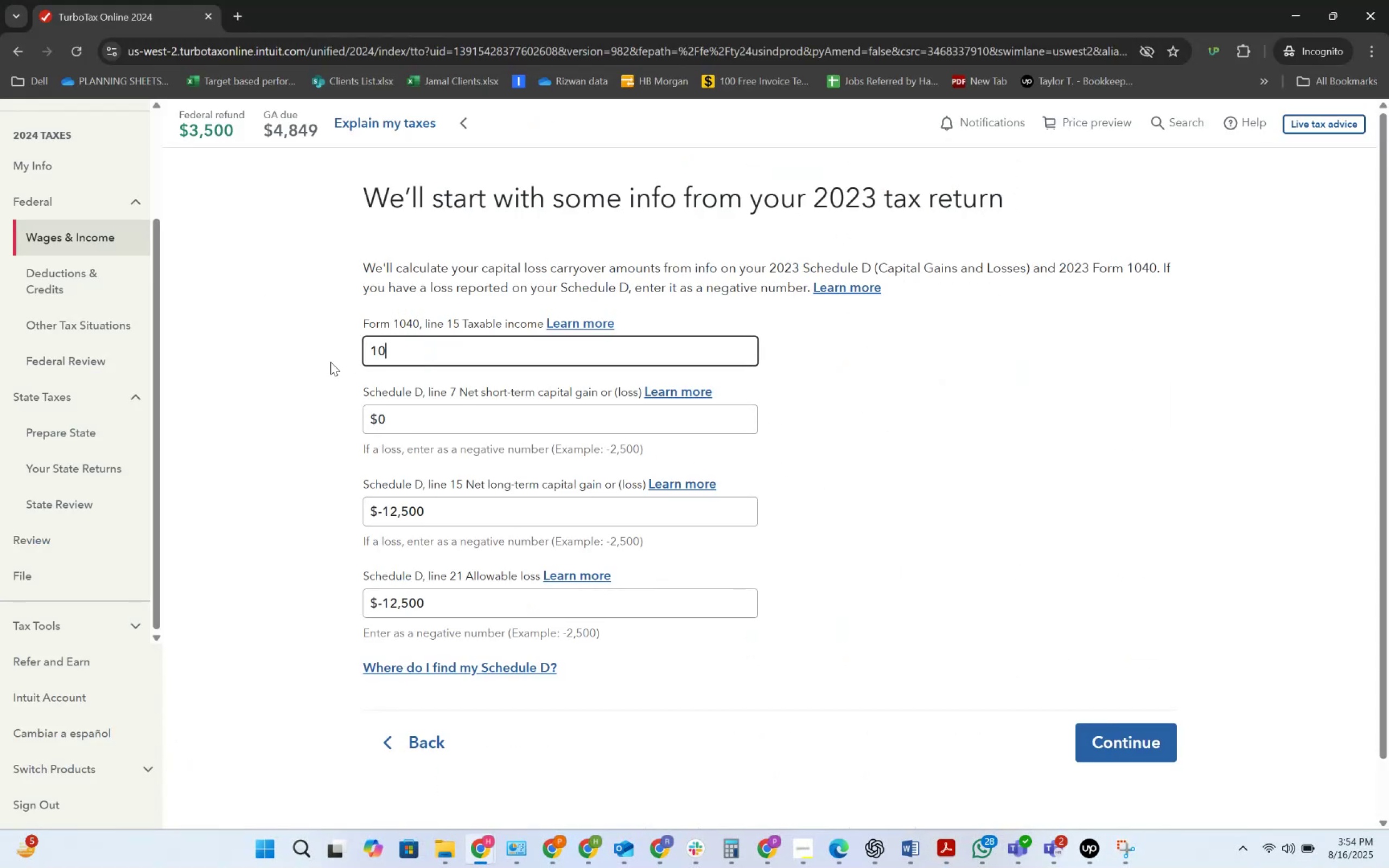 
key(Numpad0)
 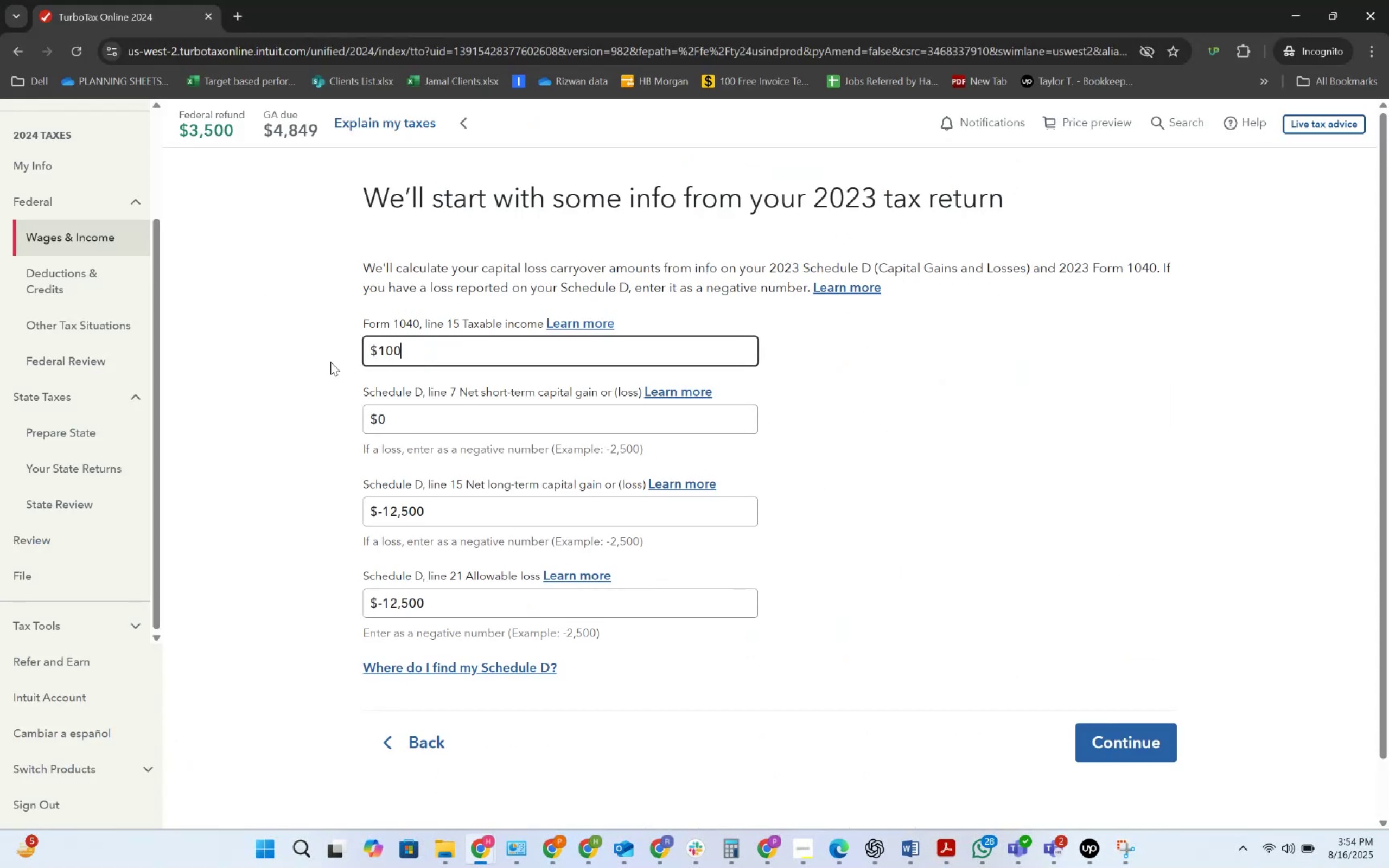 
key(Numpad0)
 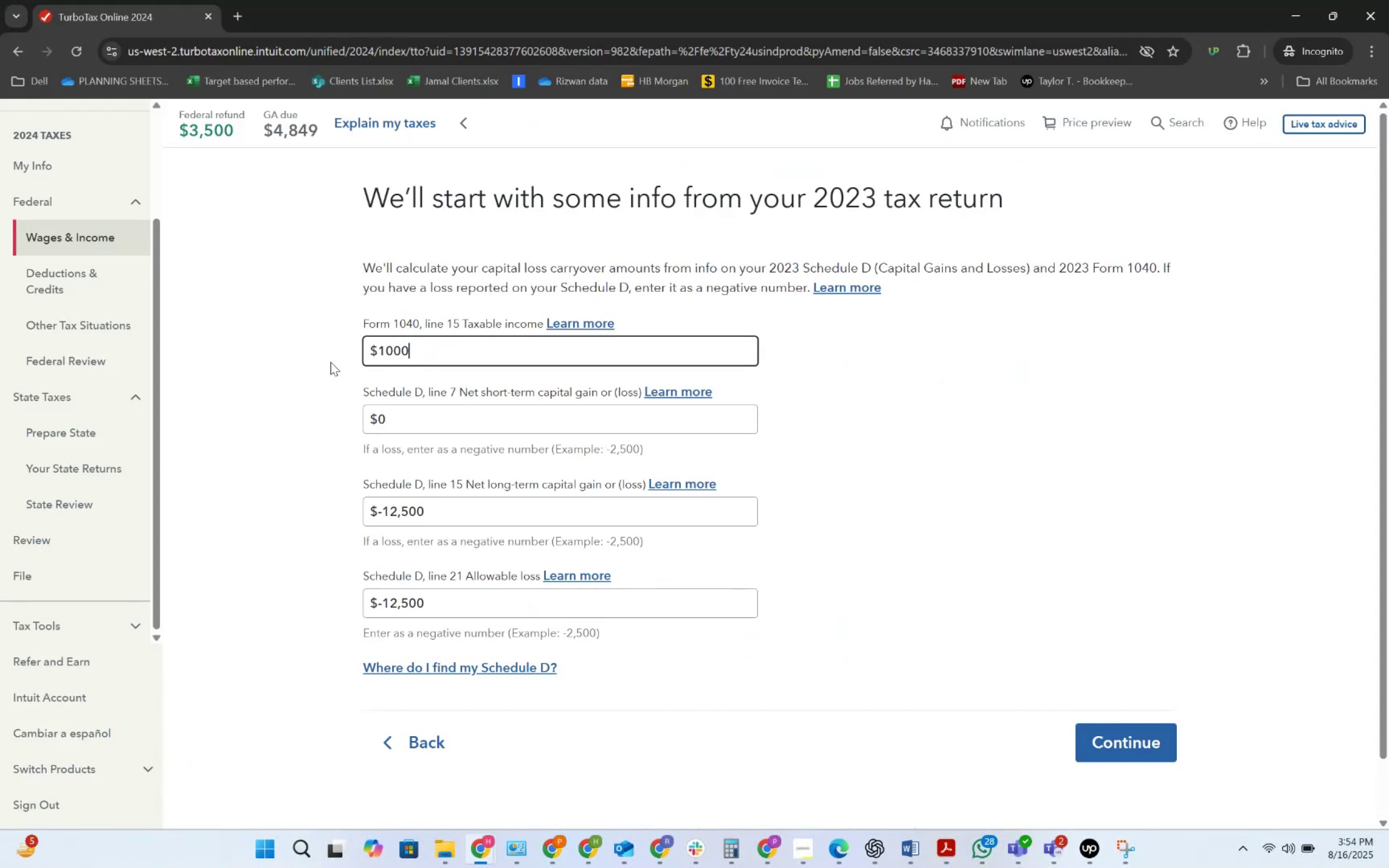 
key(Numpad0)
 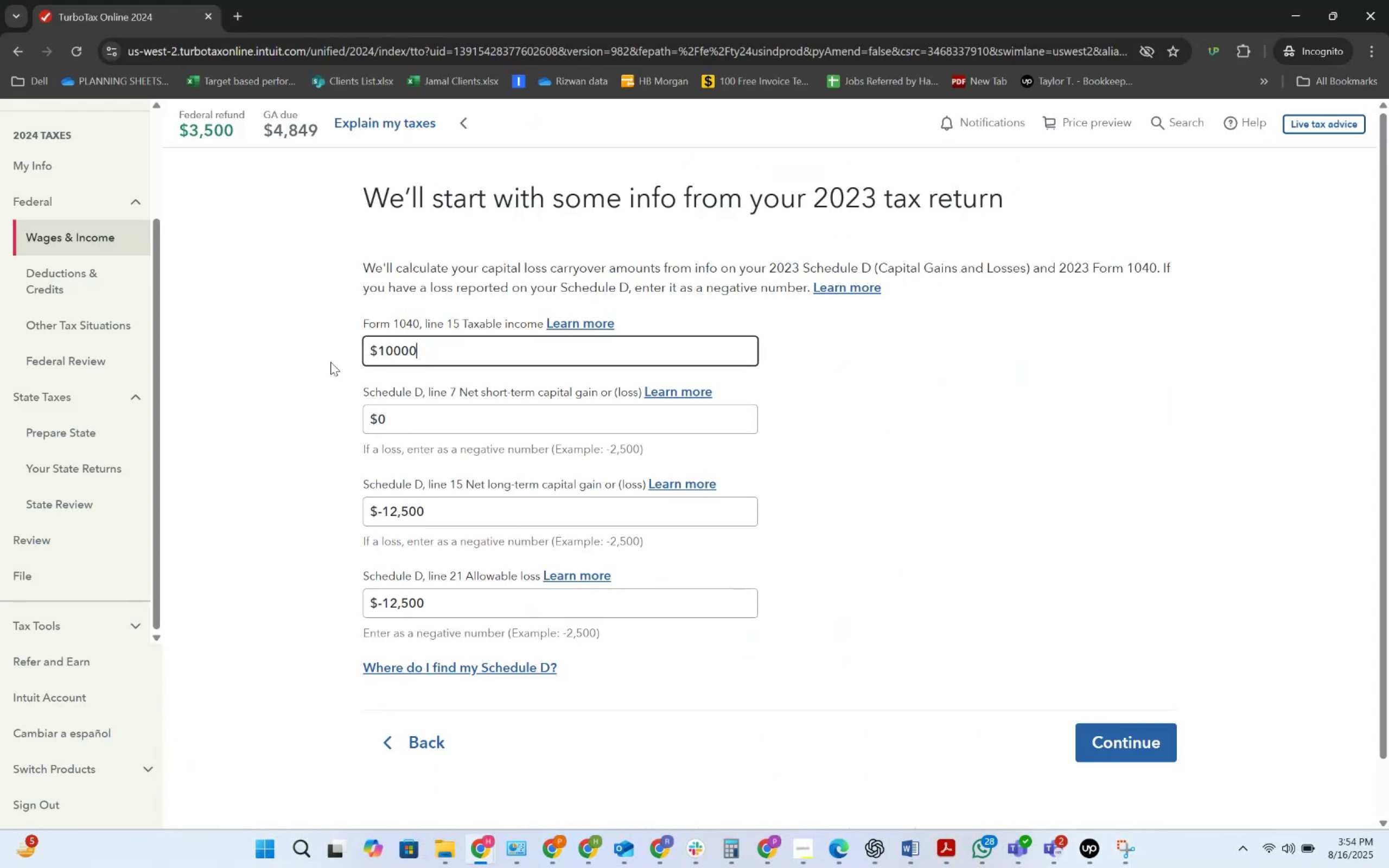 
key(Numpad0)
 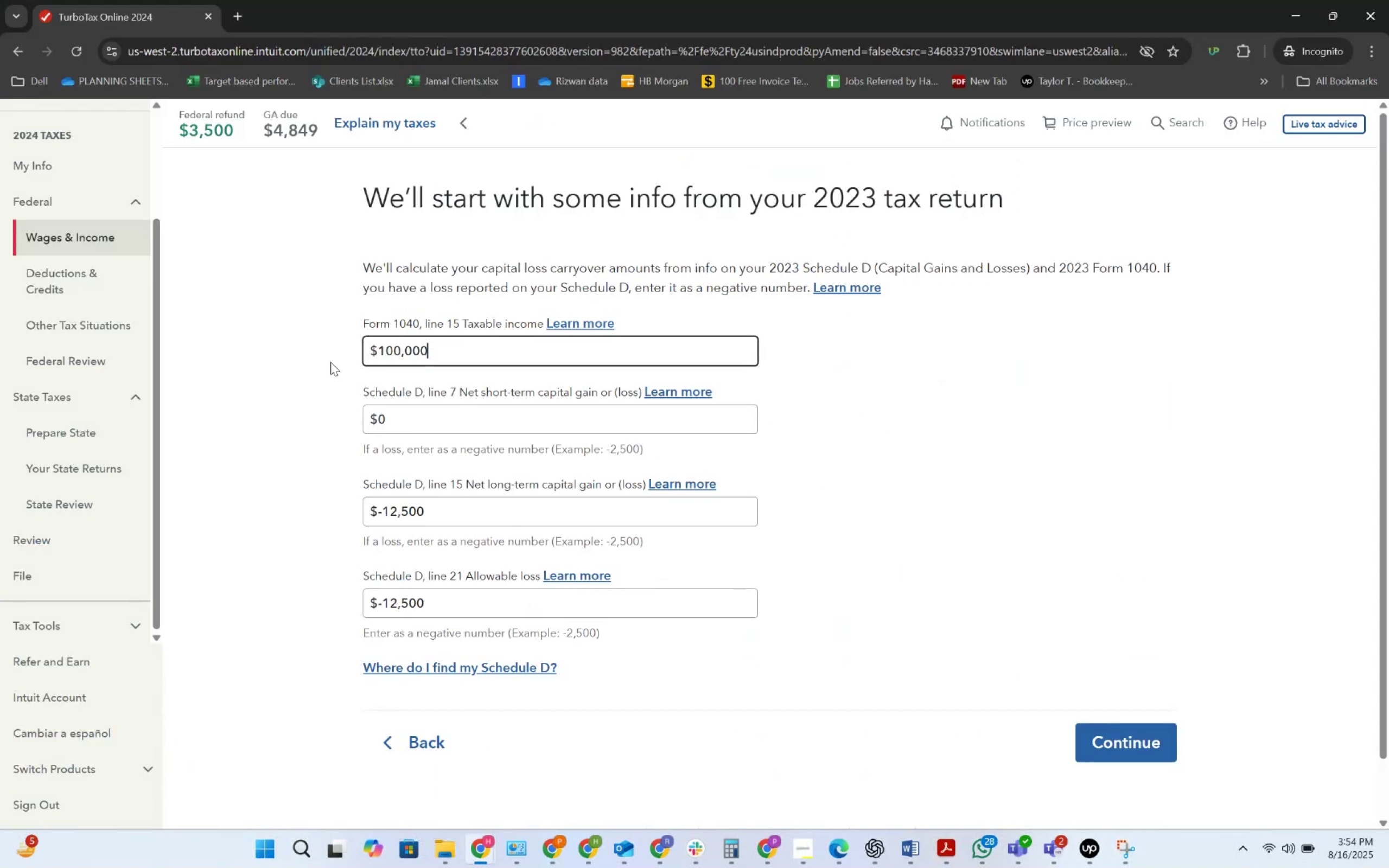 
key(Tab)
 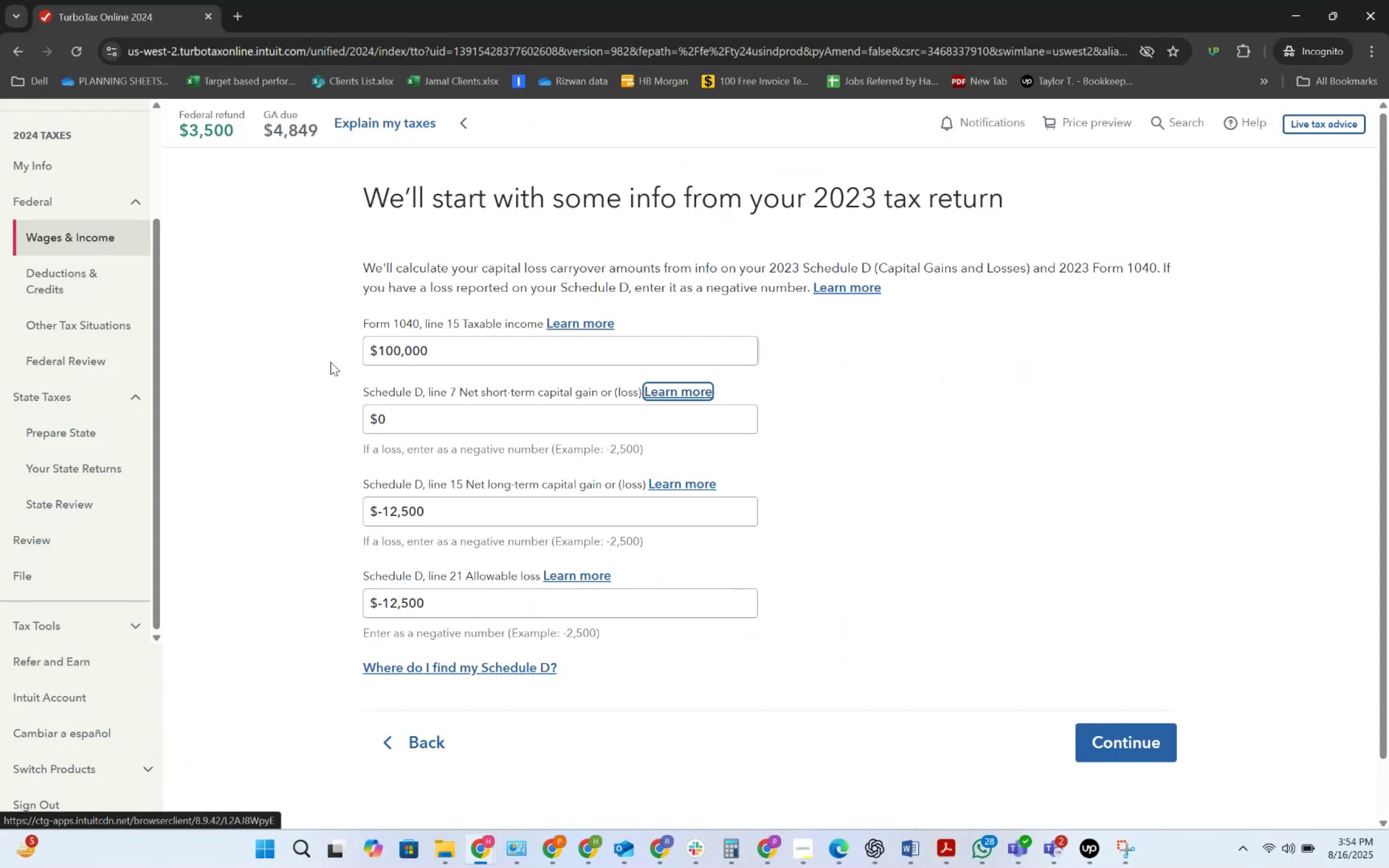 
key(Tab)
 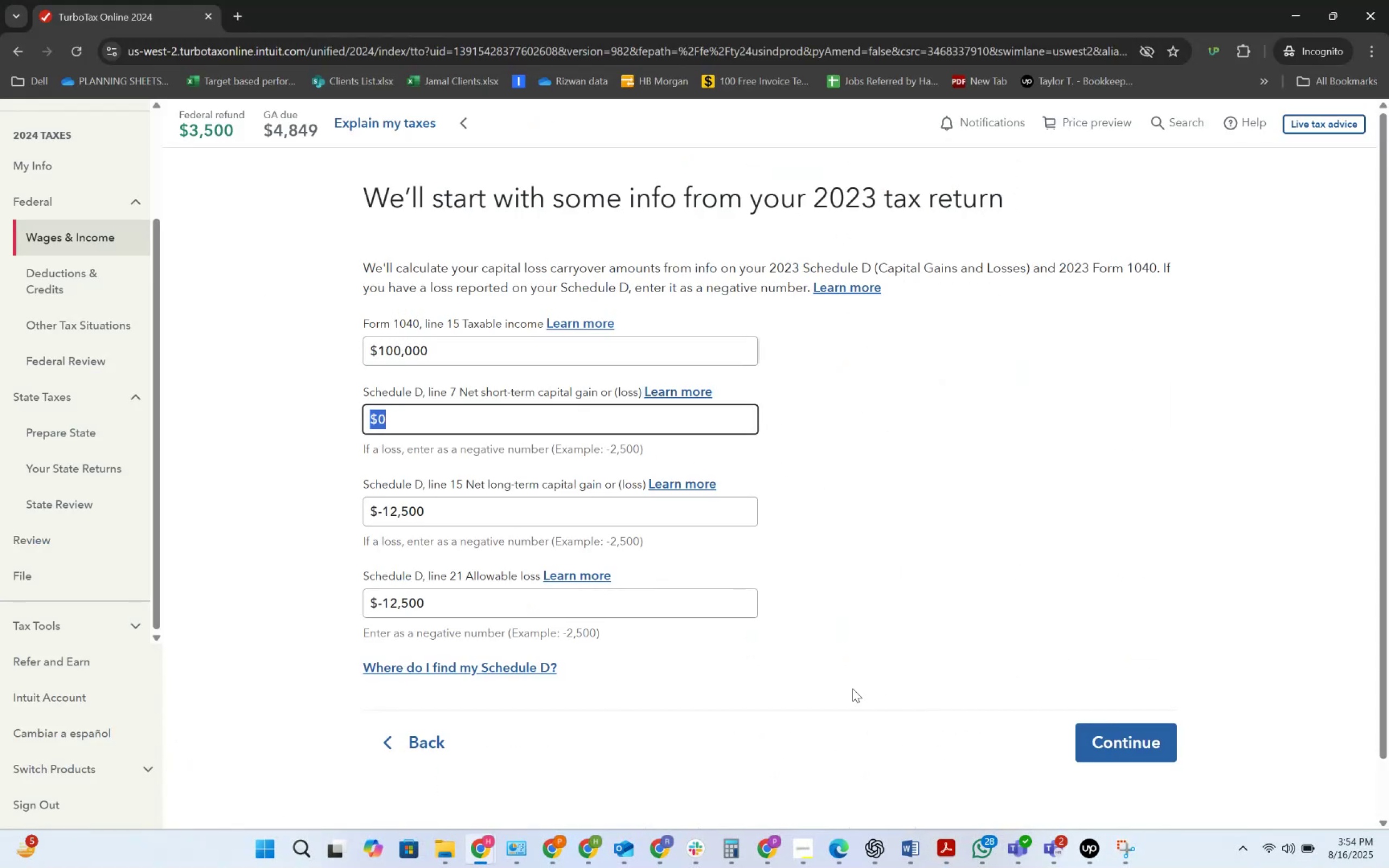 
left_click([1157, 749])
 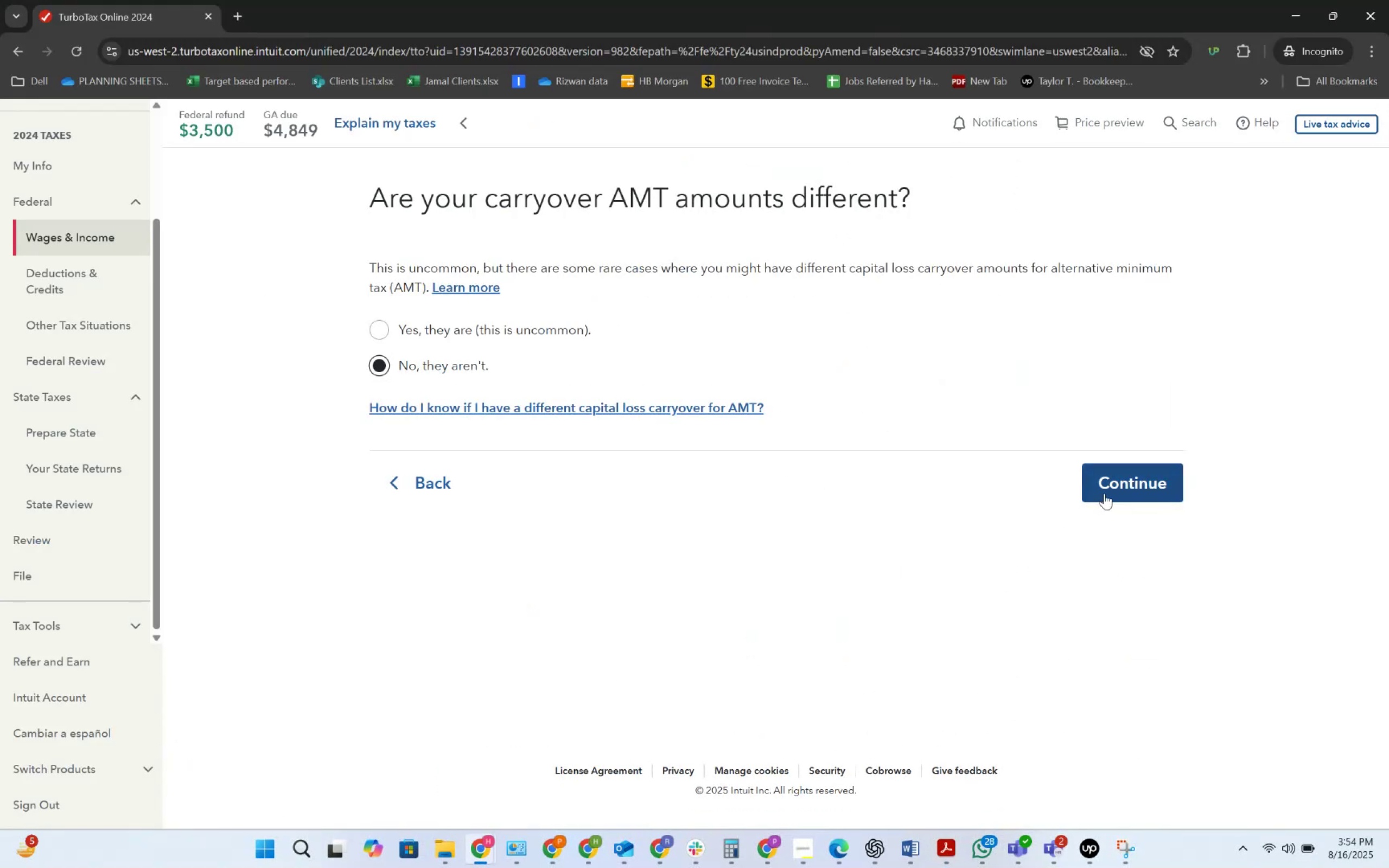 
left_click([1104, 493])
 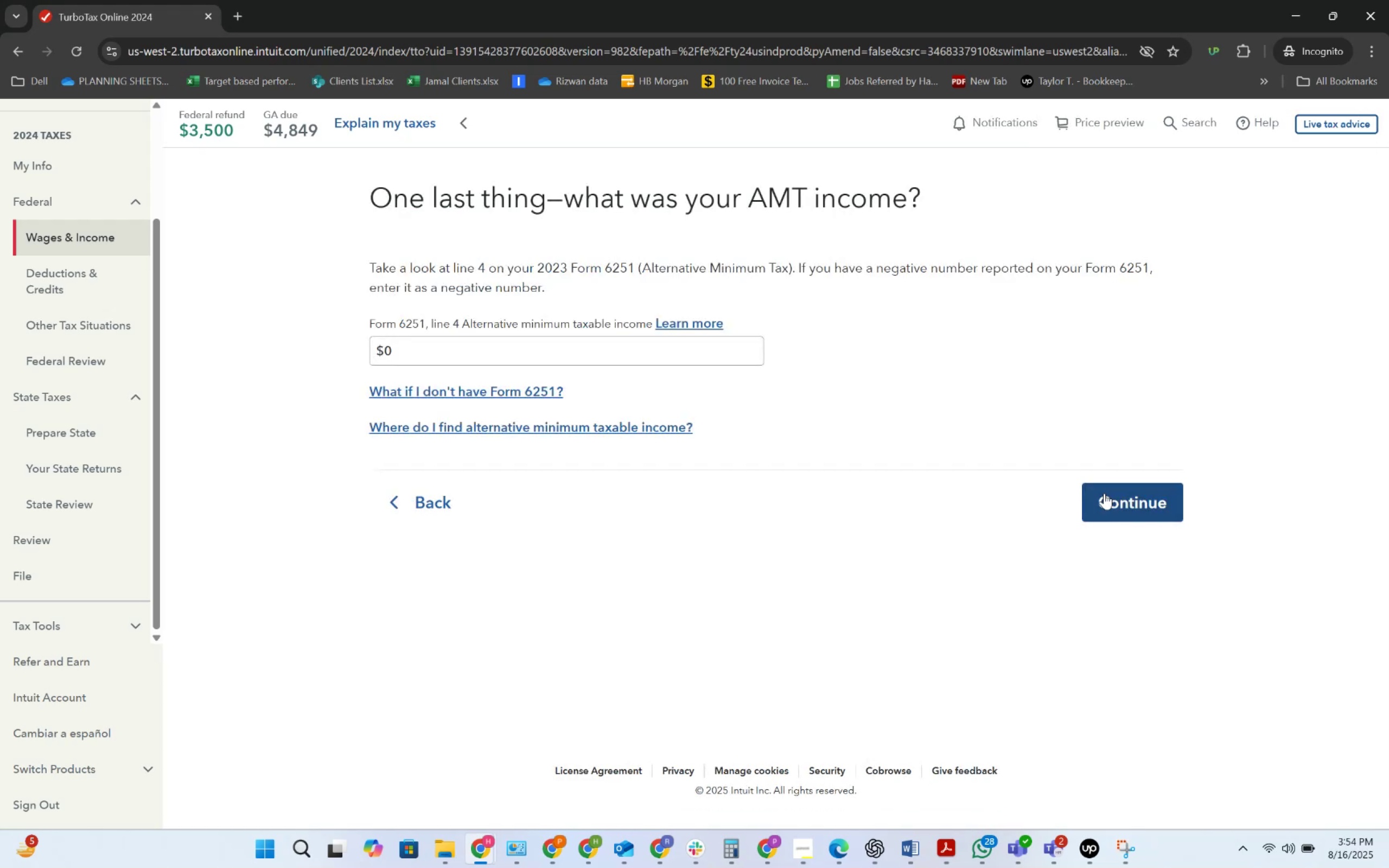 
left_click([1104, 493])
 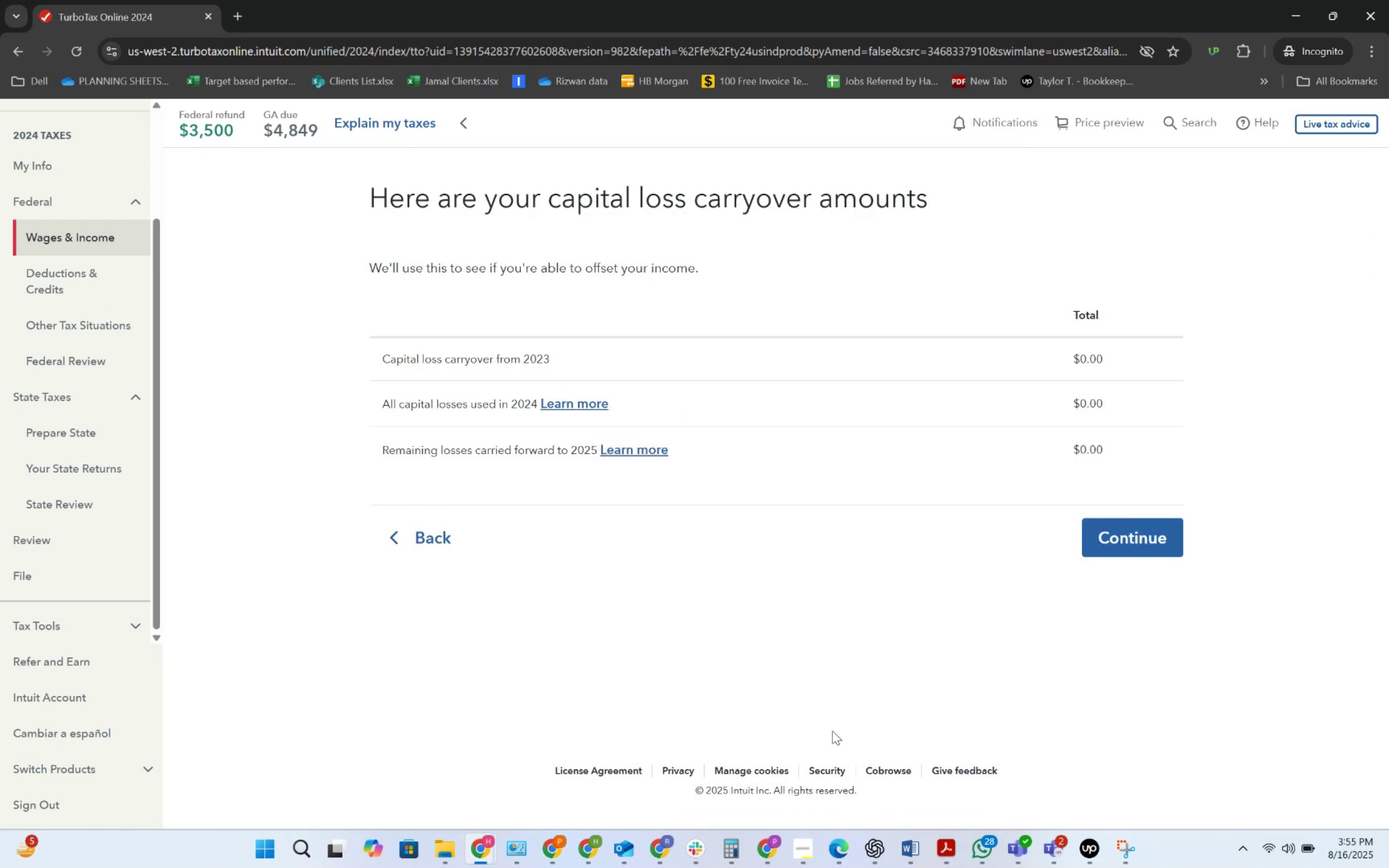 
left_click([1117, 850])
 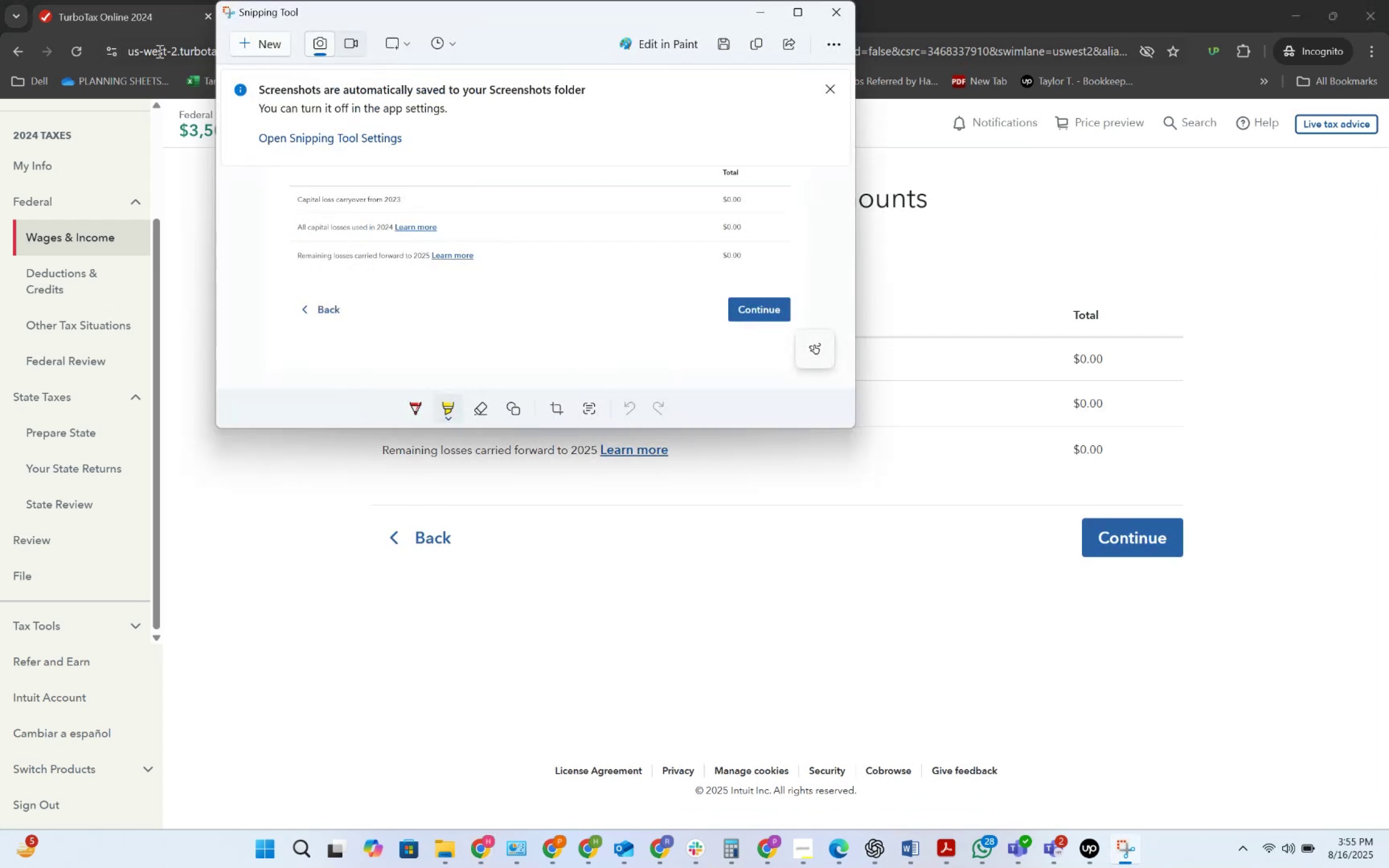 
left_click([249, 49])
 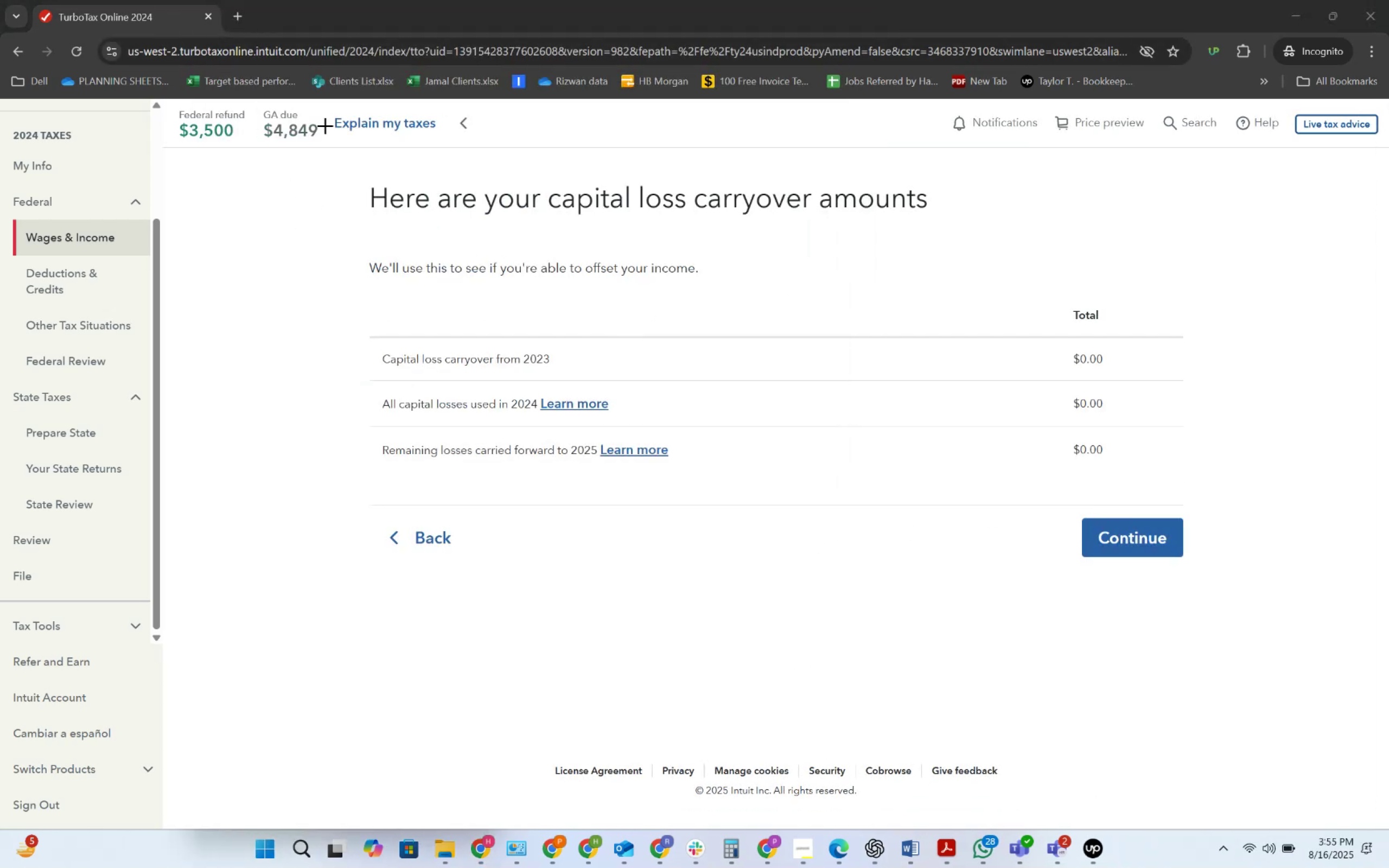 
left_click_drag(start_coordinate=[321, 152], to_coordinate=[1262, 693])
 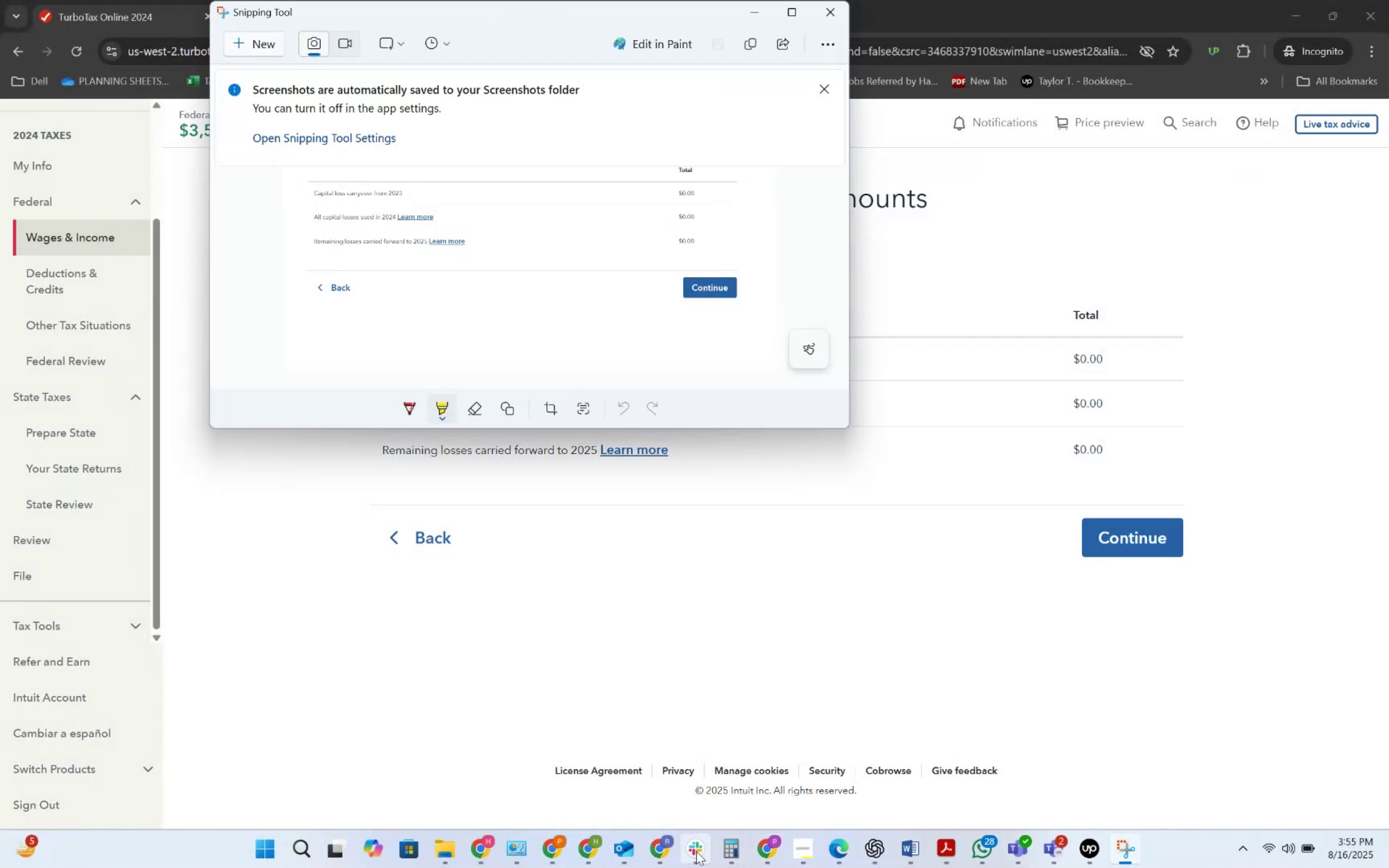 
left_click([869, 843])
 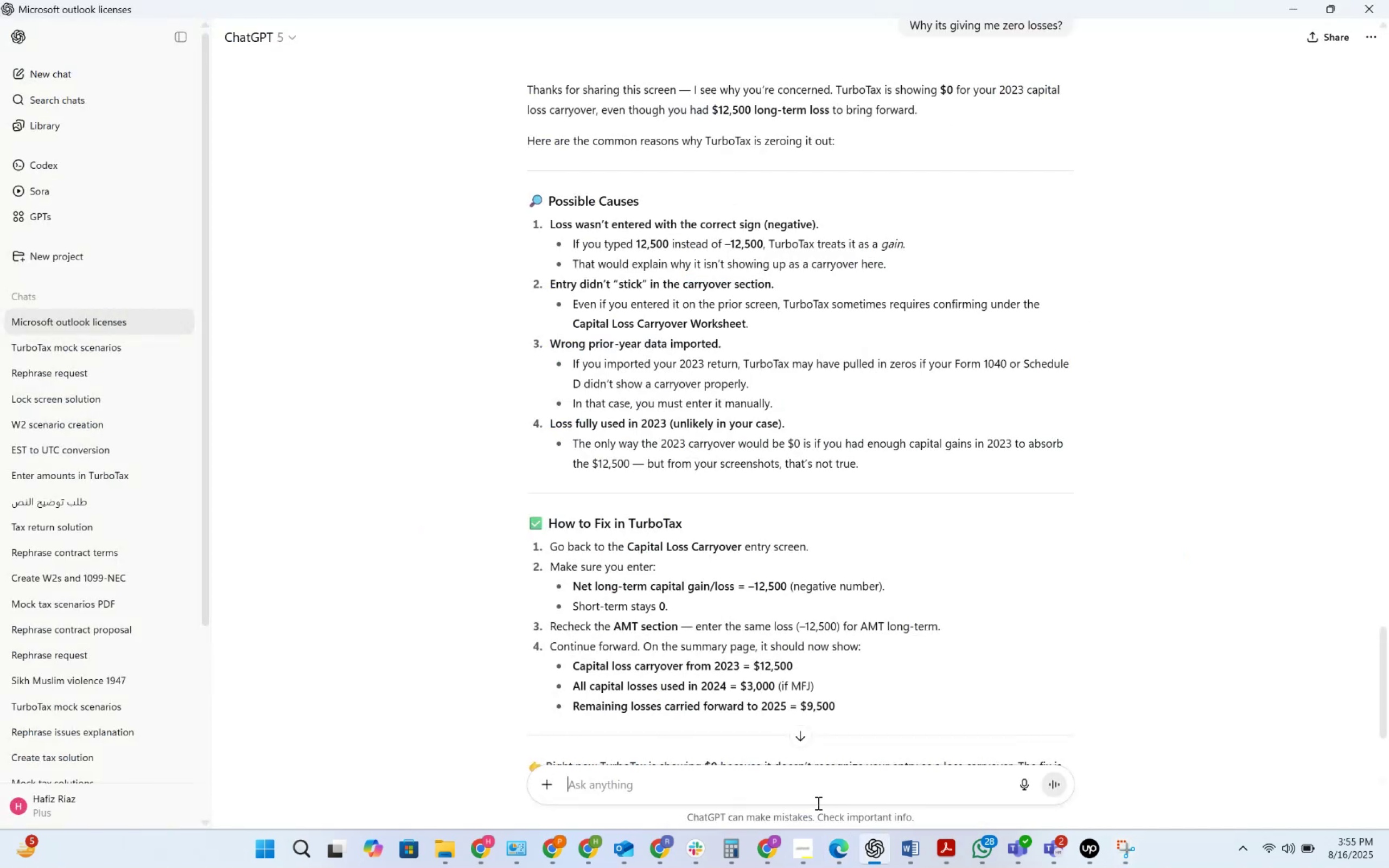 
left_click([810, 793])
 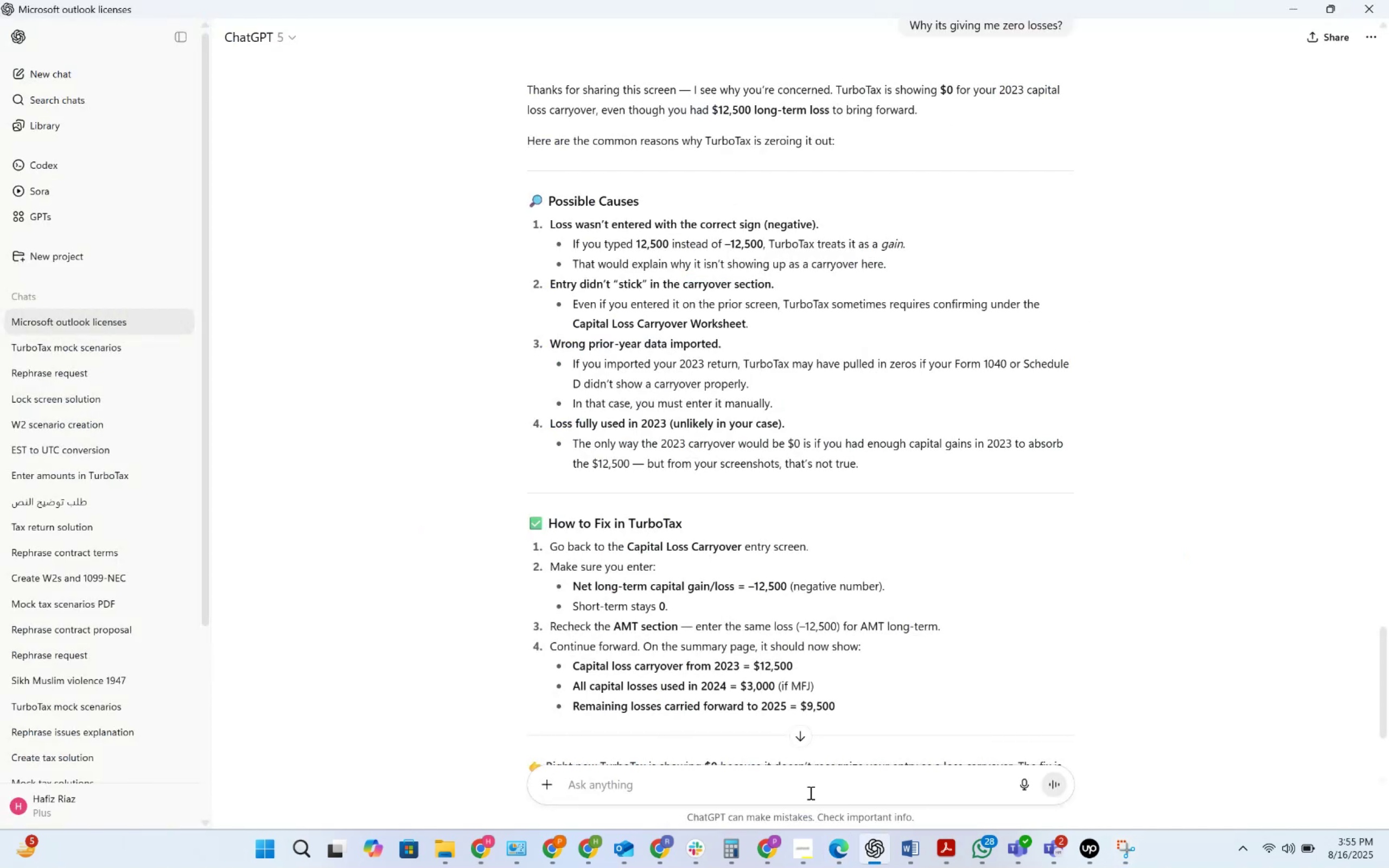 
key(Control+V)
 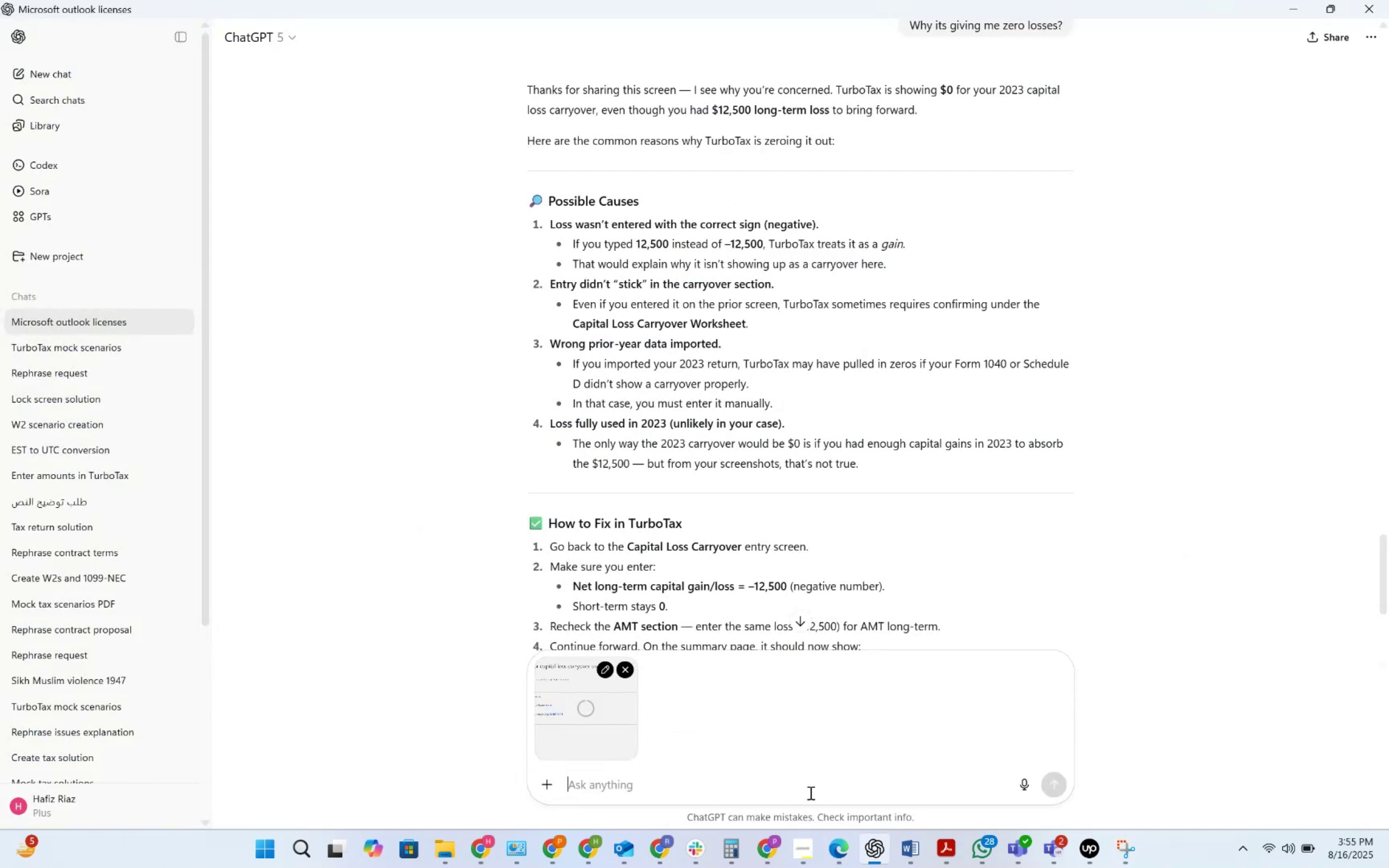 
type(Still not)
 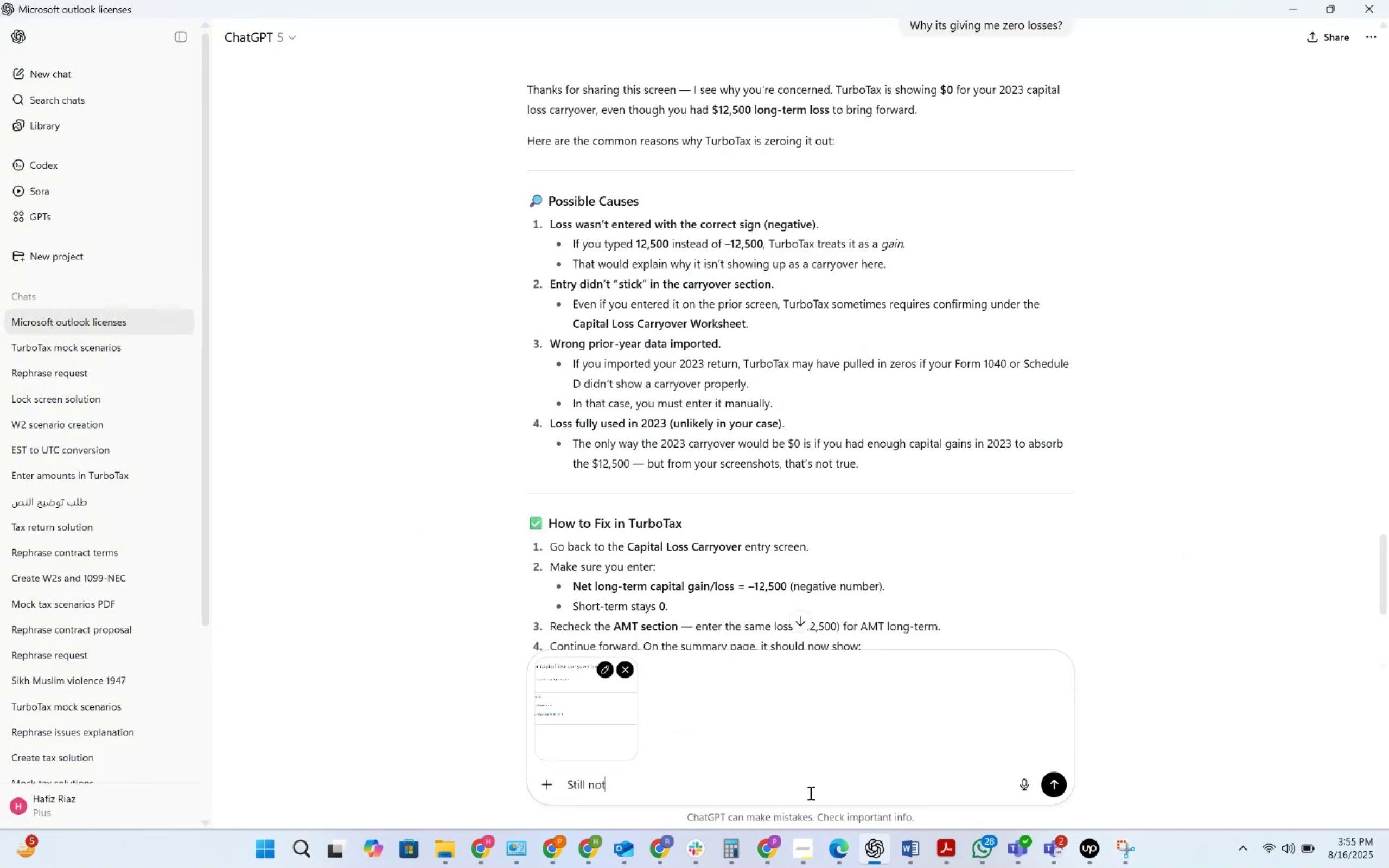 
key(Enter)
 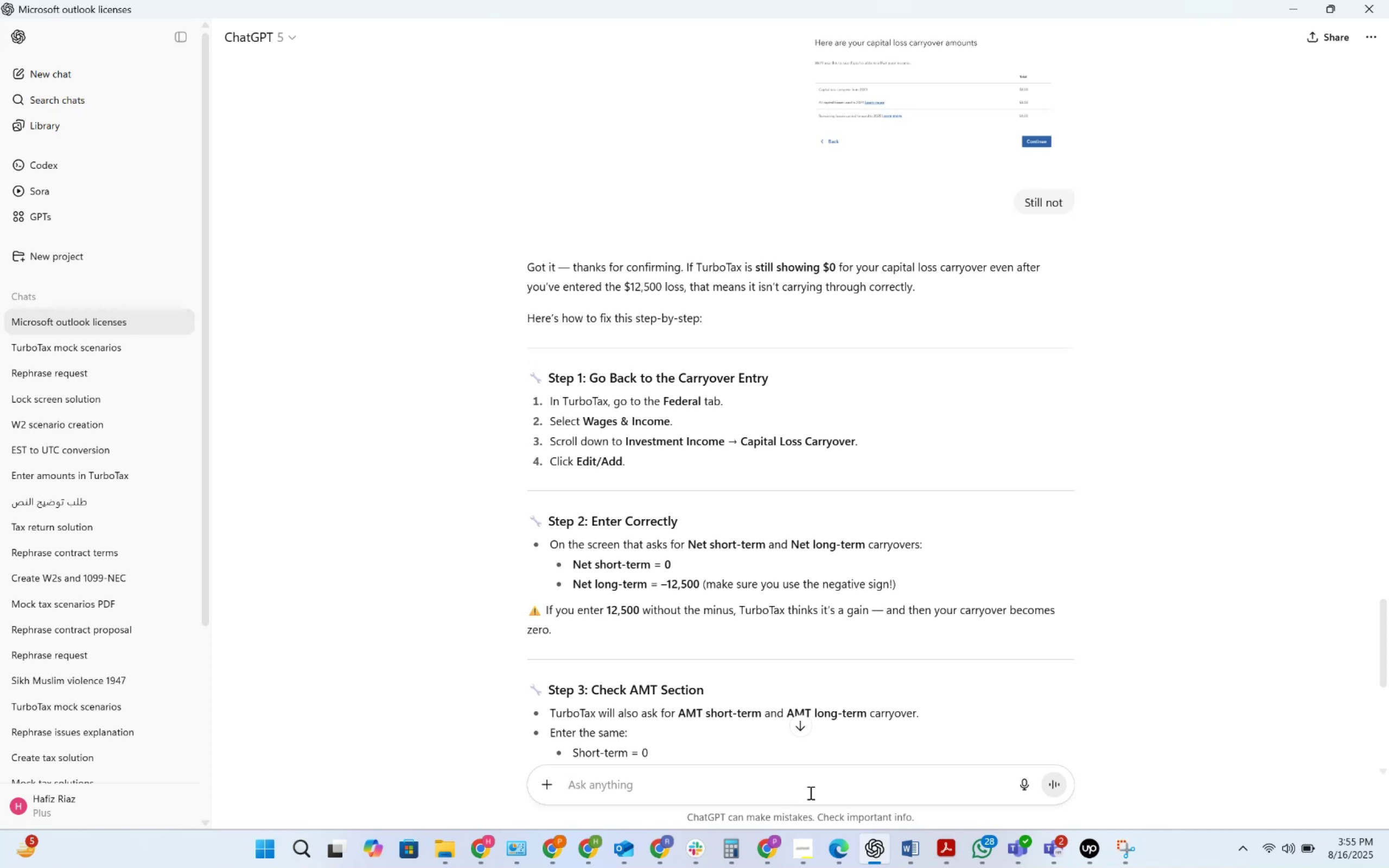 
wait(22.8)
 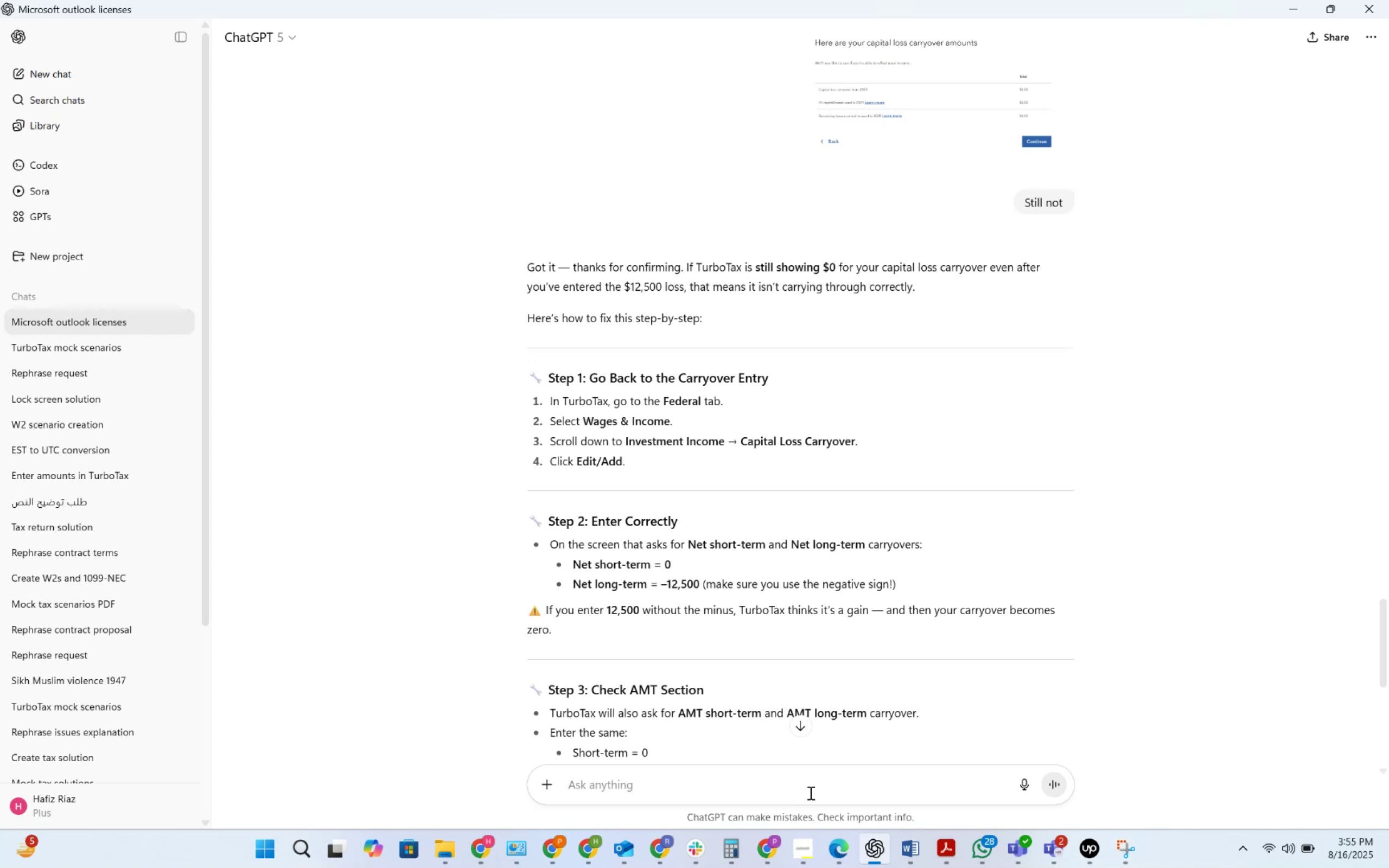 
scroll: coordinate [817, 700], scroll_direction: down, amount: 1.0
 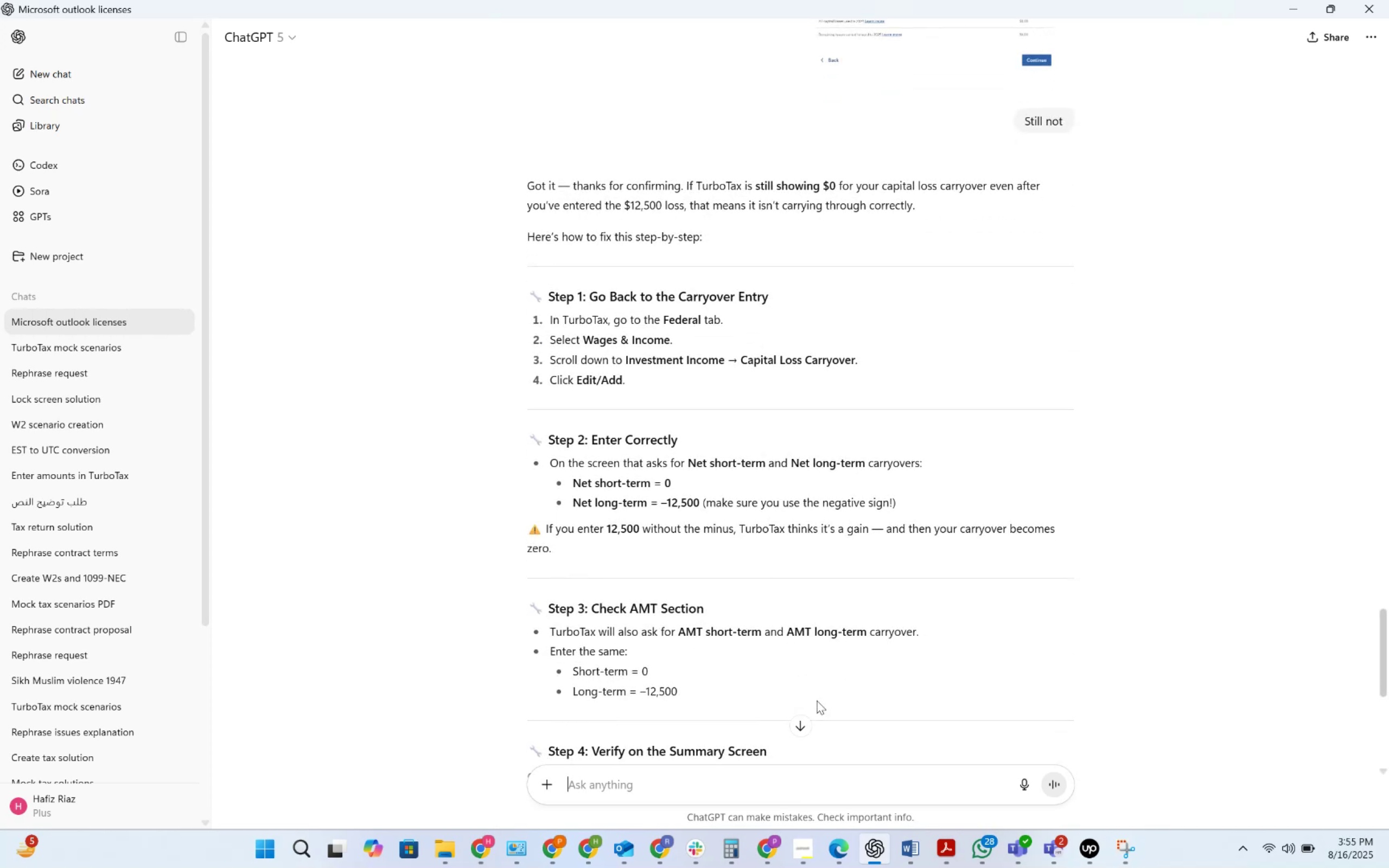 
wait(8.39)
 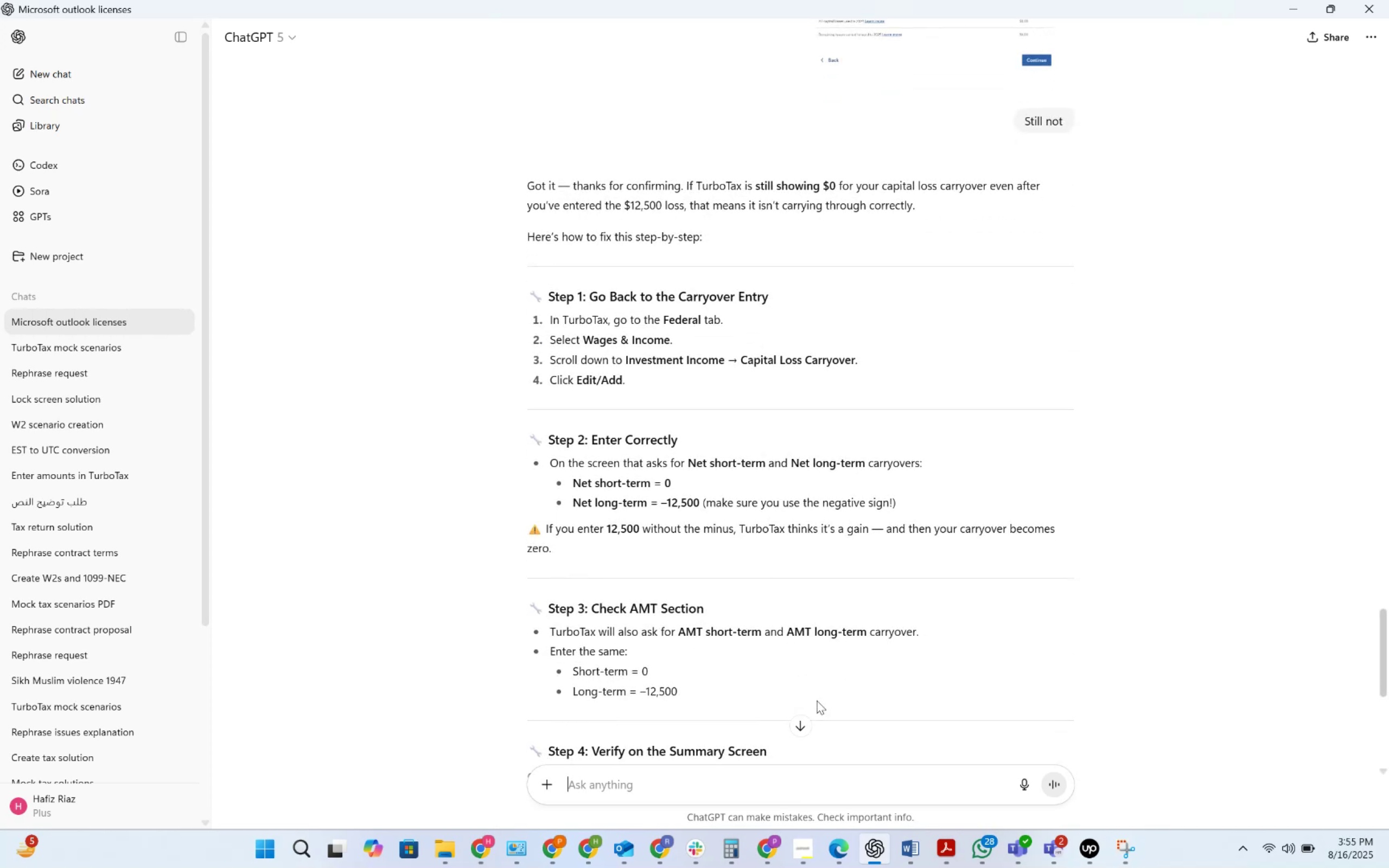 
scroll: coordinate [805, 691], scroll_direction: down, amount: 3.0
 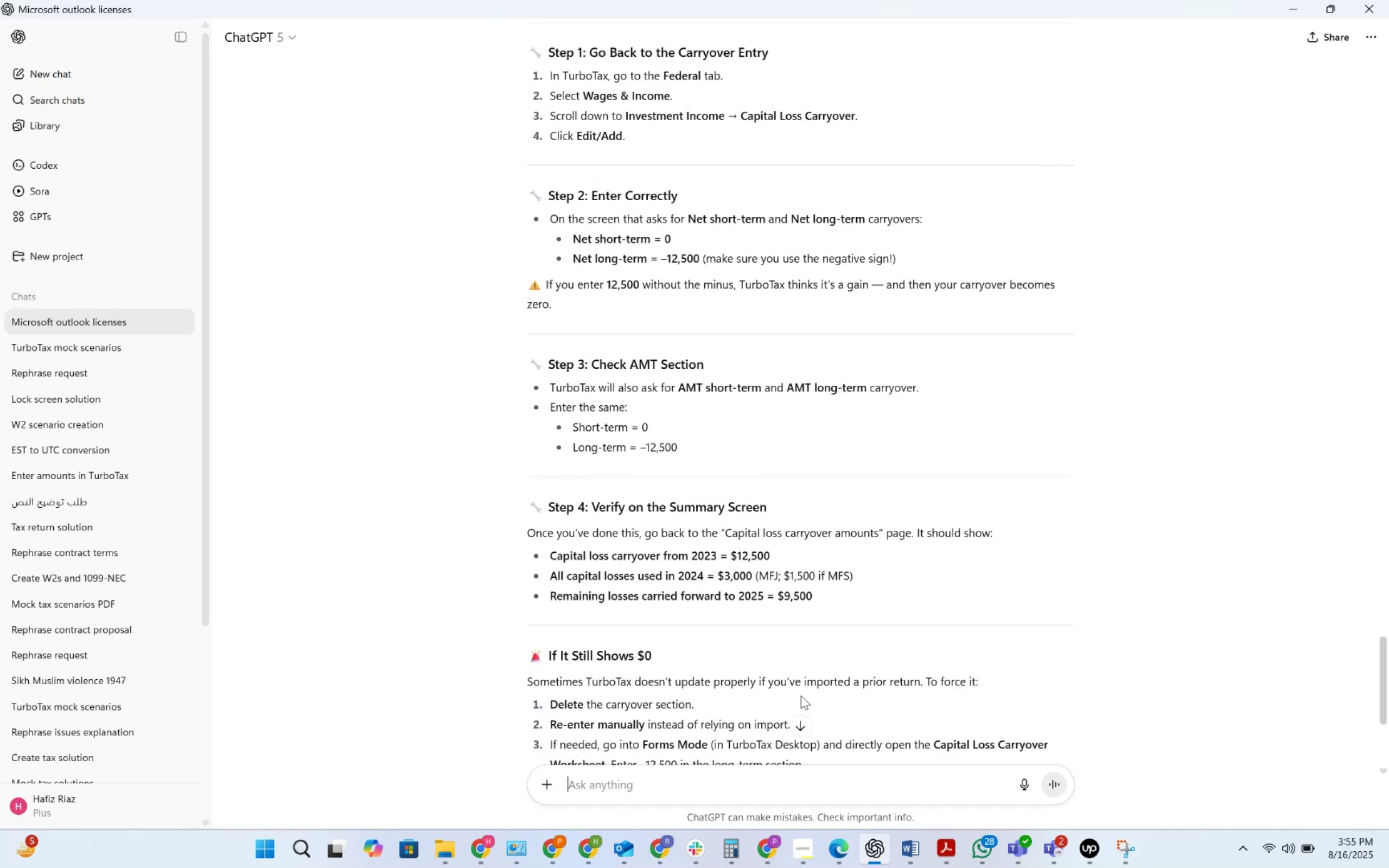 
wait(6.85)
 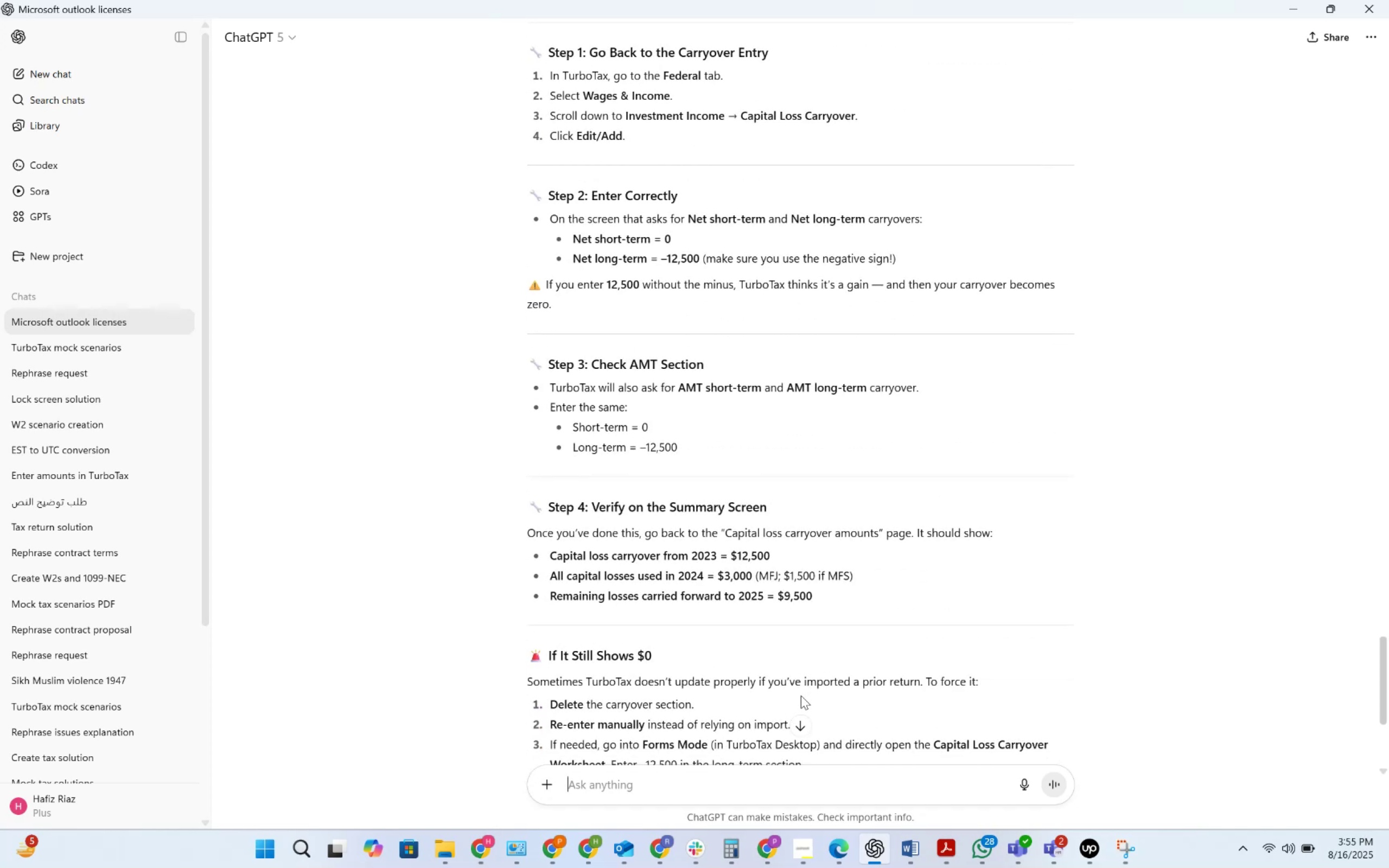 
scroll: coordinate [801, 695], scroll_direction: down, amount: 2.0
 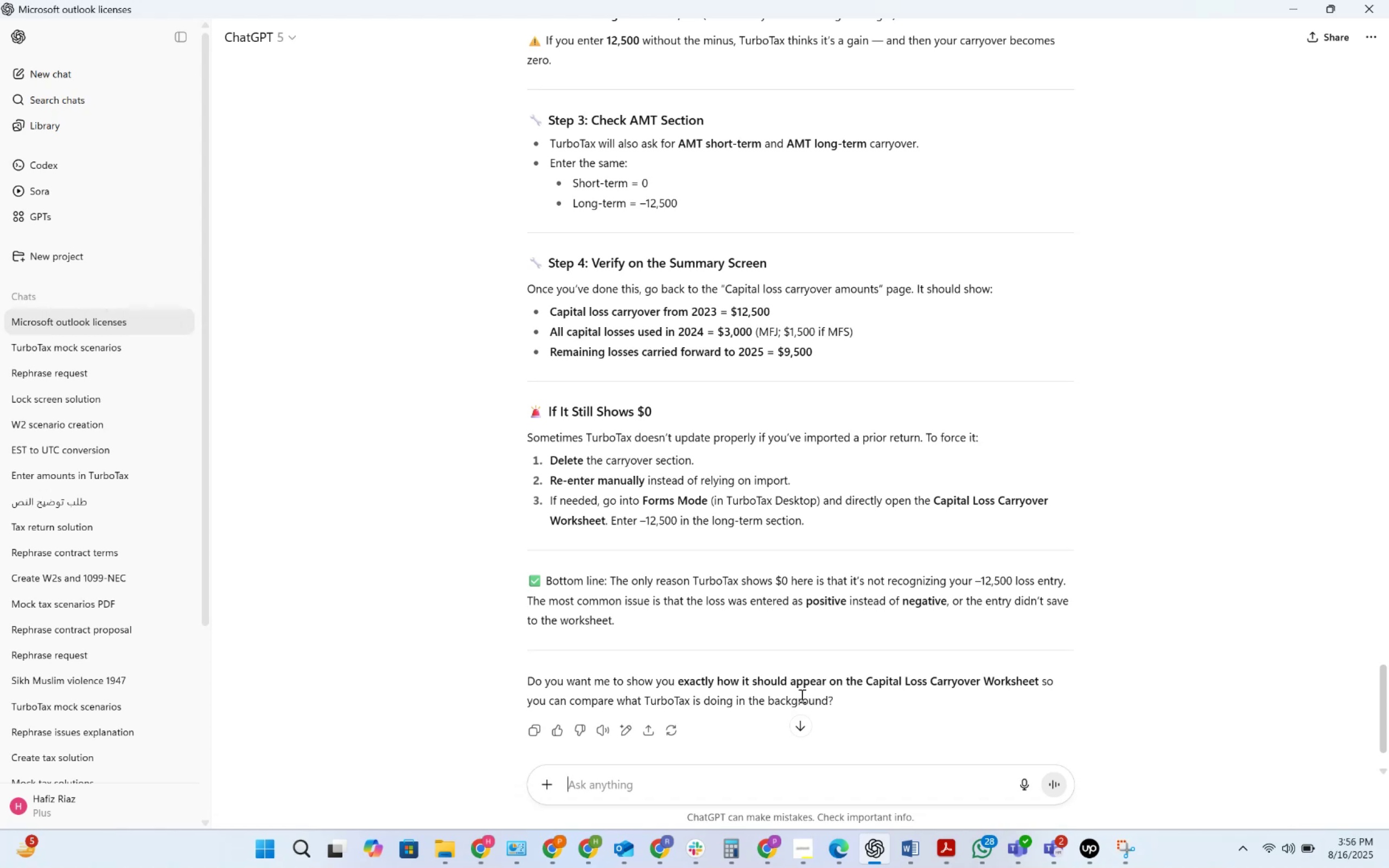 
wait(16.39)
 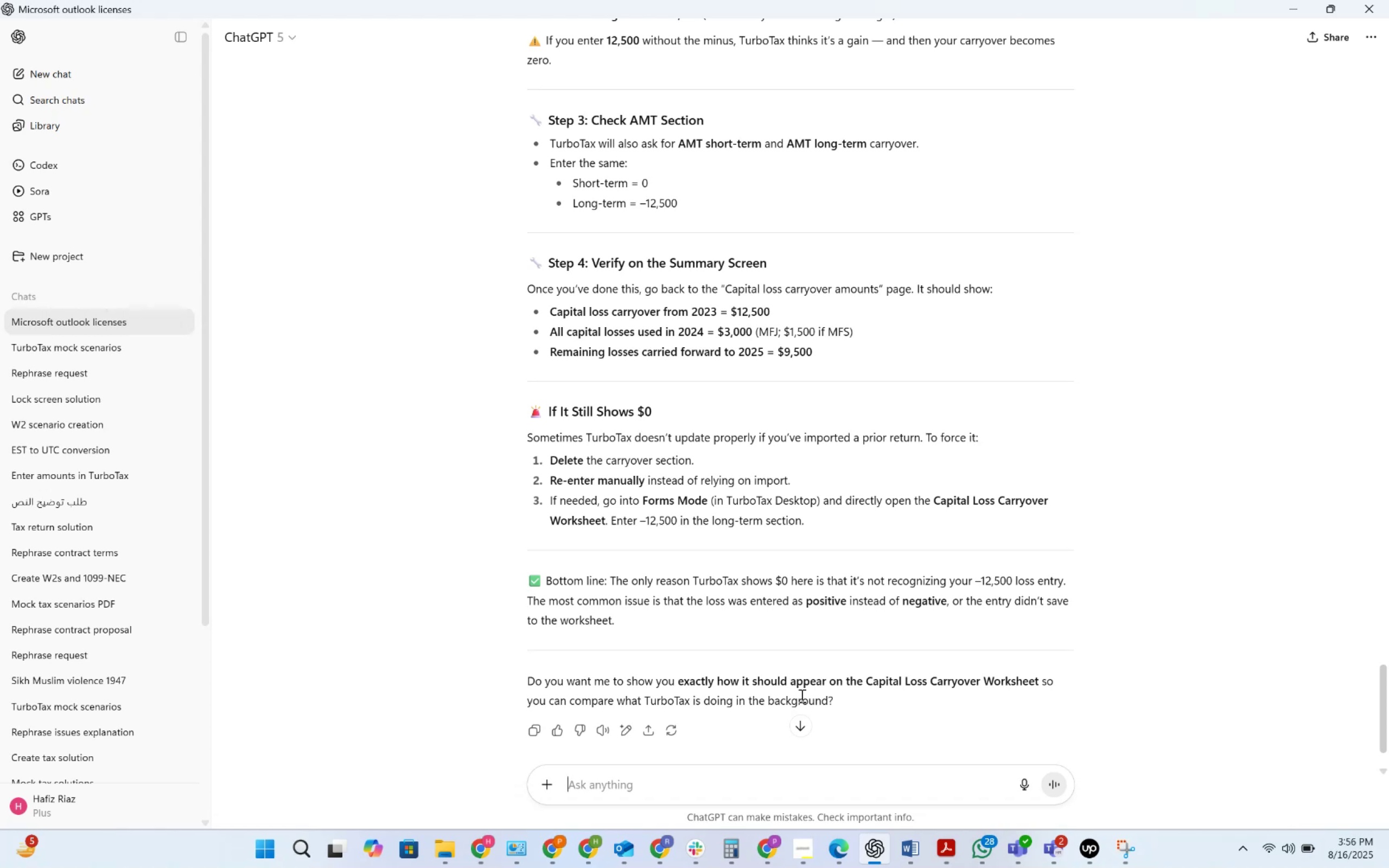 
type(I used negative)
 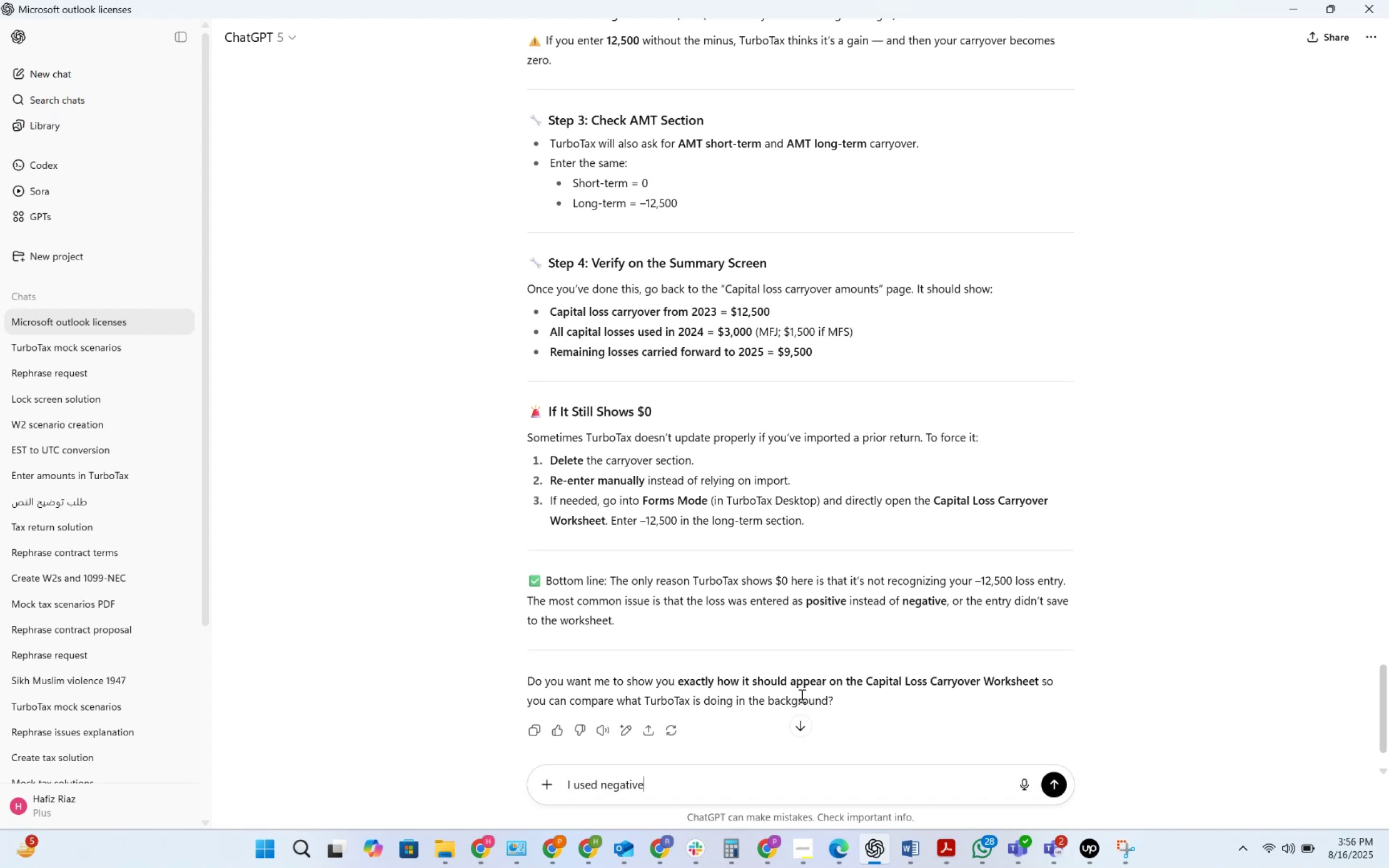 
key(Enter)
 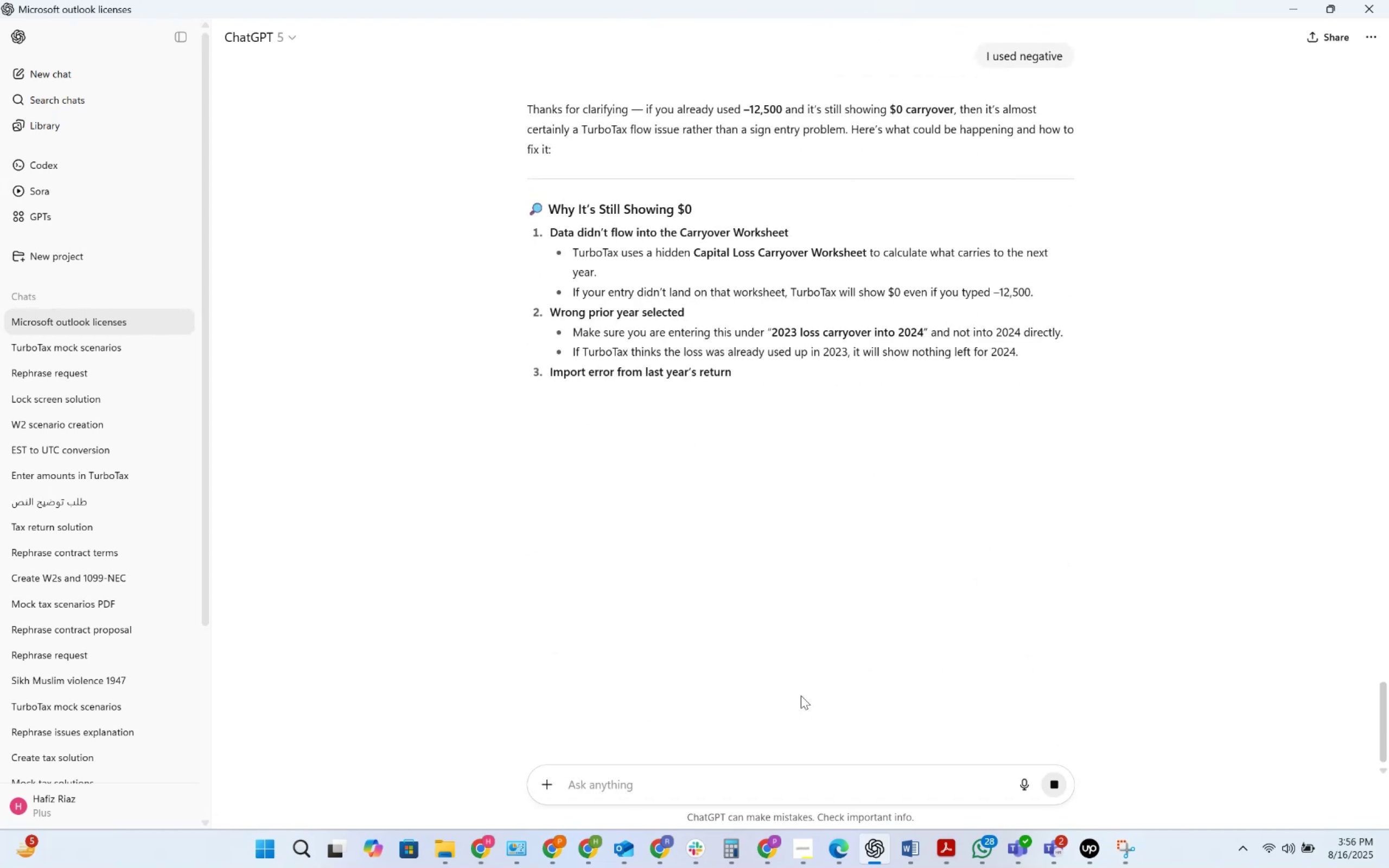 
wait(6.73)
 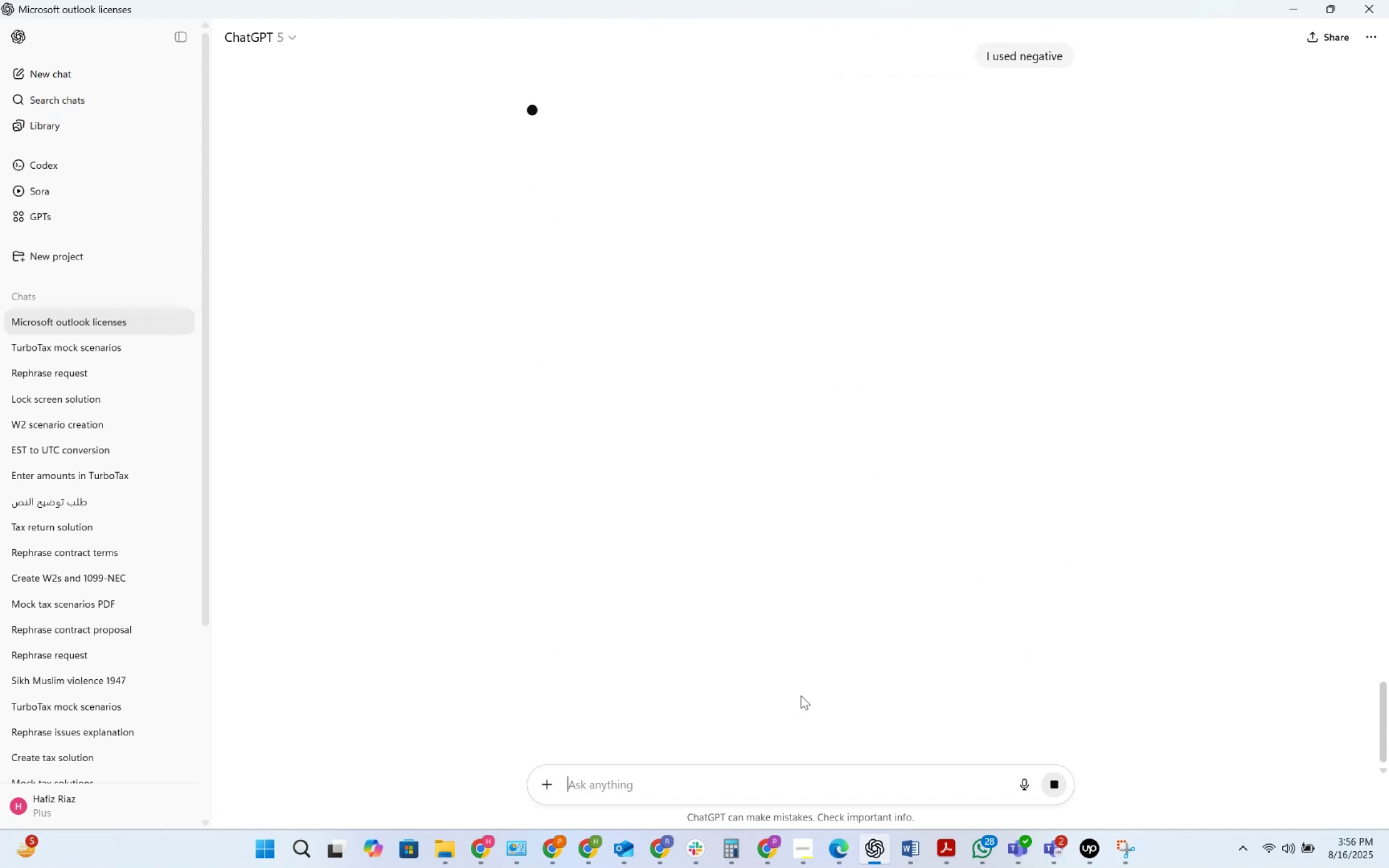 
key(Alt+AltLeft)
 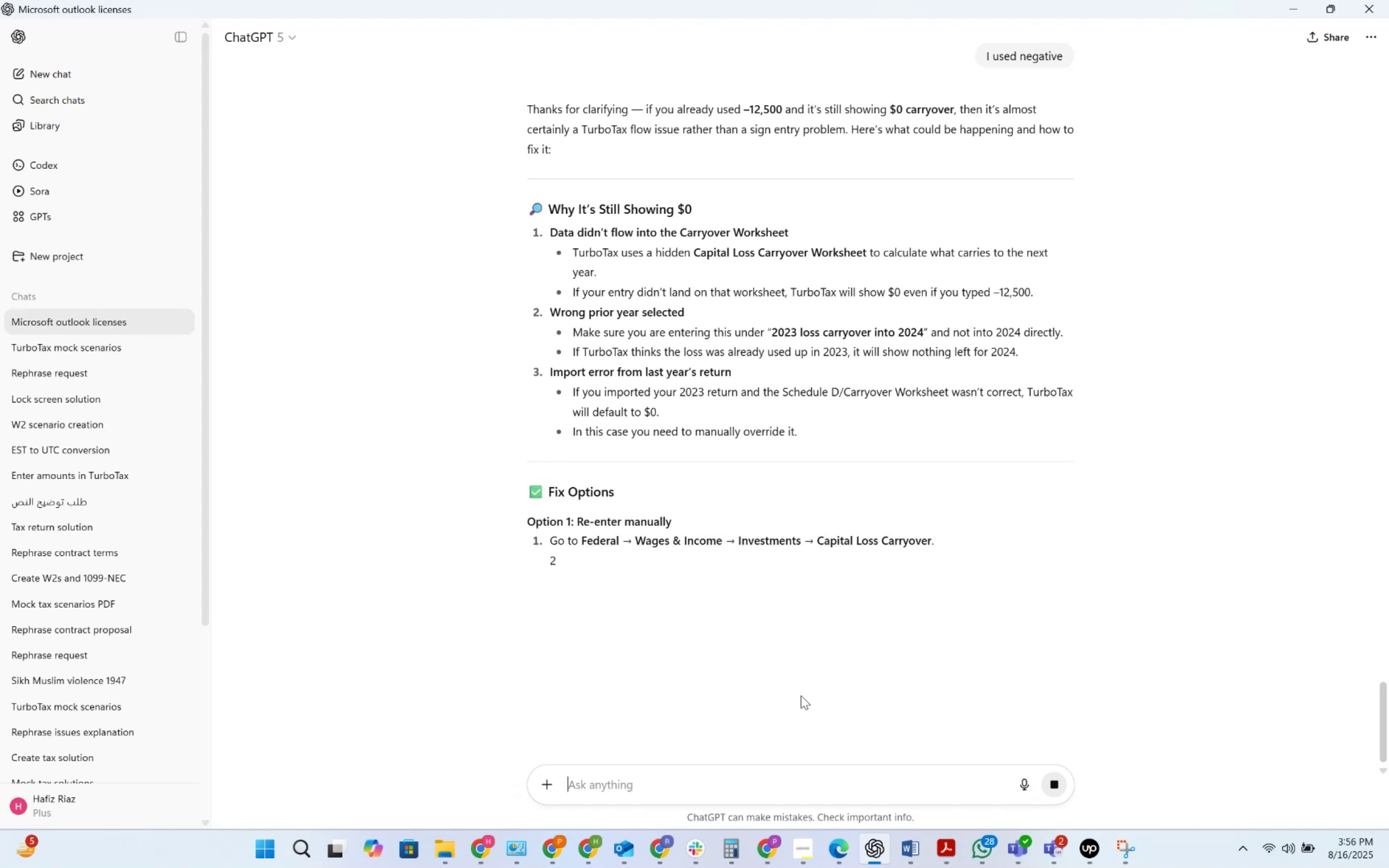 
key(Alt+Tab)
 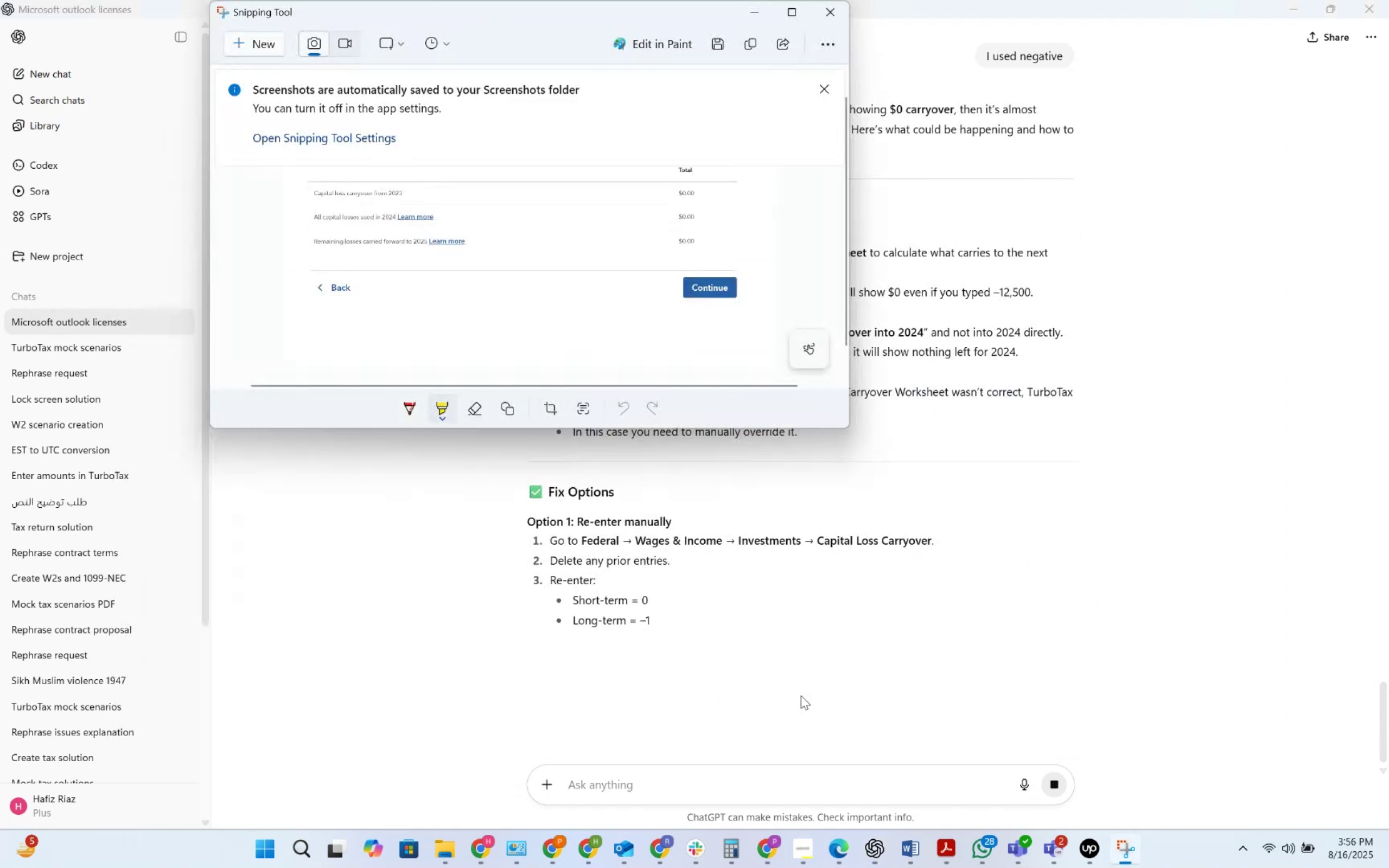 
key(Alt+AltLeft)
 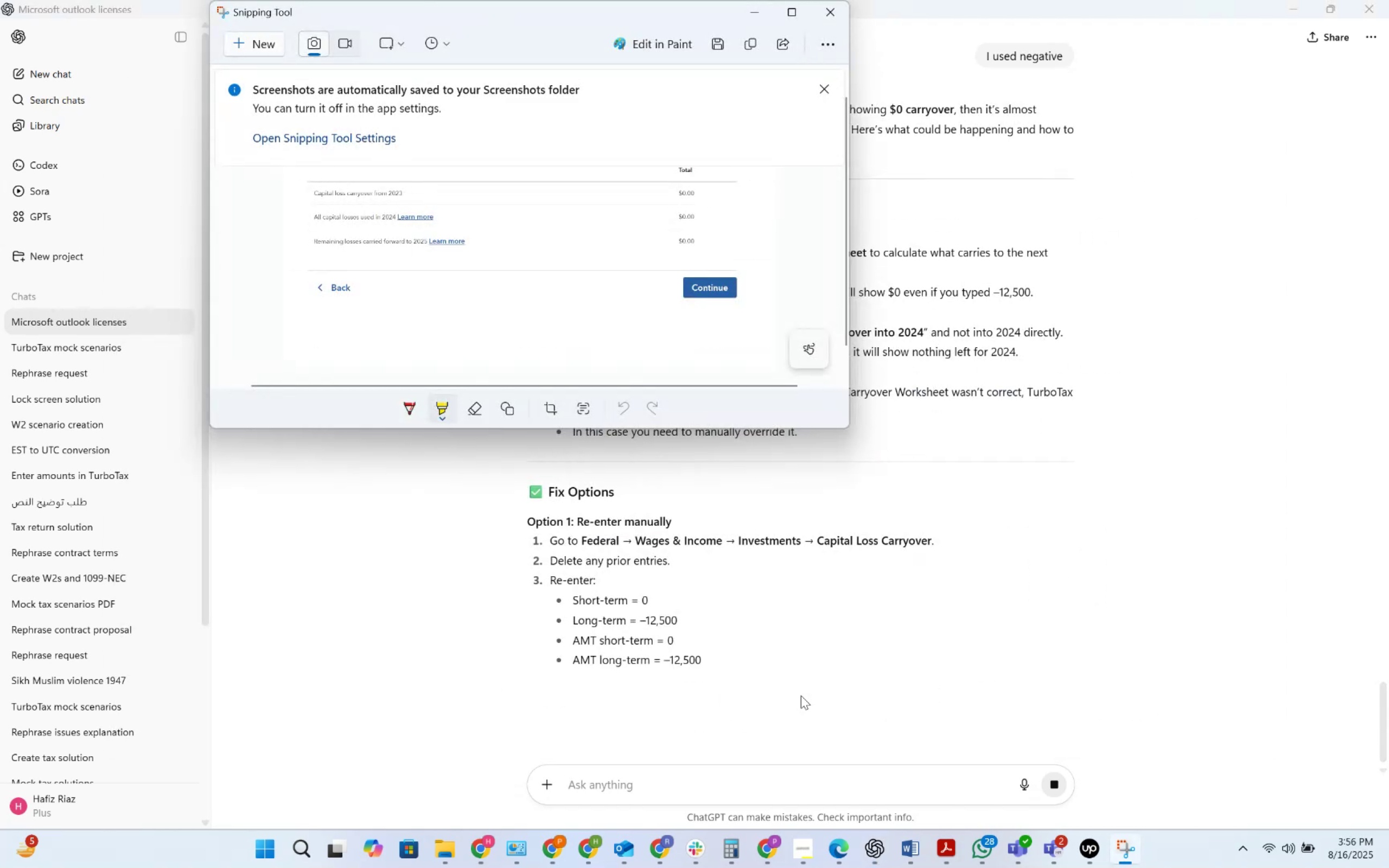 
key(Alt+Tab)
 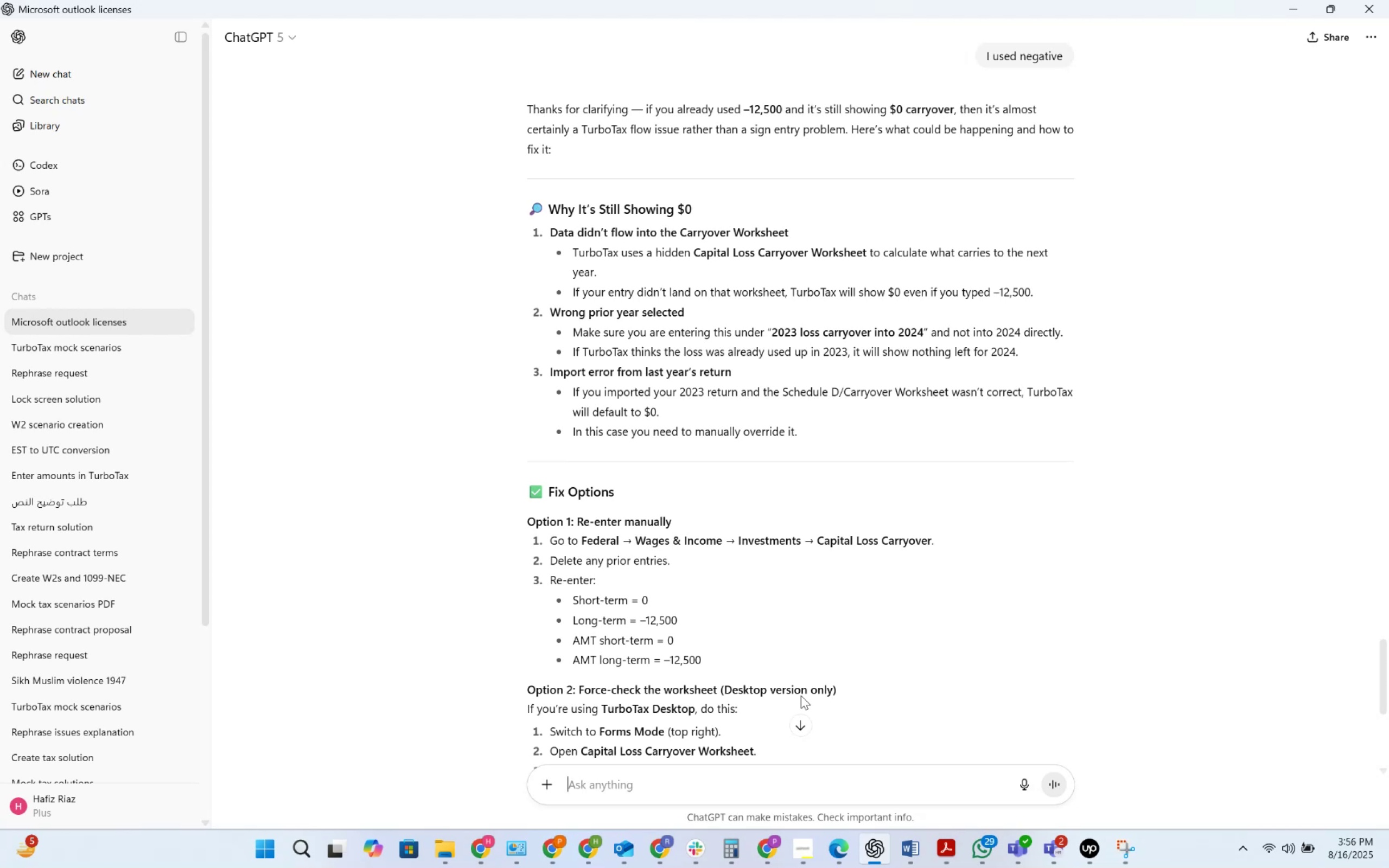 
wait(21.65)
 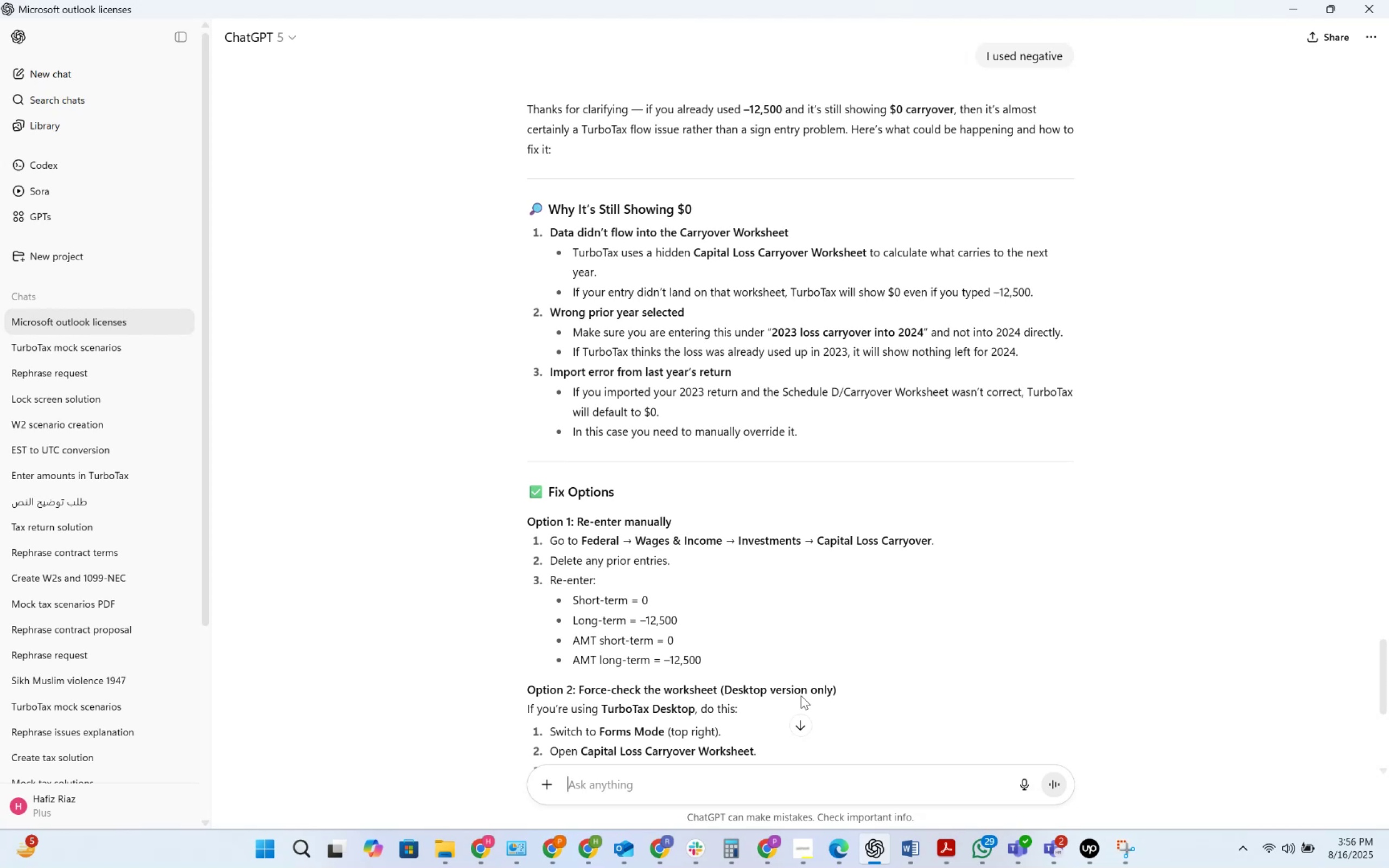 
scroll: coordinate [702, 463], scroll_direction: down, amount: 1.0
 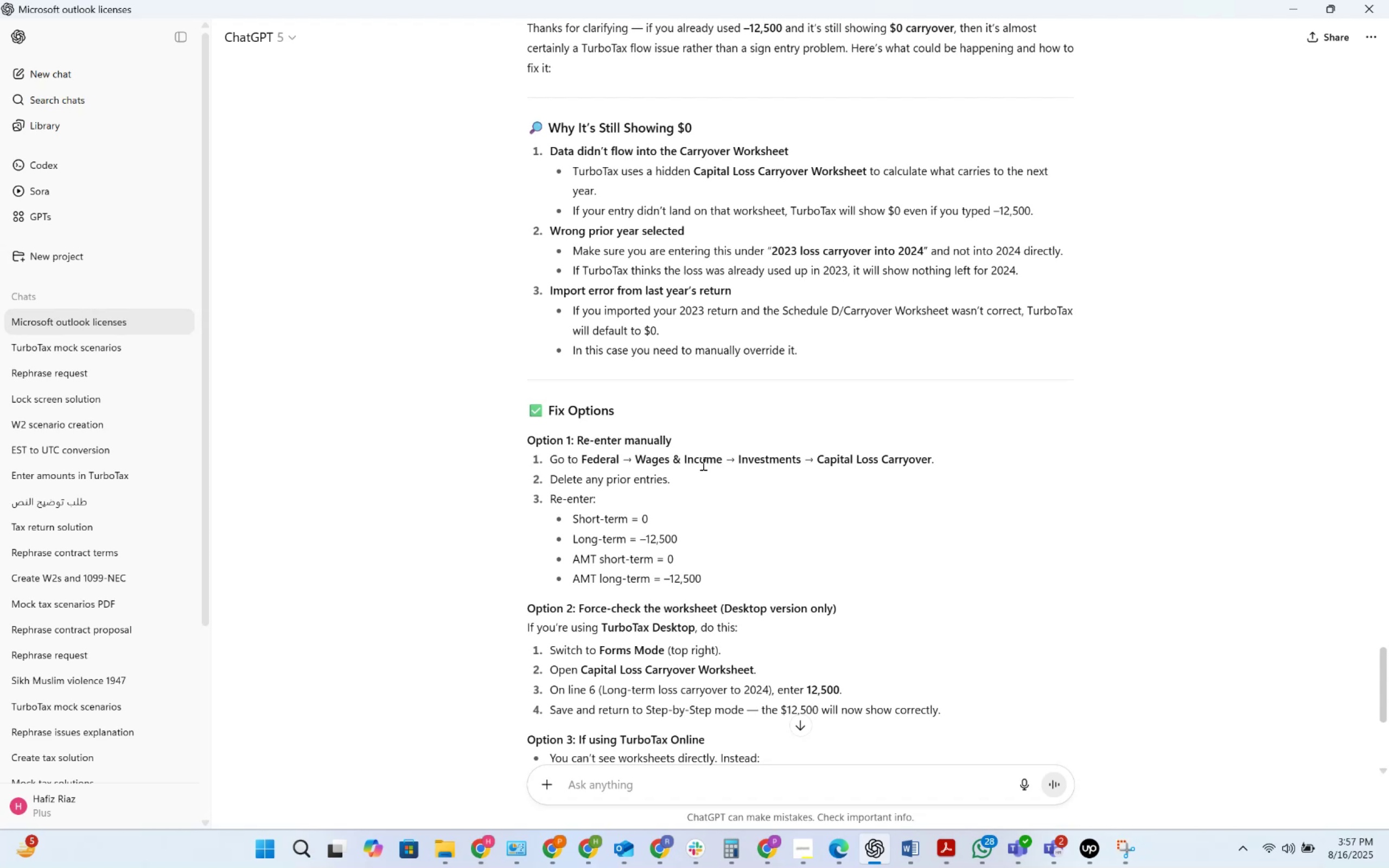 
wait(31.91)
 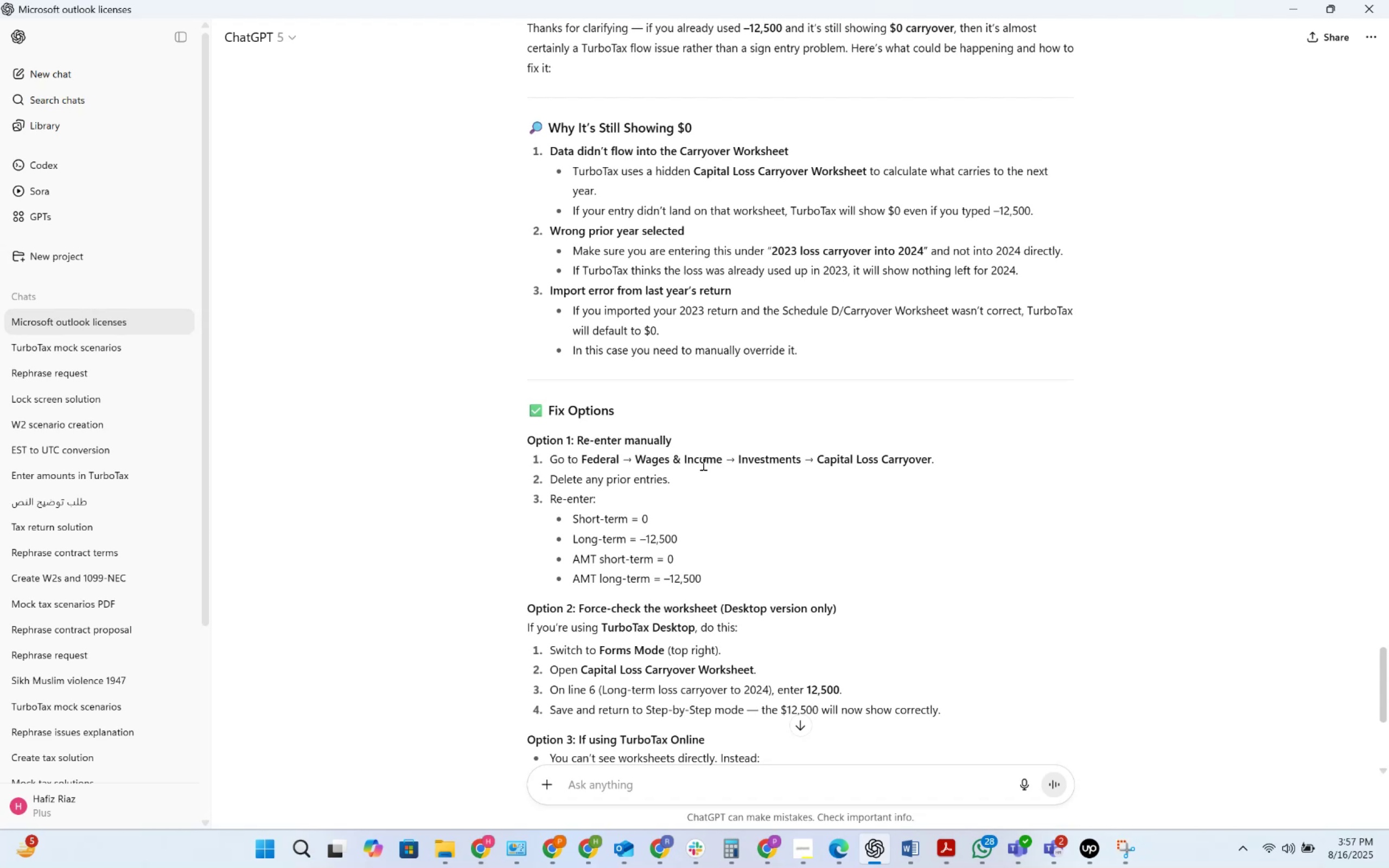 
scroll: coordinate [877, 387], scroll_direction: up, amount: 2.0
 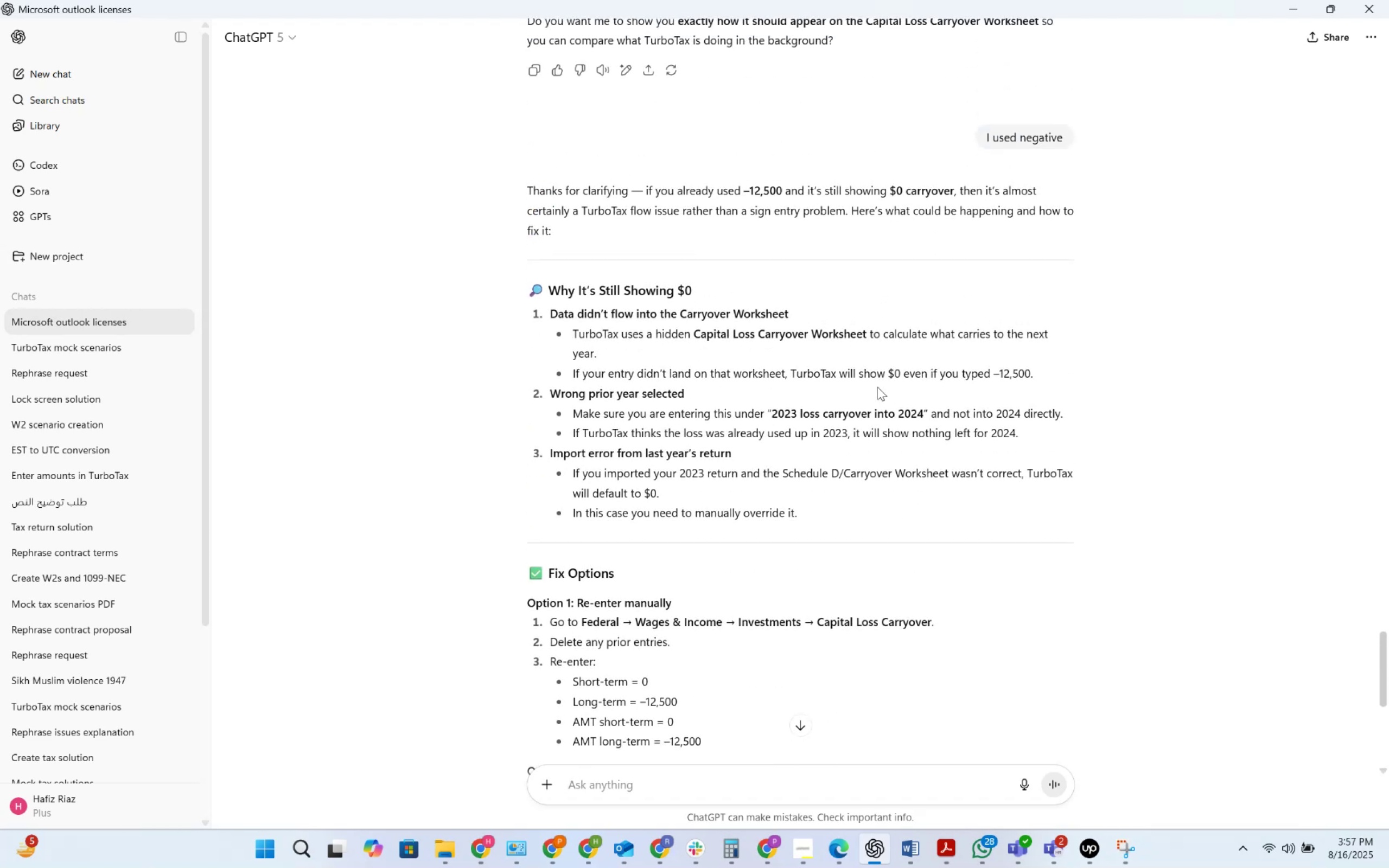 
scroll: coordinate [877, 387], scroll_direction: down, amount: 6.0
 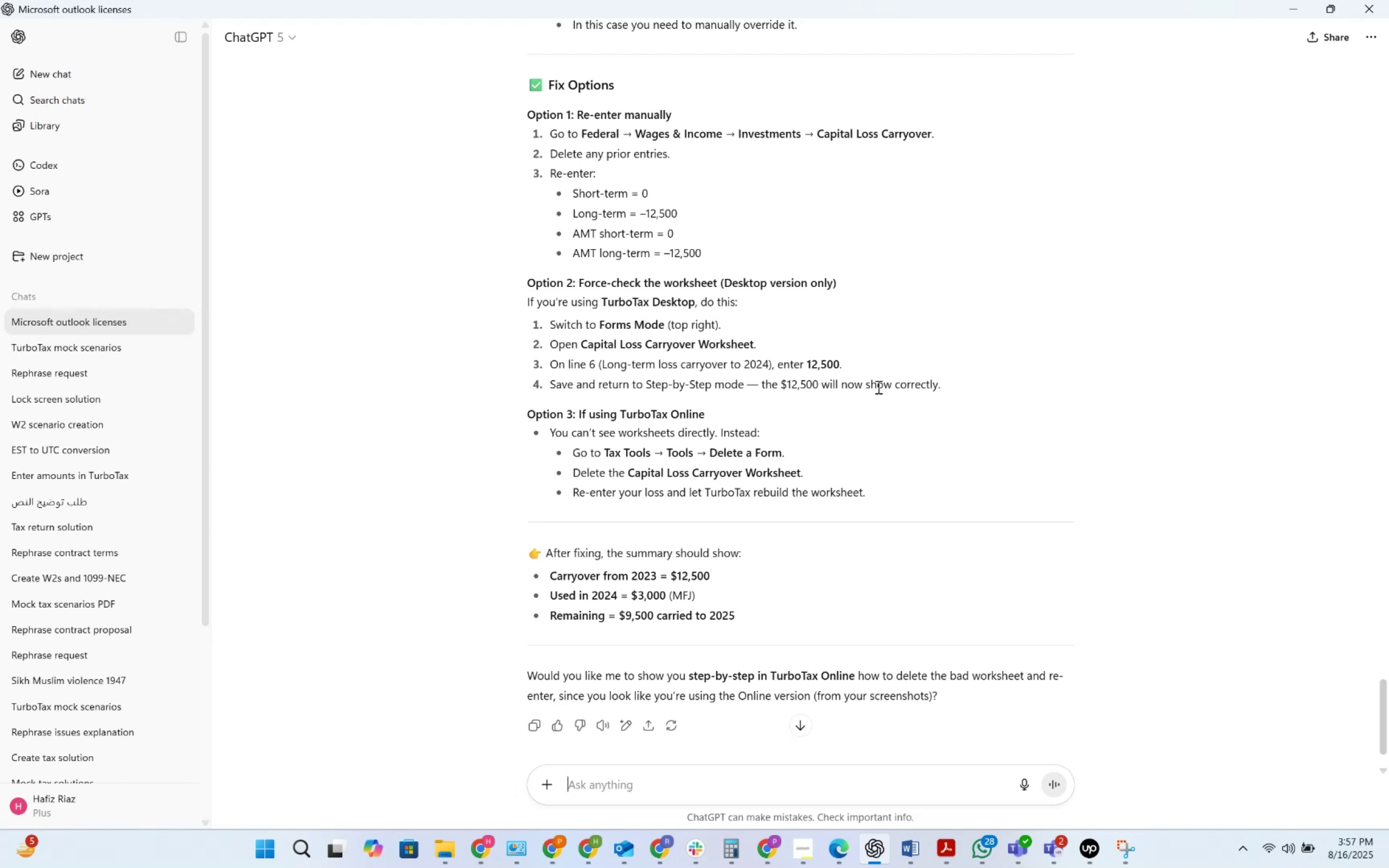 
wait(39.85)
 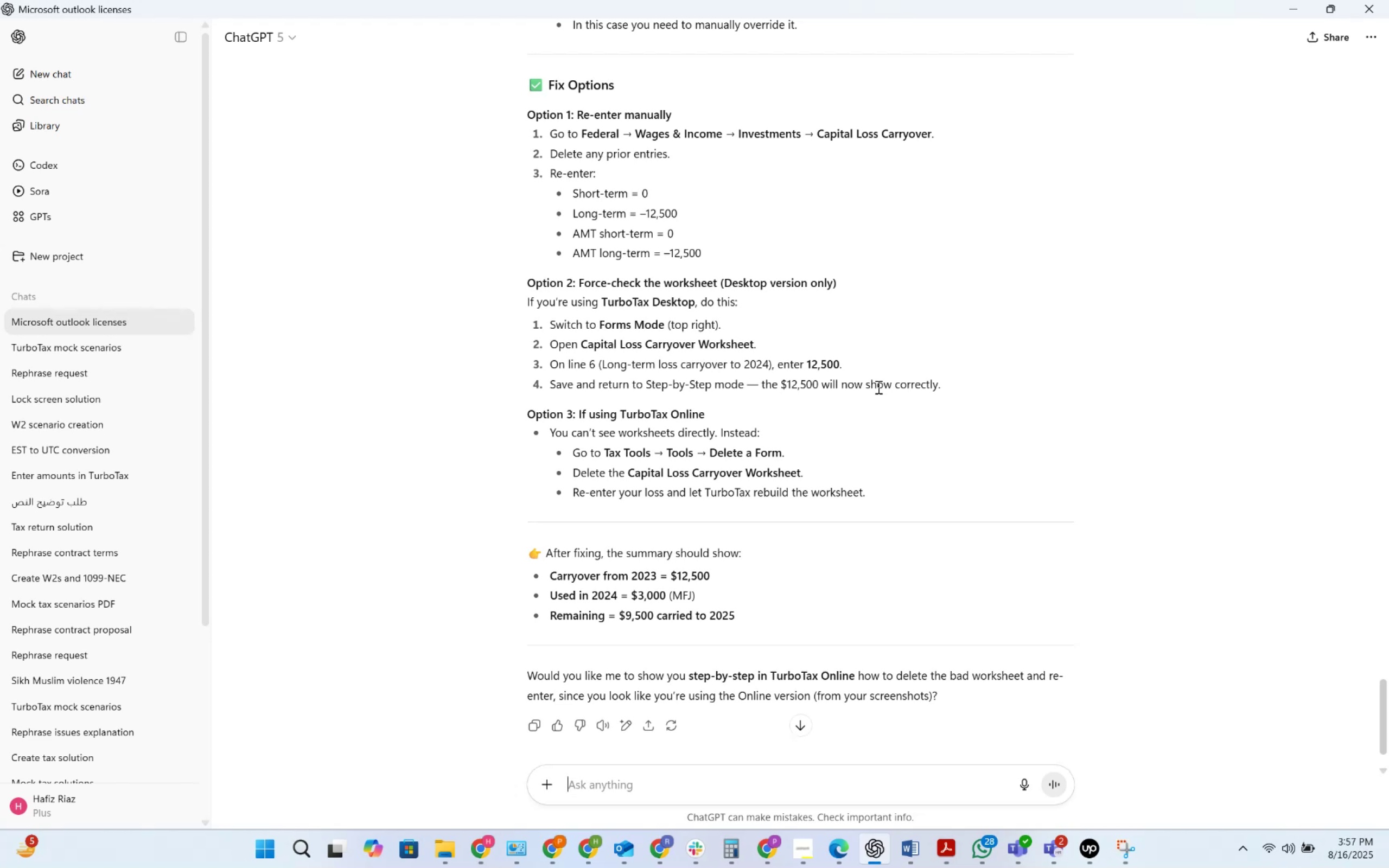 
key(Alt+AltLeft)
 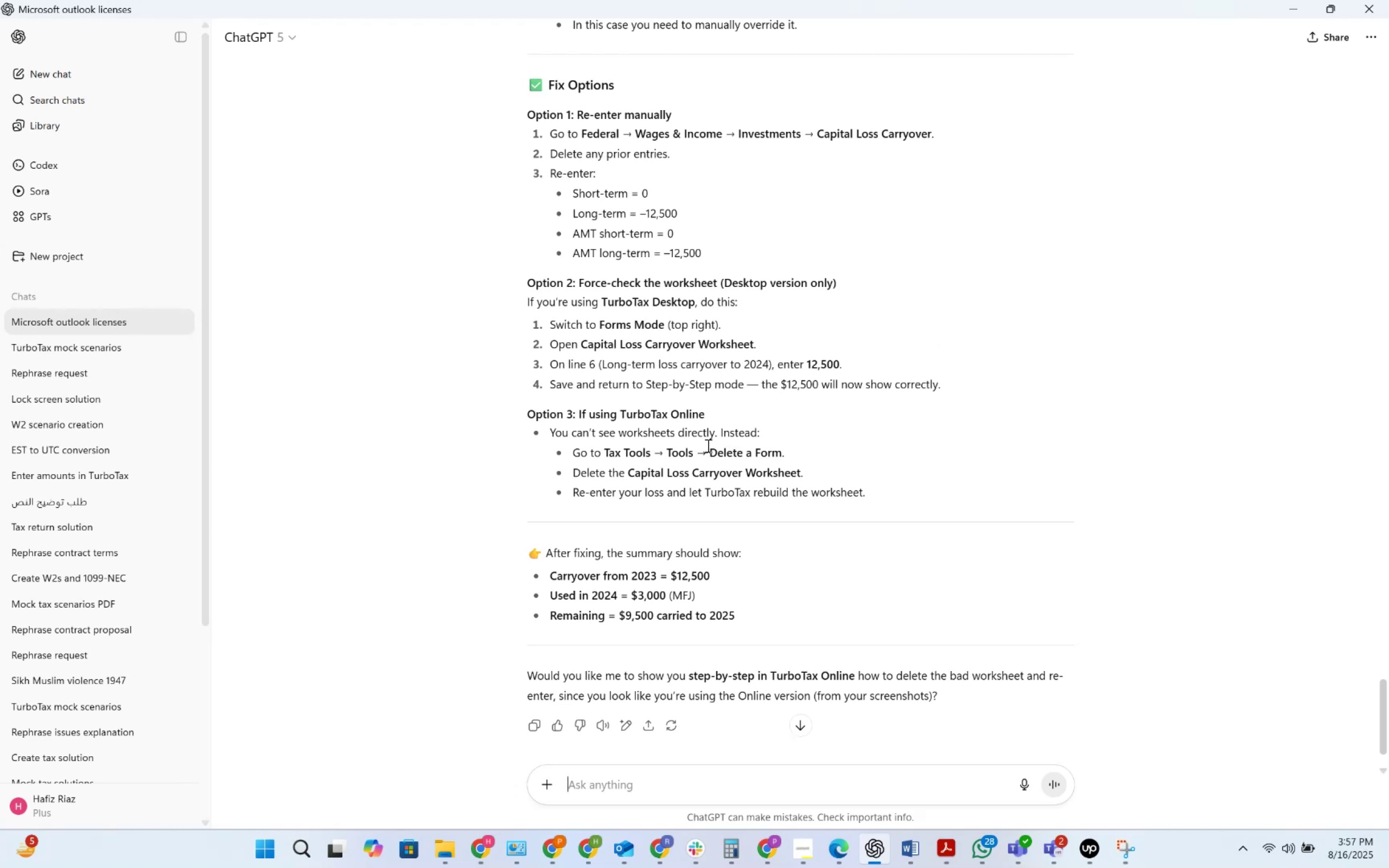 
key(Alt+Tab)
 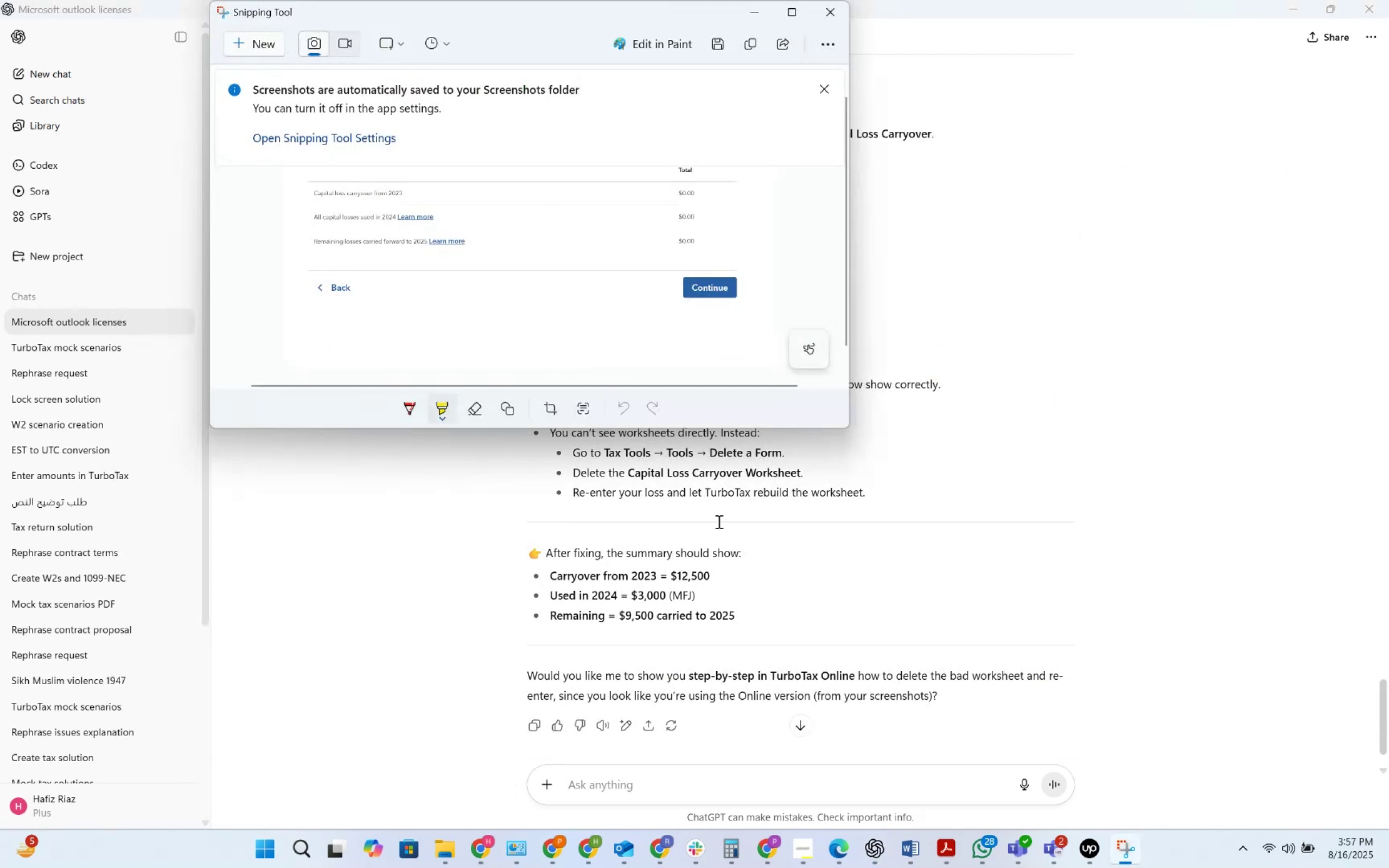 
key(Alt+Tab)
 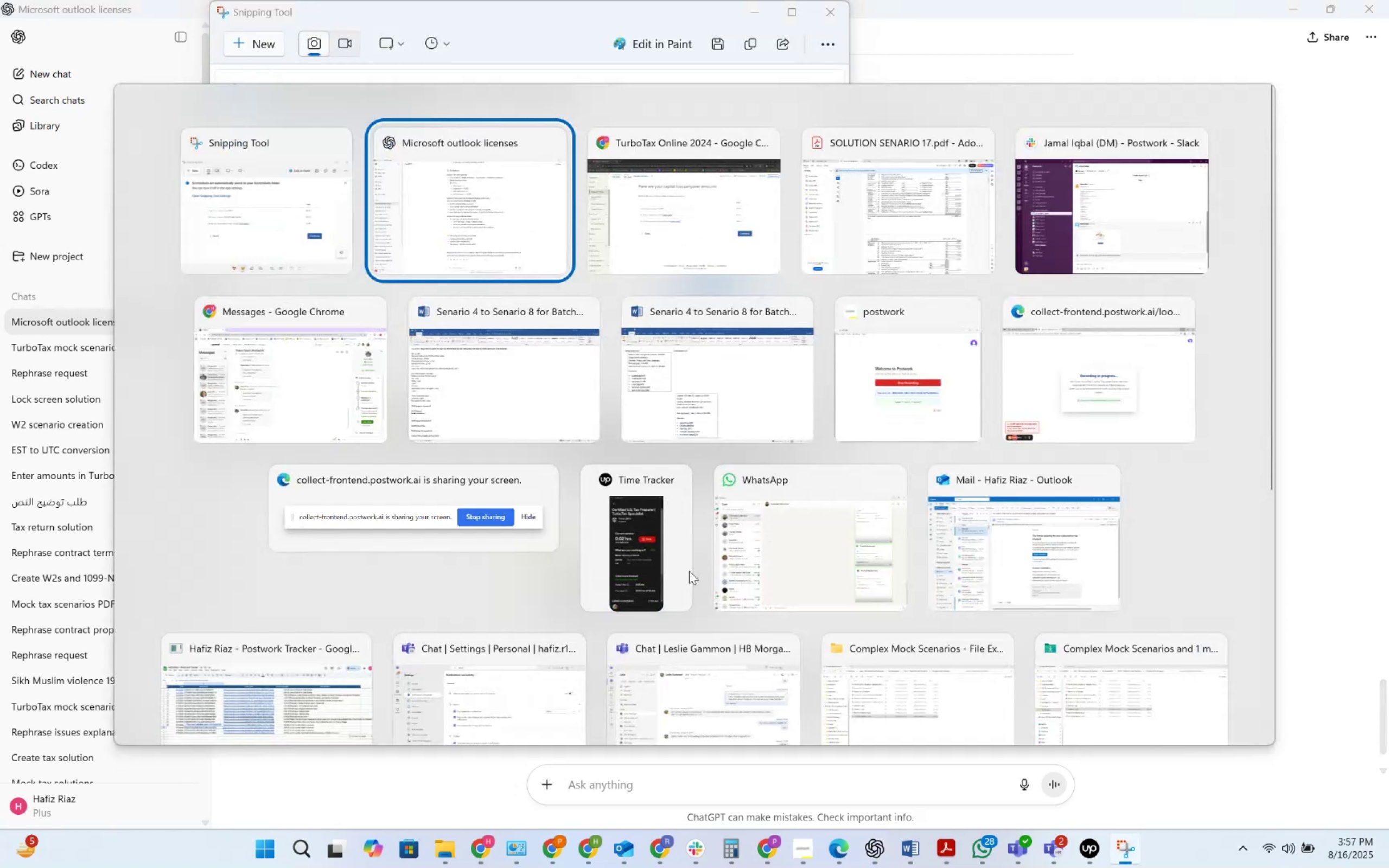 
key(Alt+Tab)
 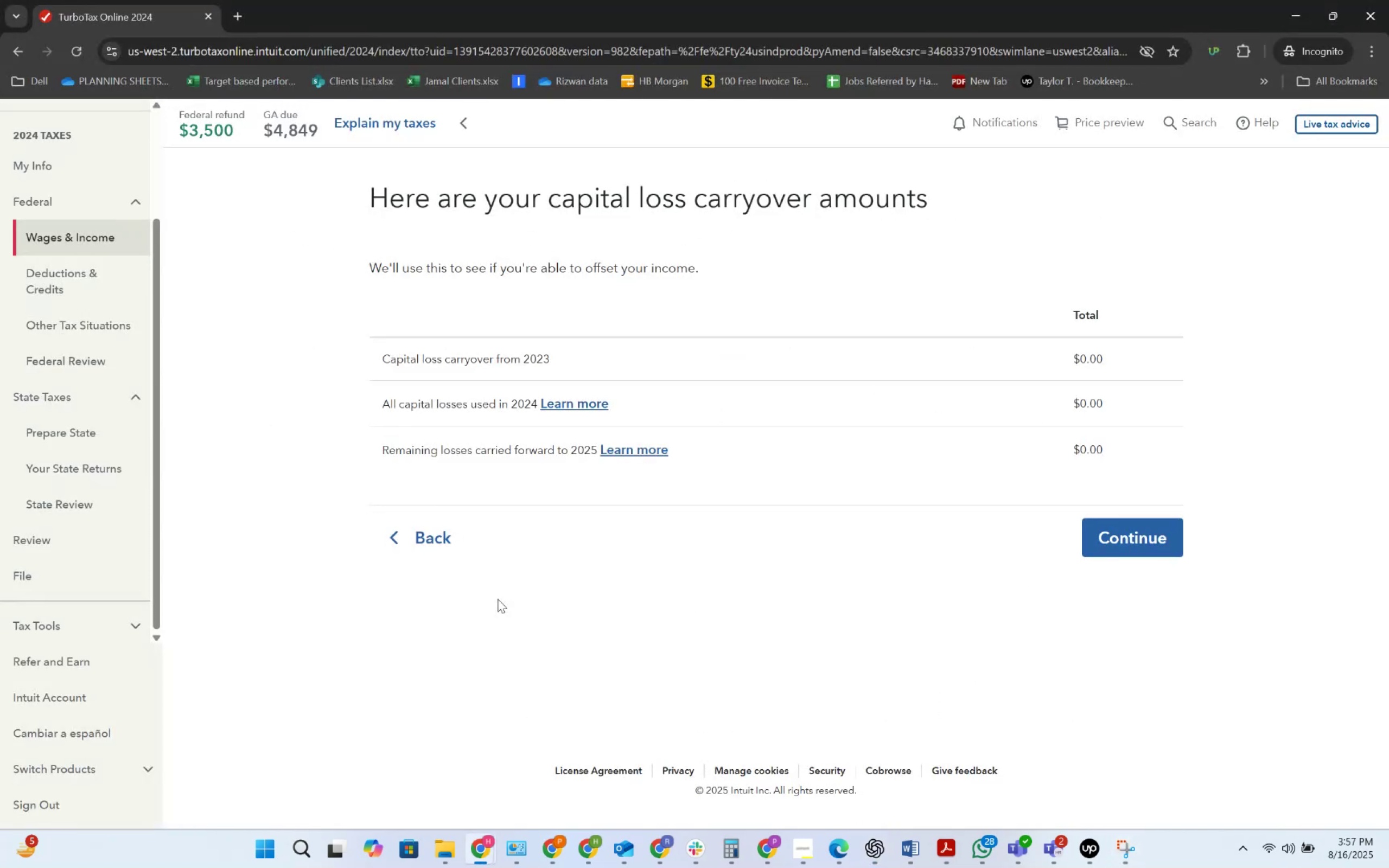 
left_click([465, 535])
 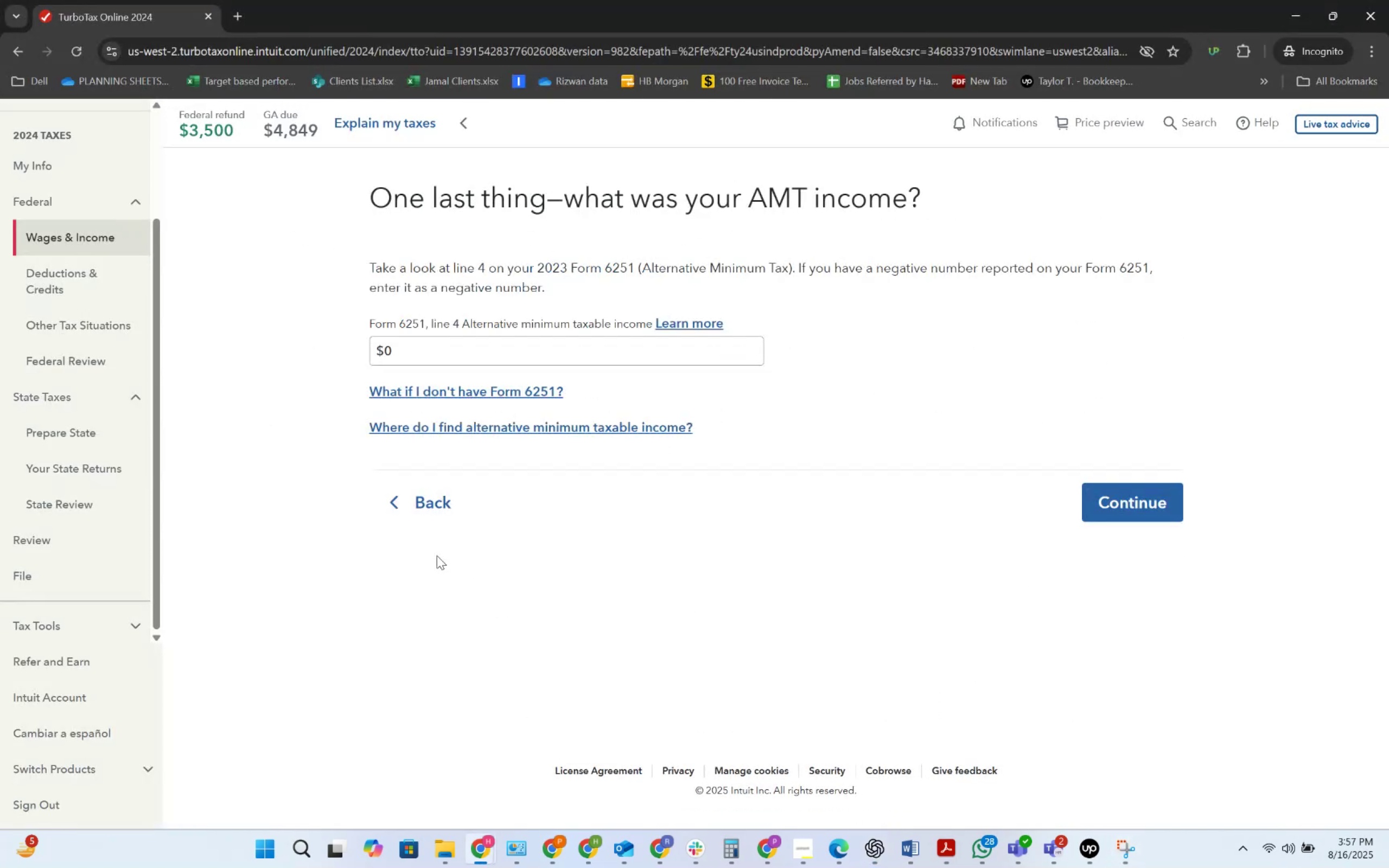 
left_click([435, 516])
 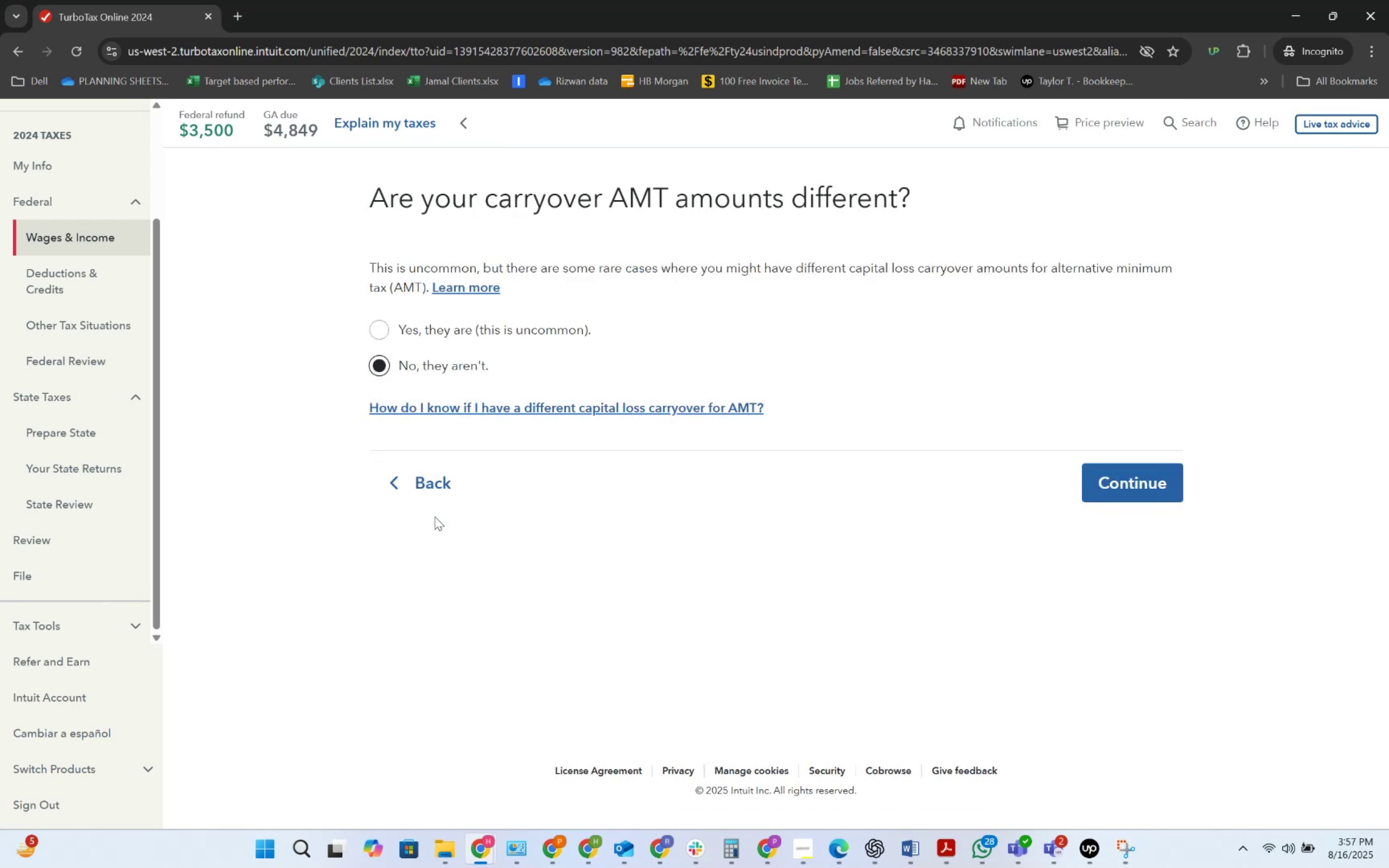 
left_click([436, 478])
 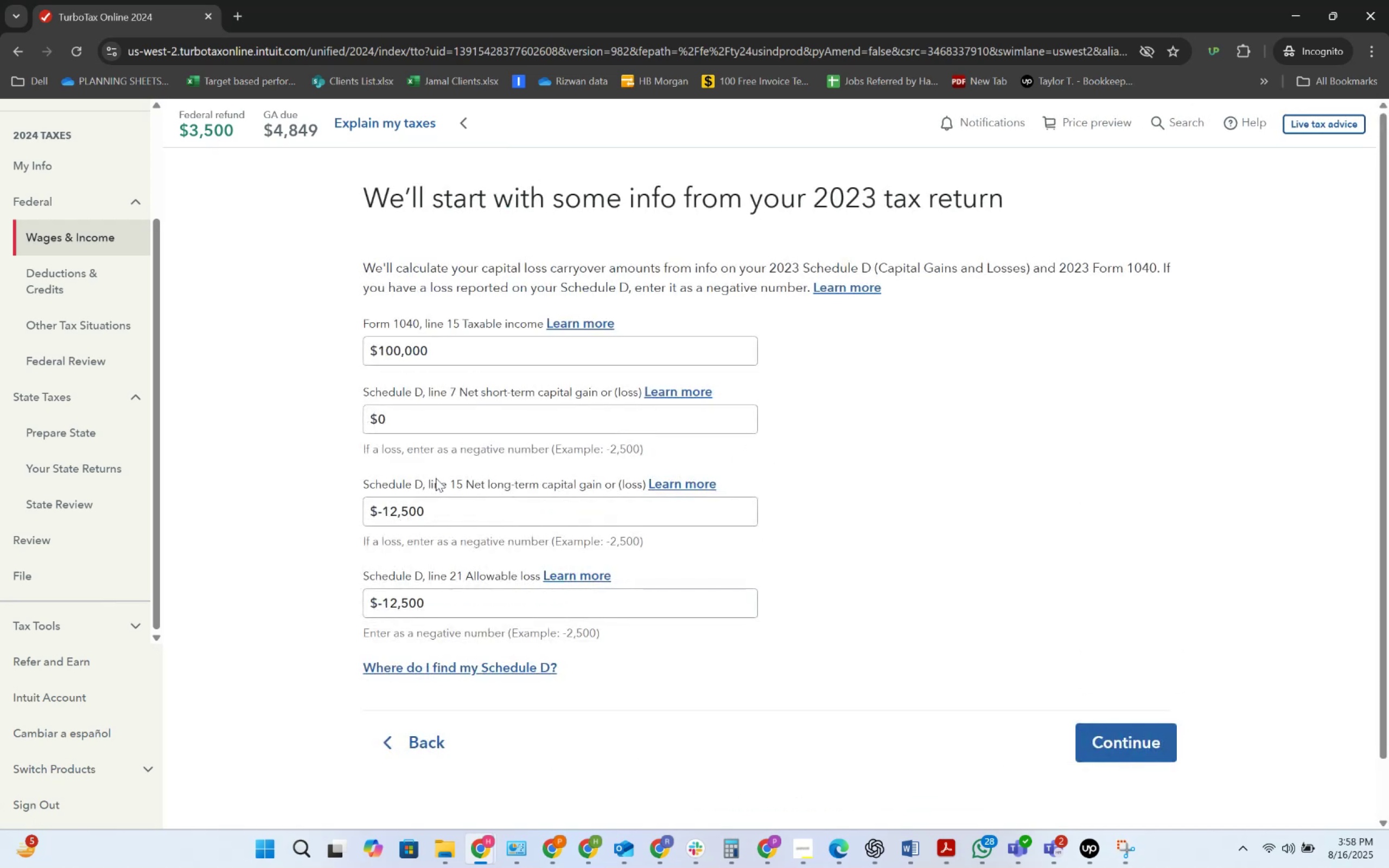 
left_click([443, 745])
 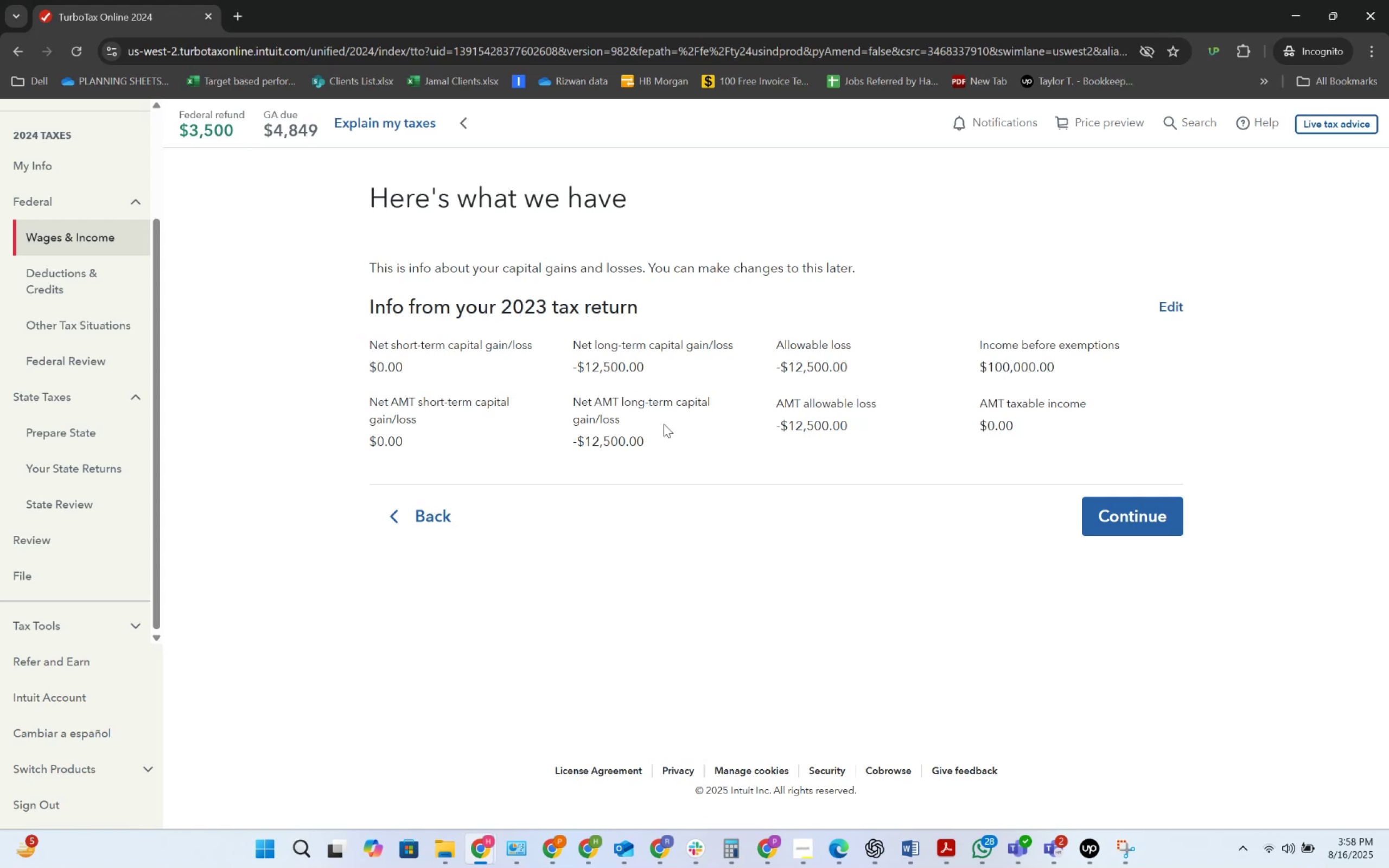 
wait(12.62)
 